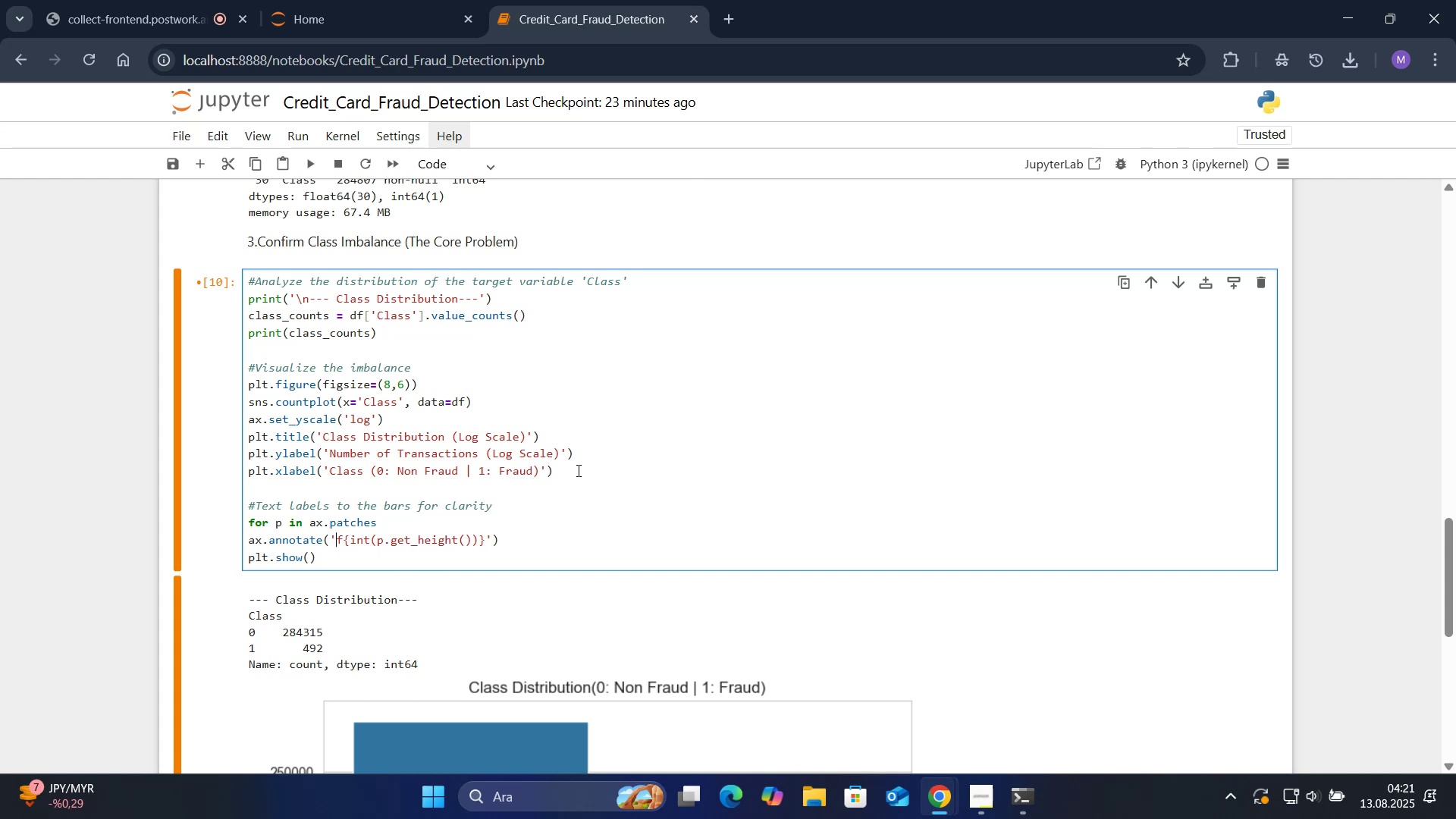 
key(Backspace)
 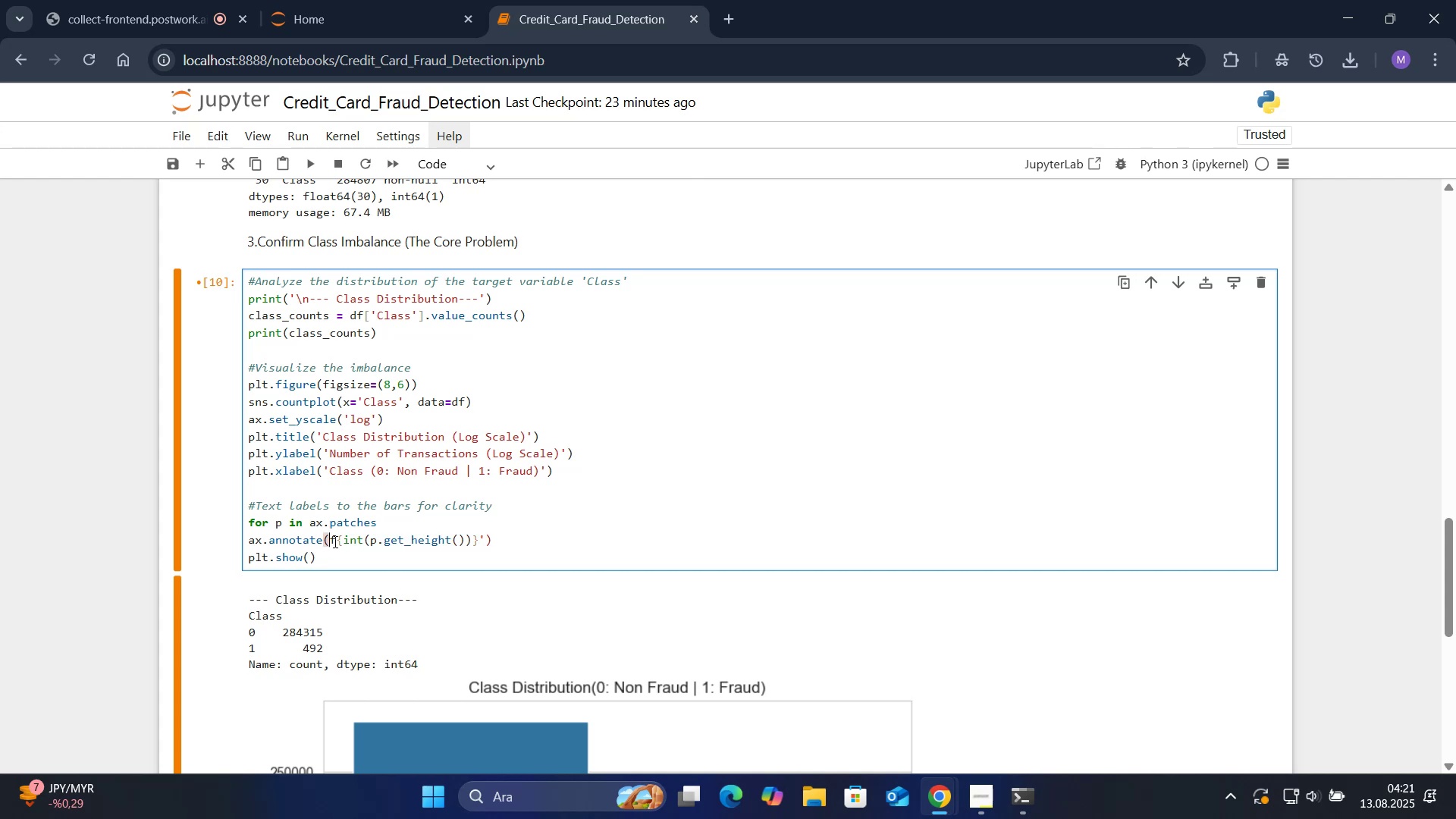 
left_click([334, 541])
 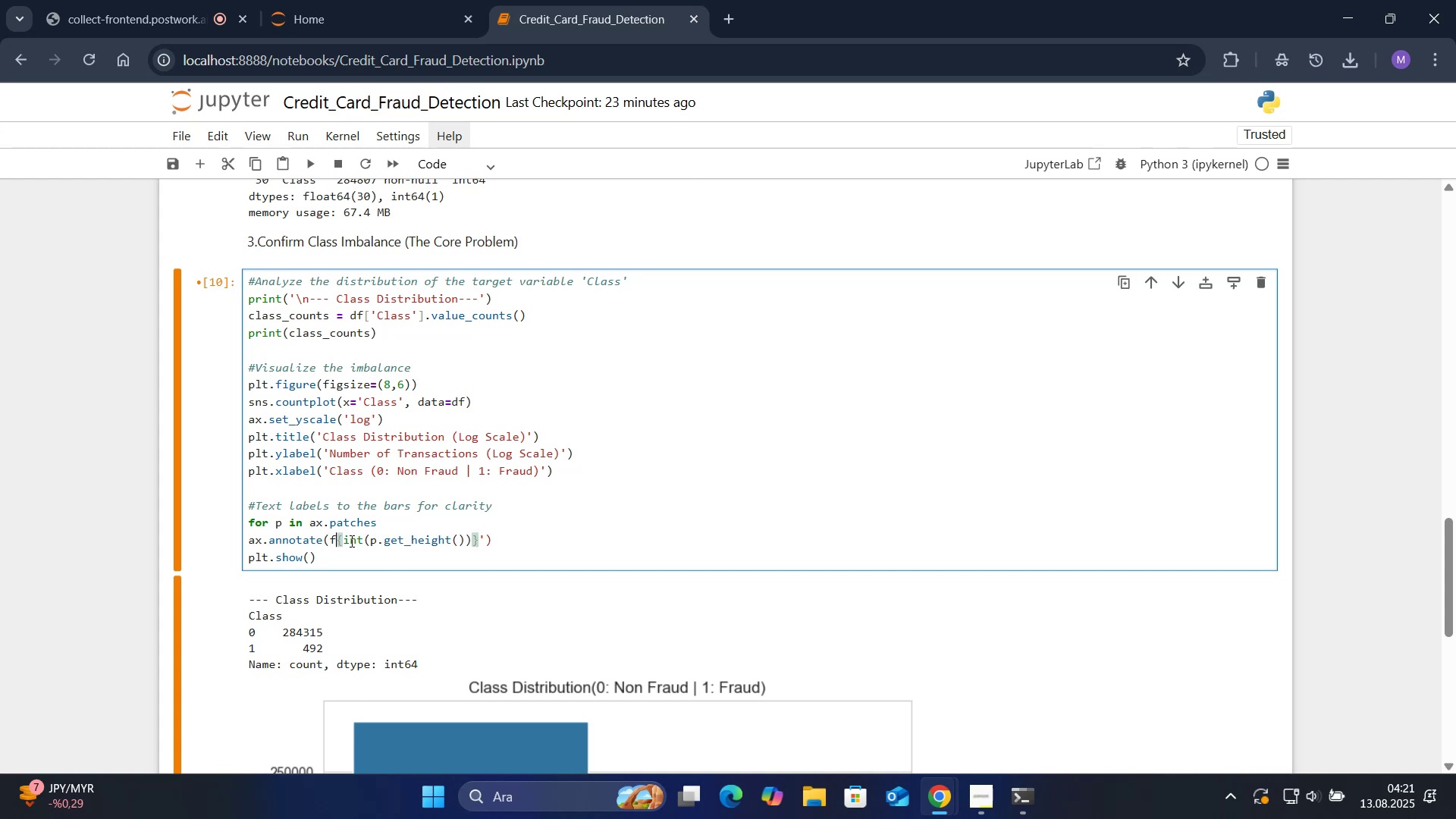 
key(Shift+2)
 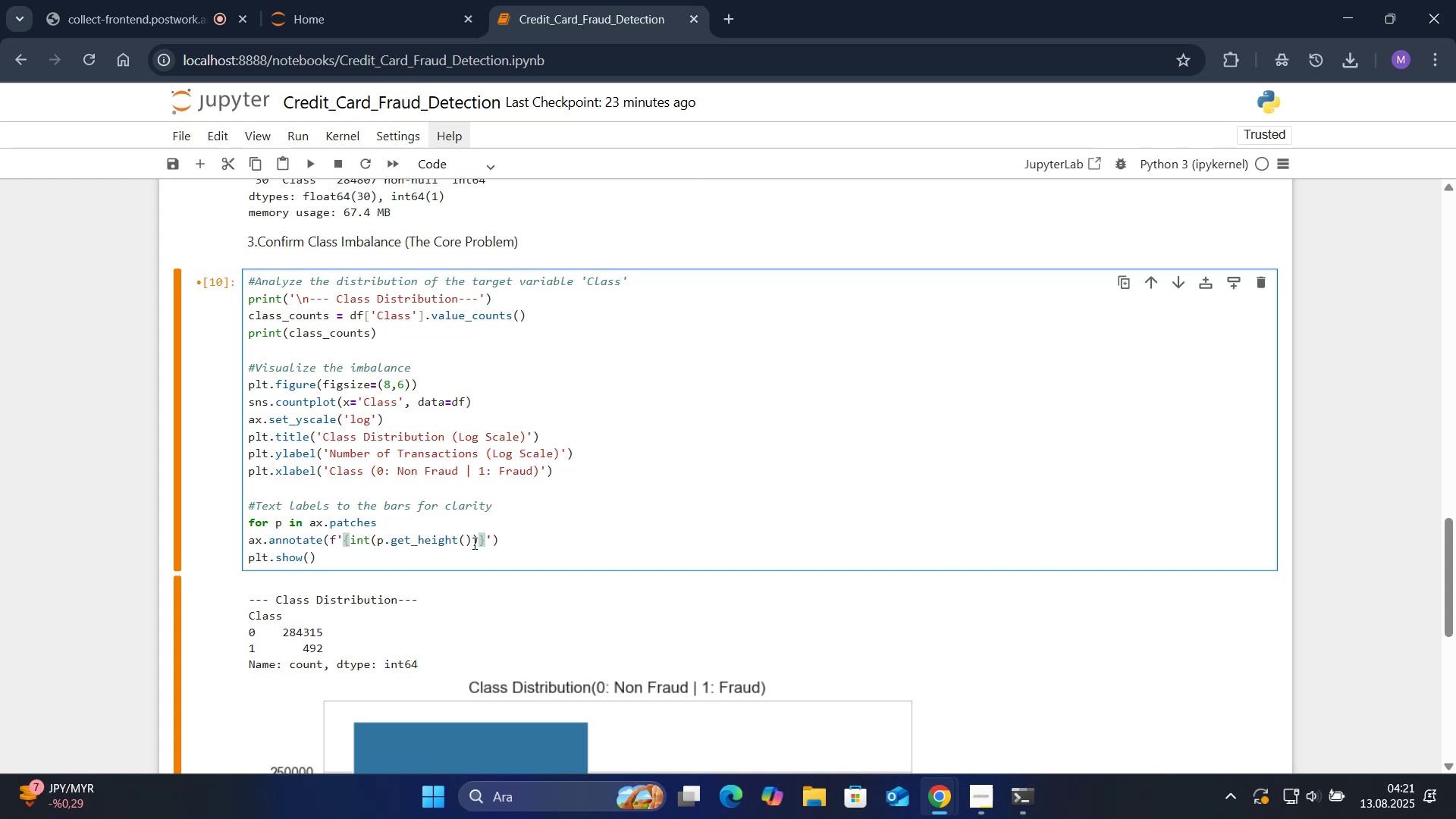 
left_click([494, 544])
 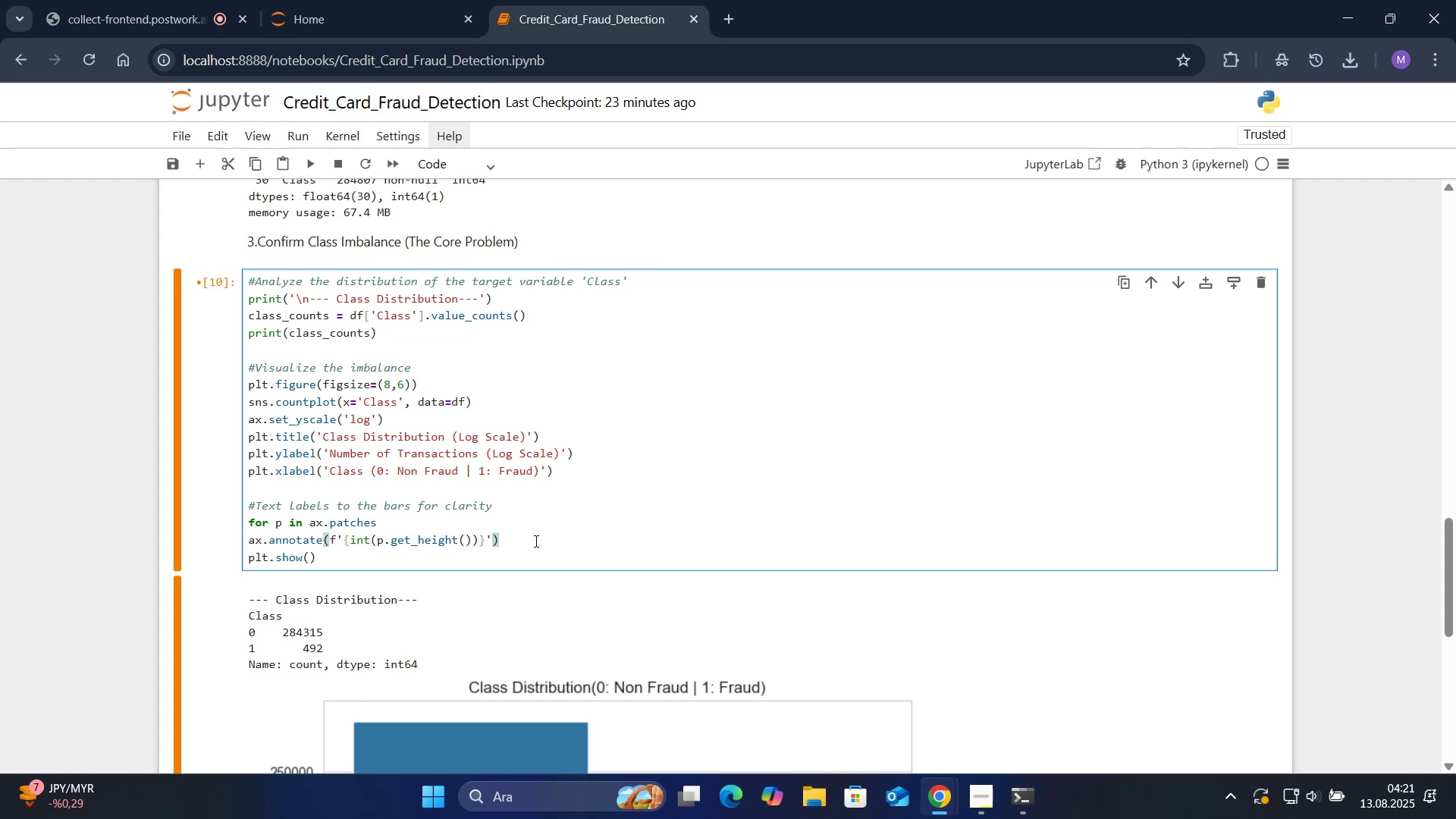 
wait(14.57)
 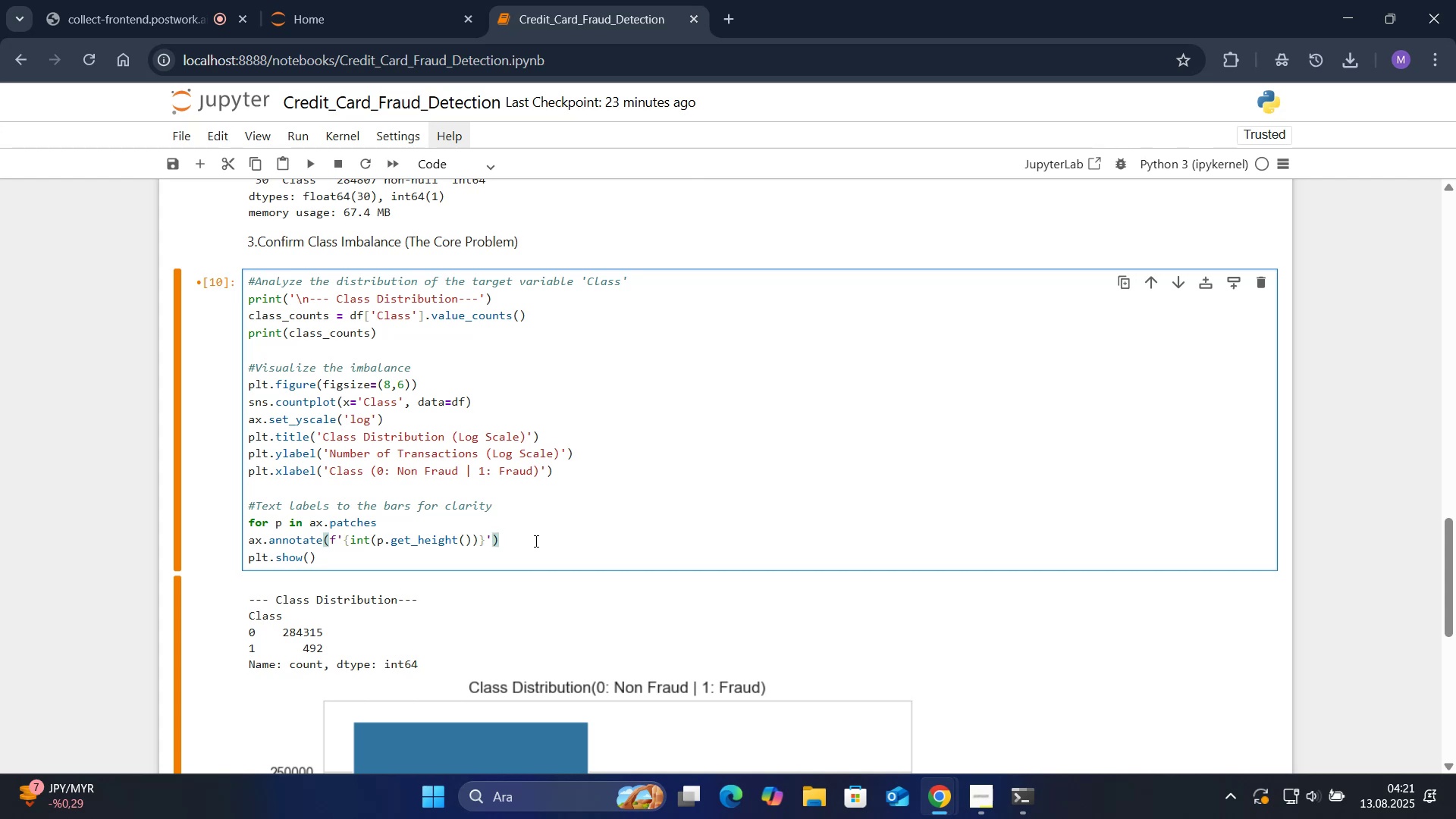 
type(, *()
 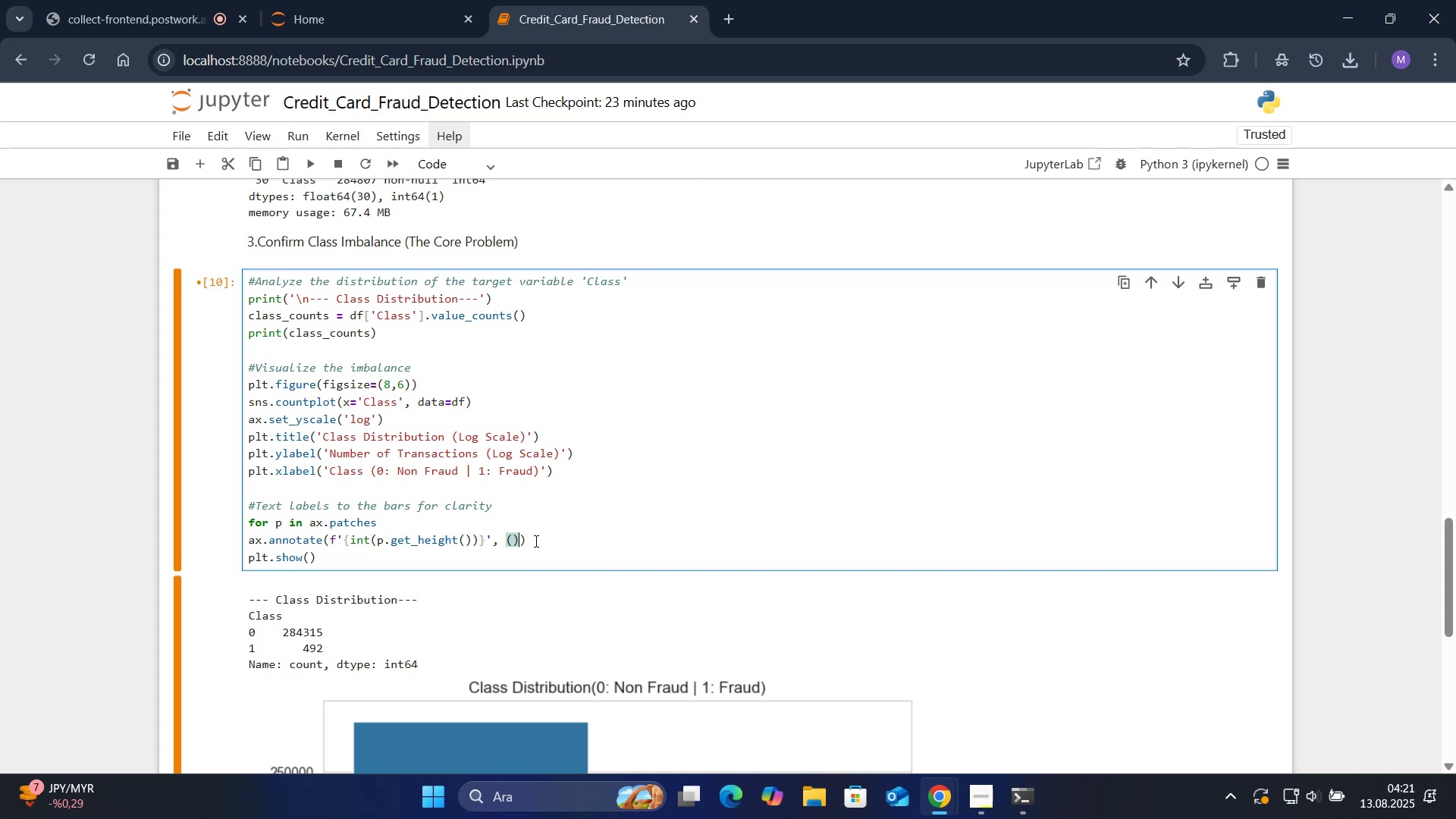 
key(ArrowLeft)
 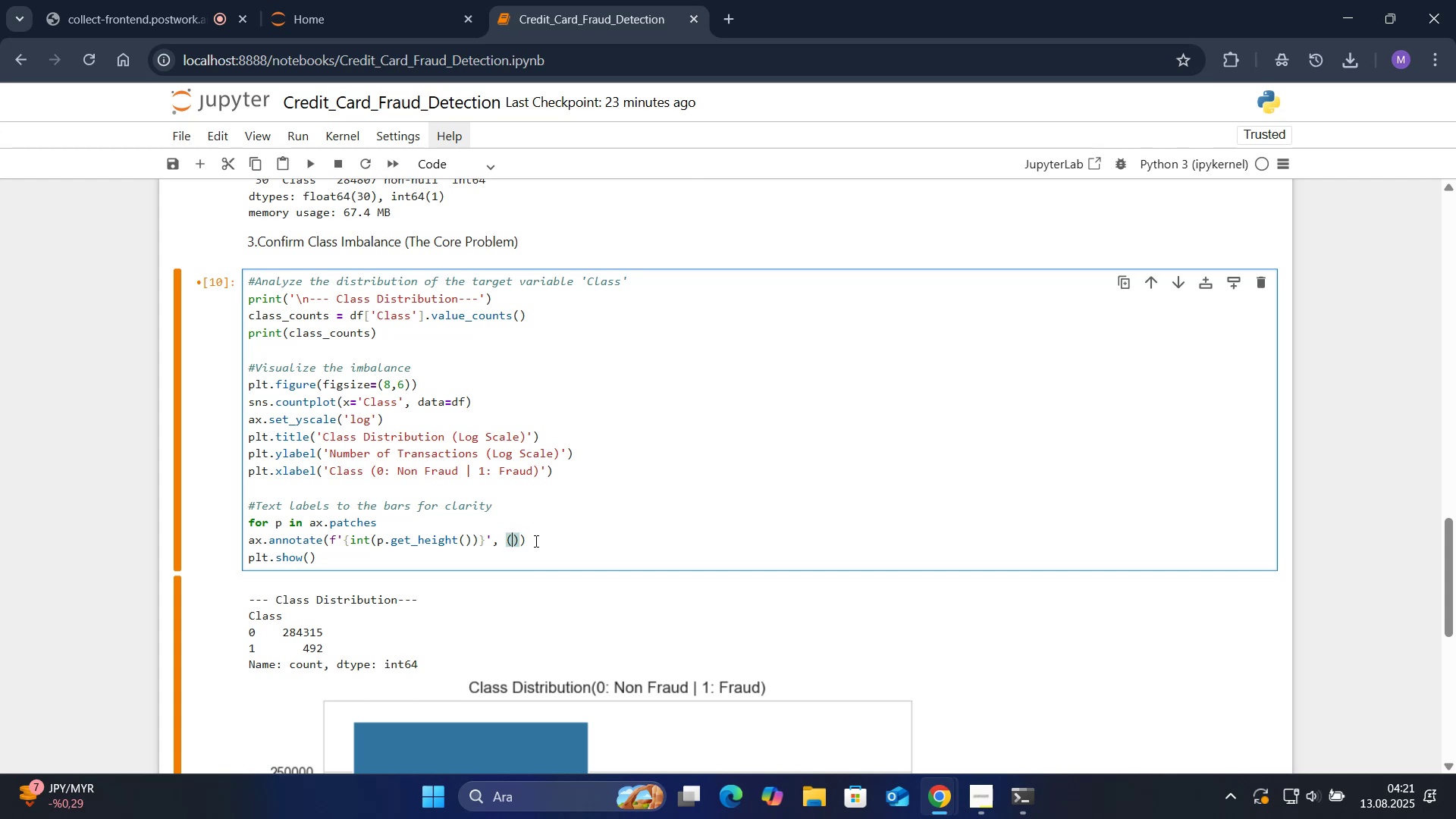 
type(p.get_x*()
 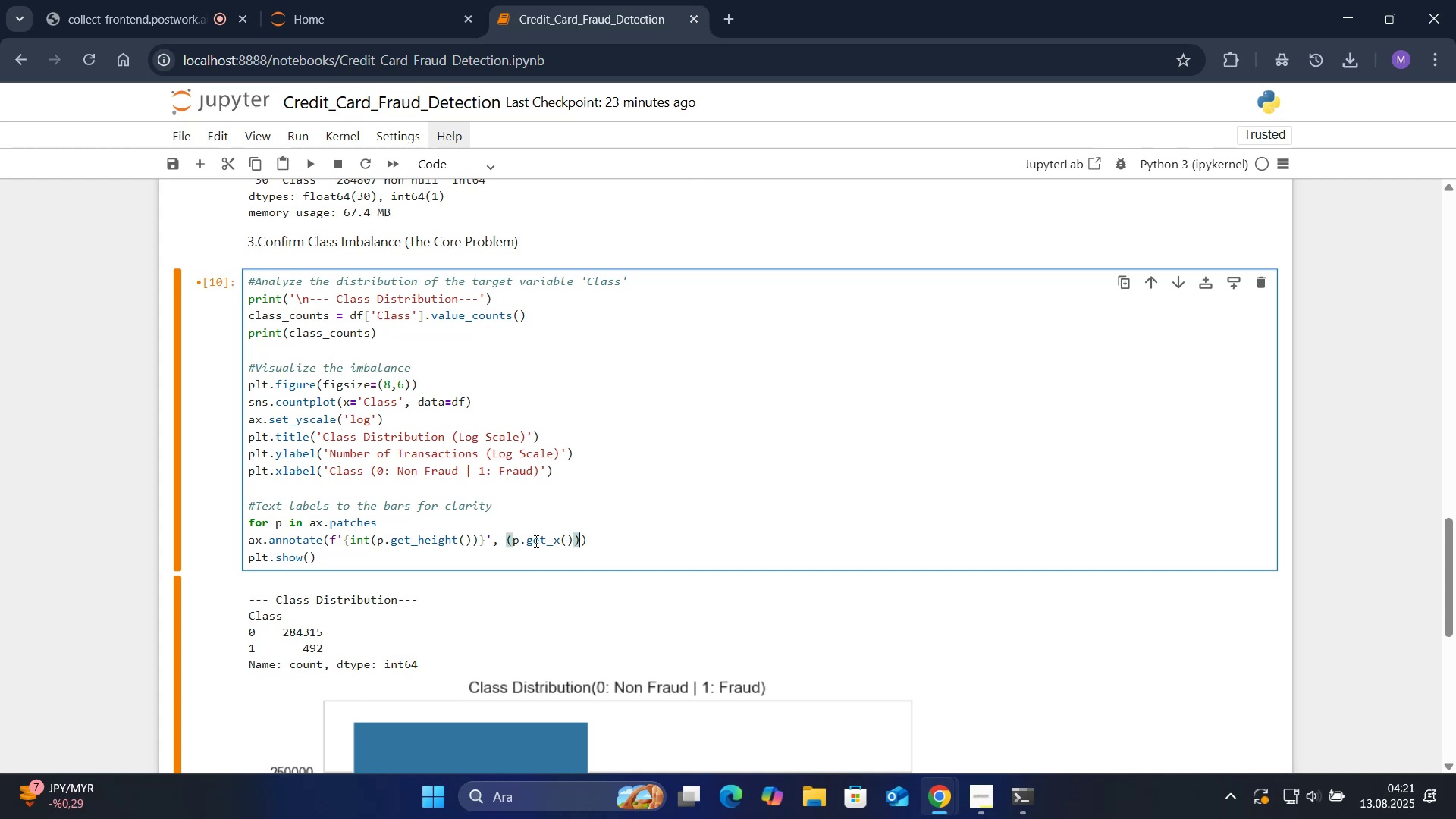 
 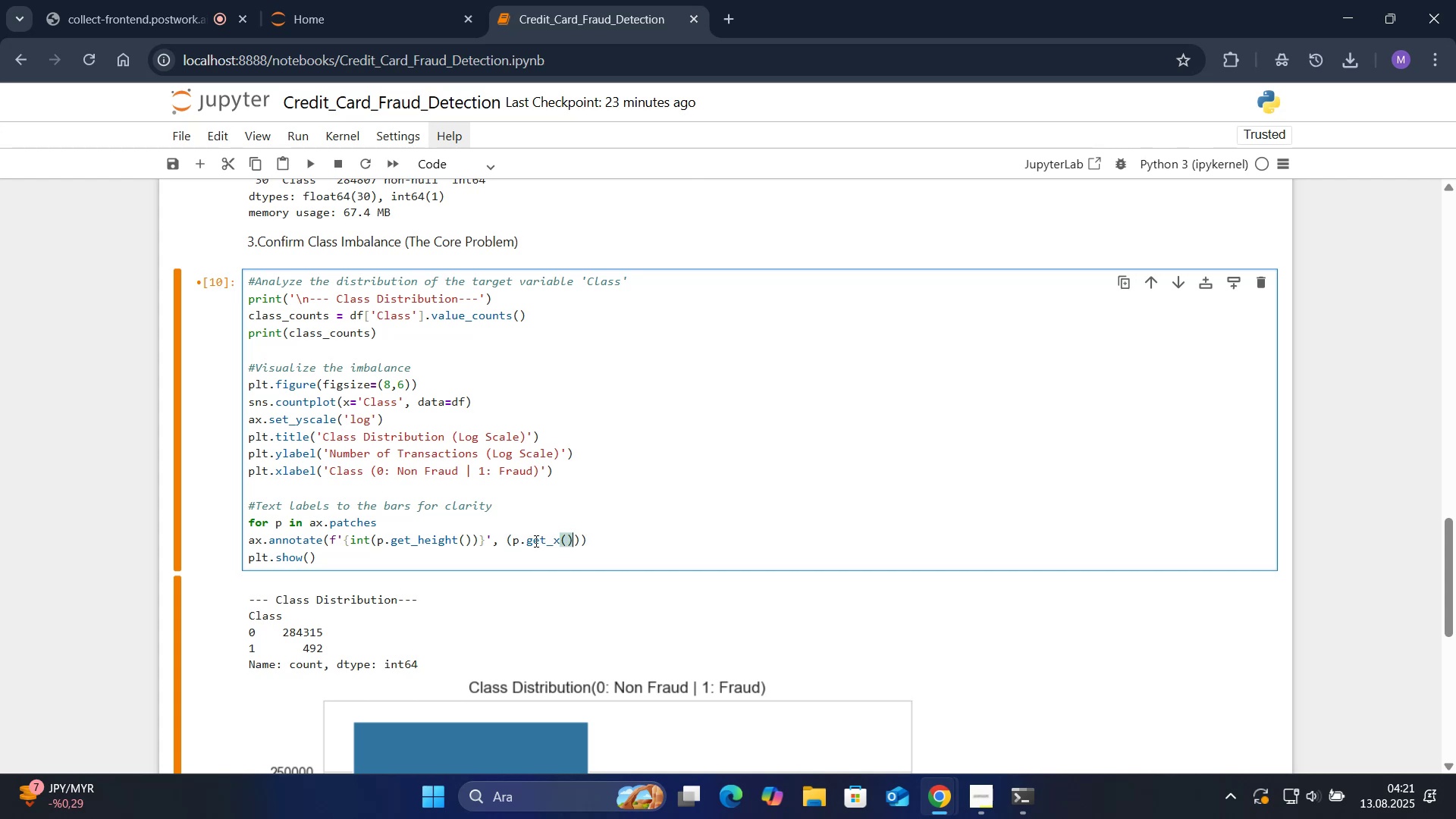 
key(ArrowRight)
 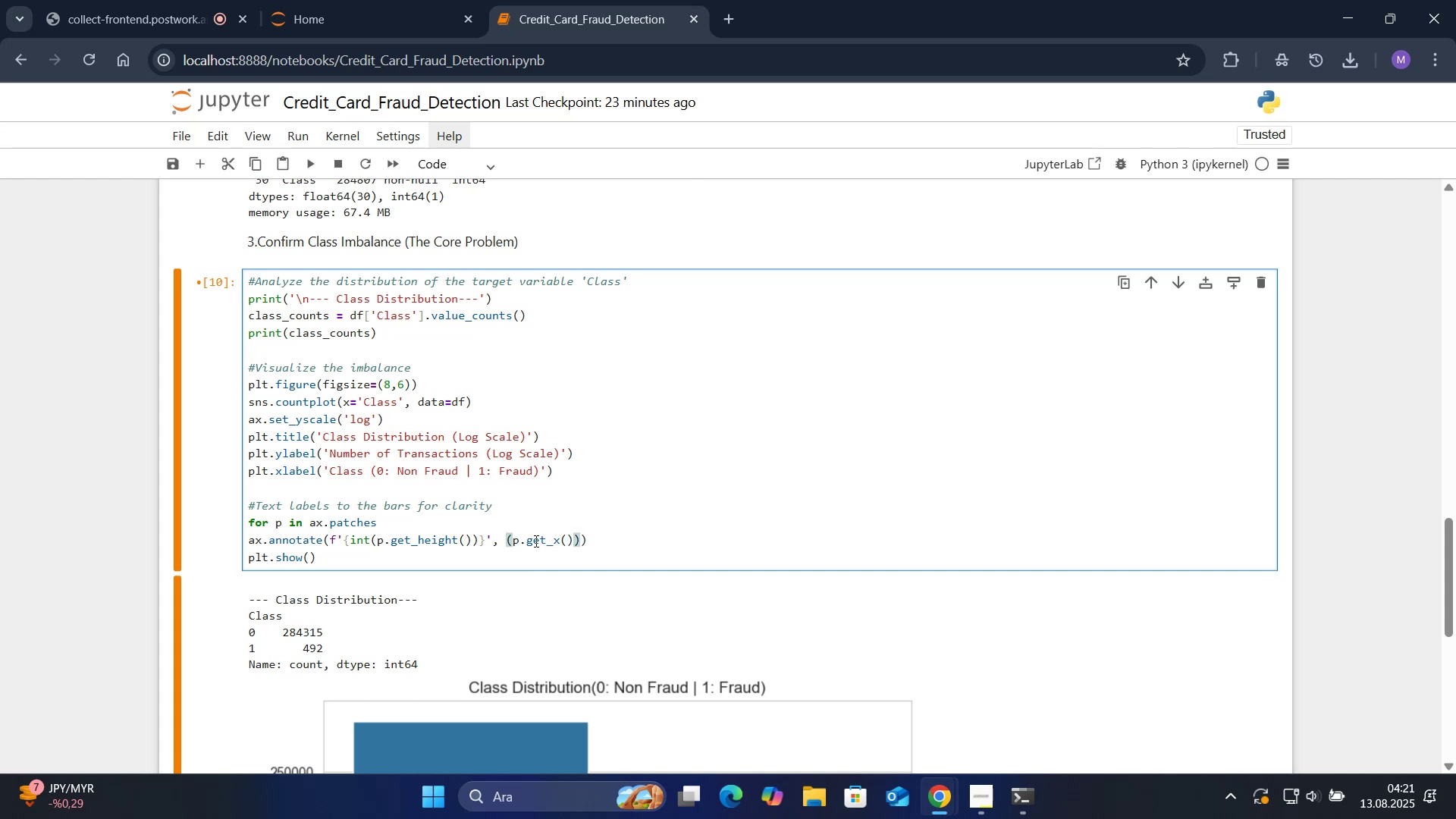 
key(NumpadAdd)
 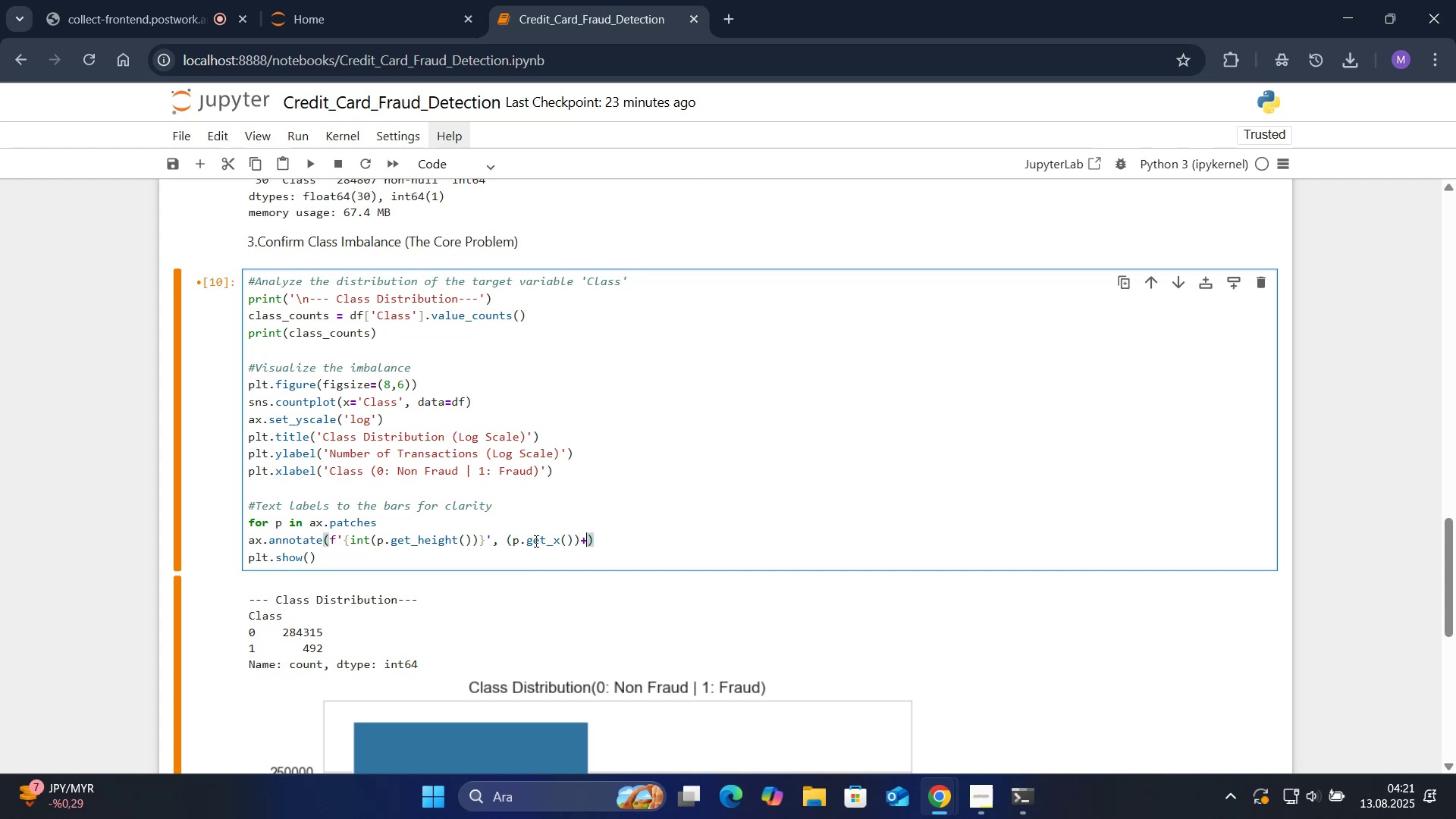 
key(ArrowLeft)
 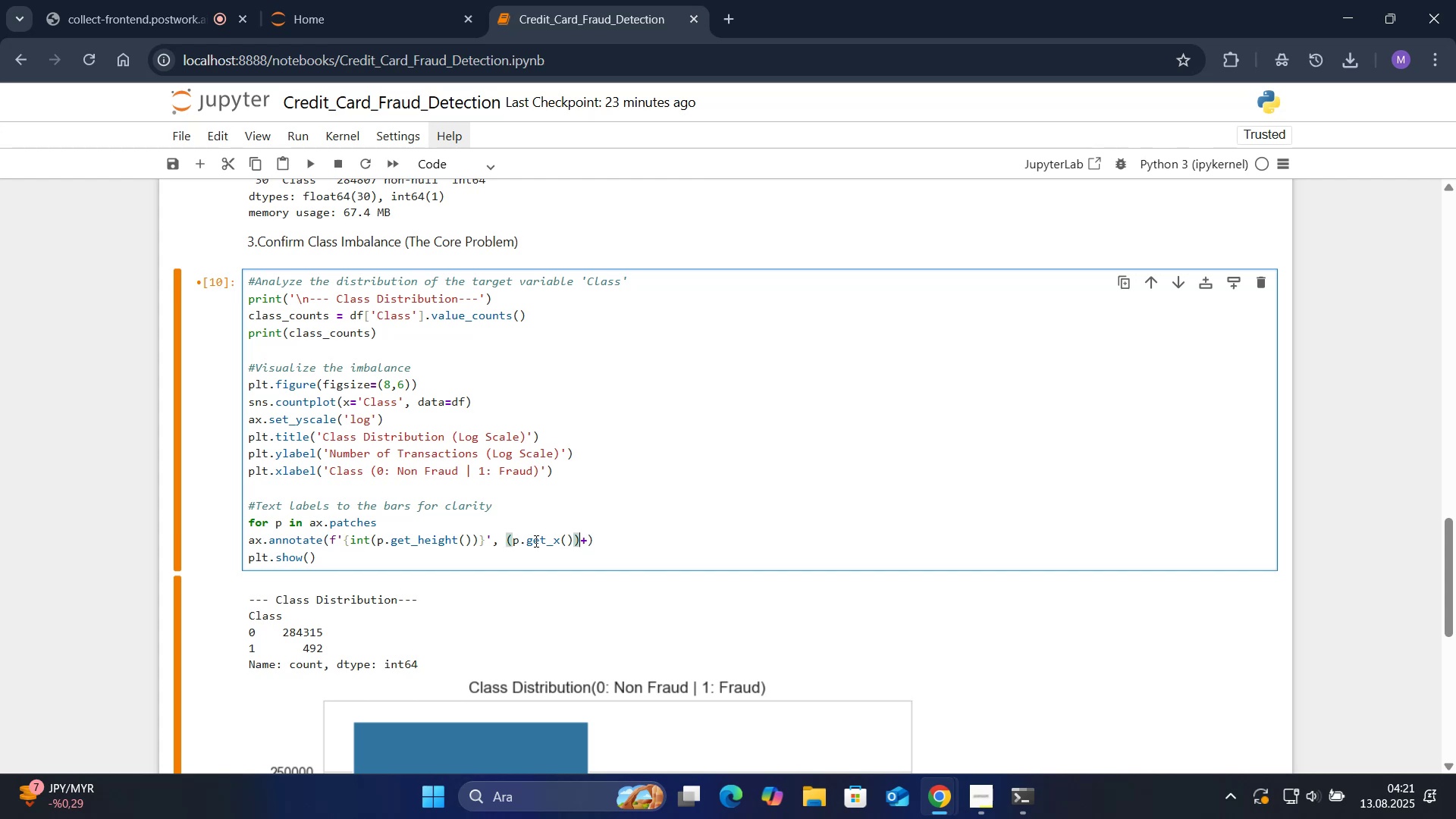 
key(Space)
 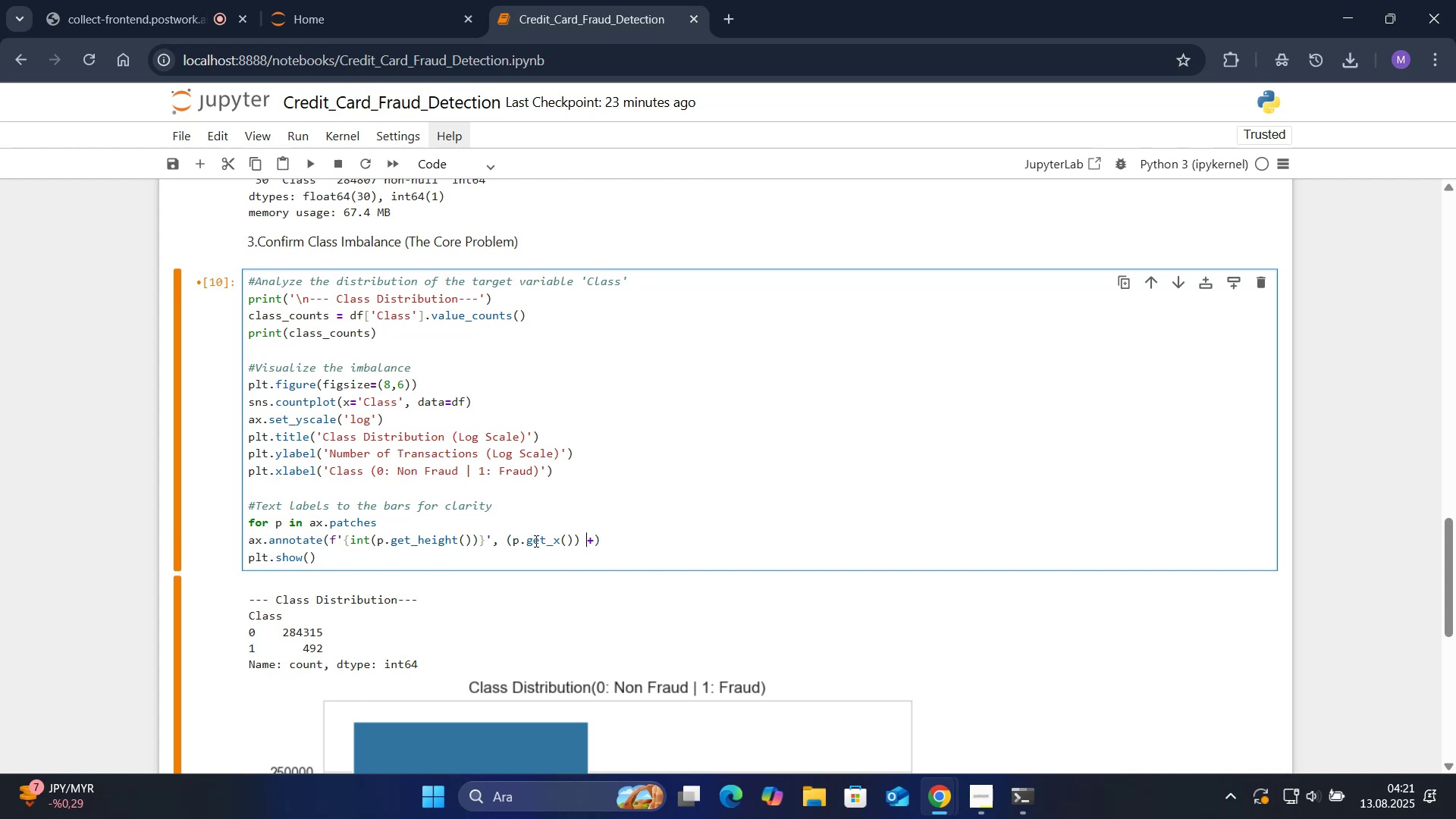 
key(ArrowRight)
 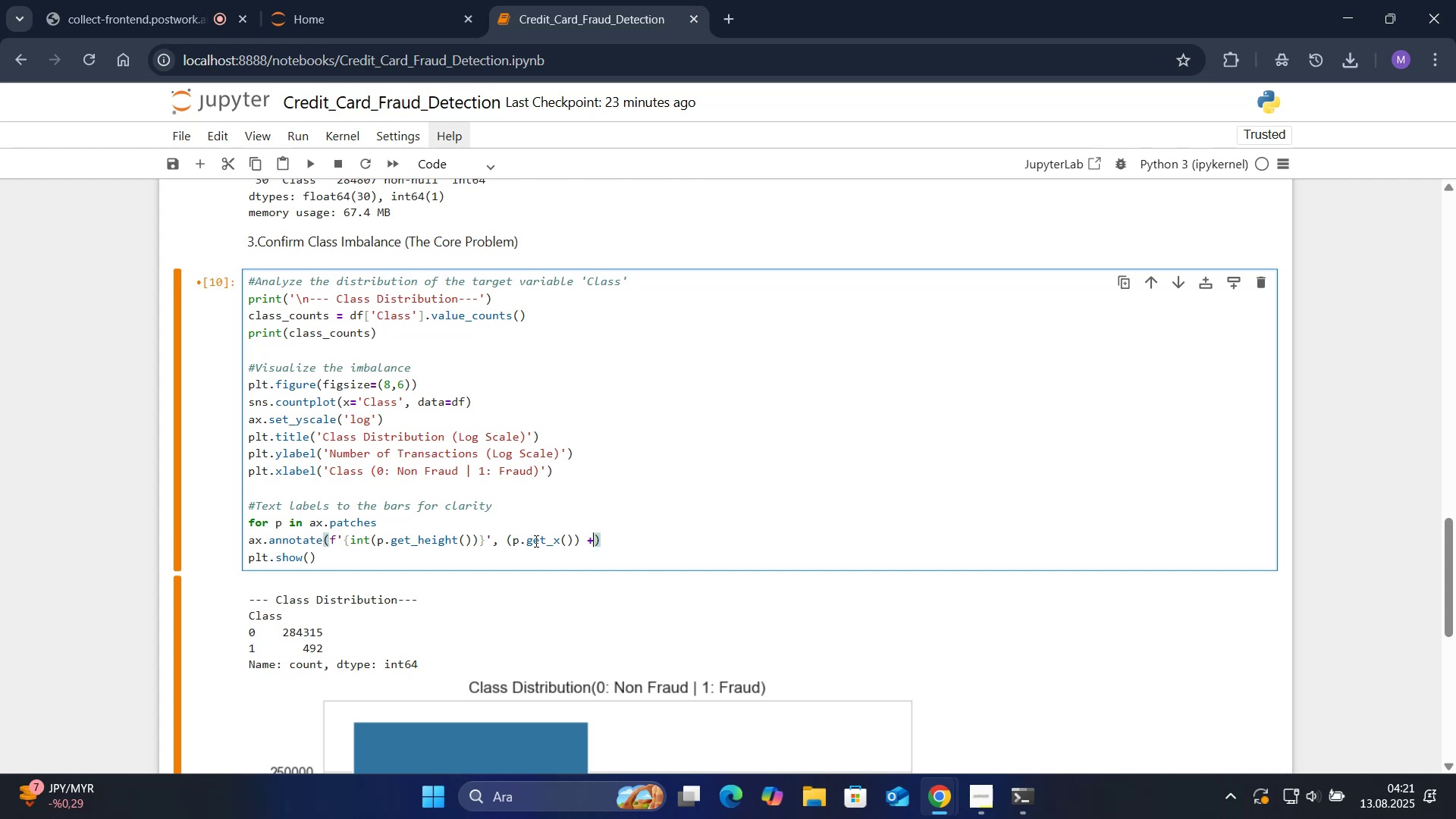 
type( p.get_w'dth()
key(Backspace)
type(*()
 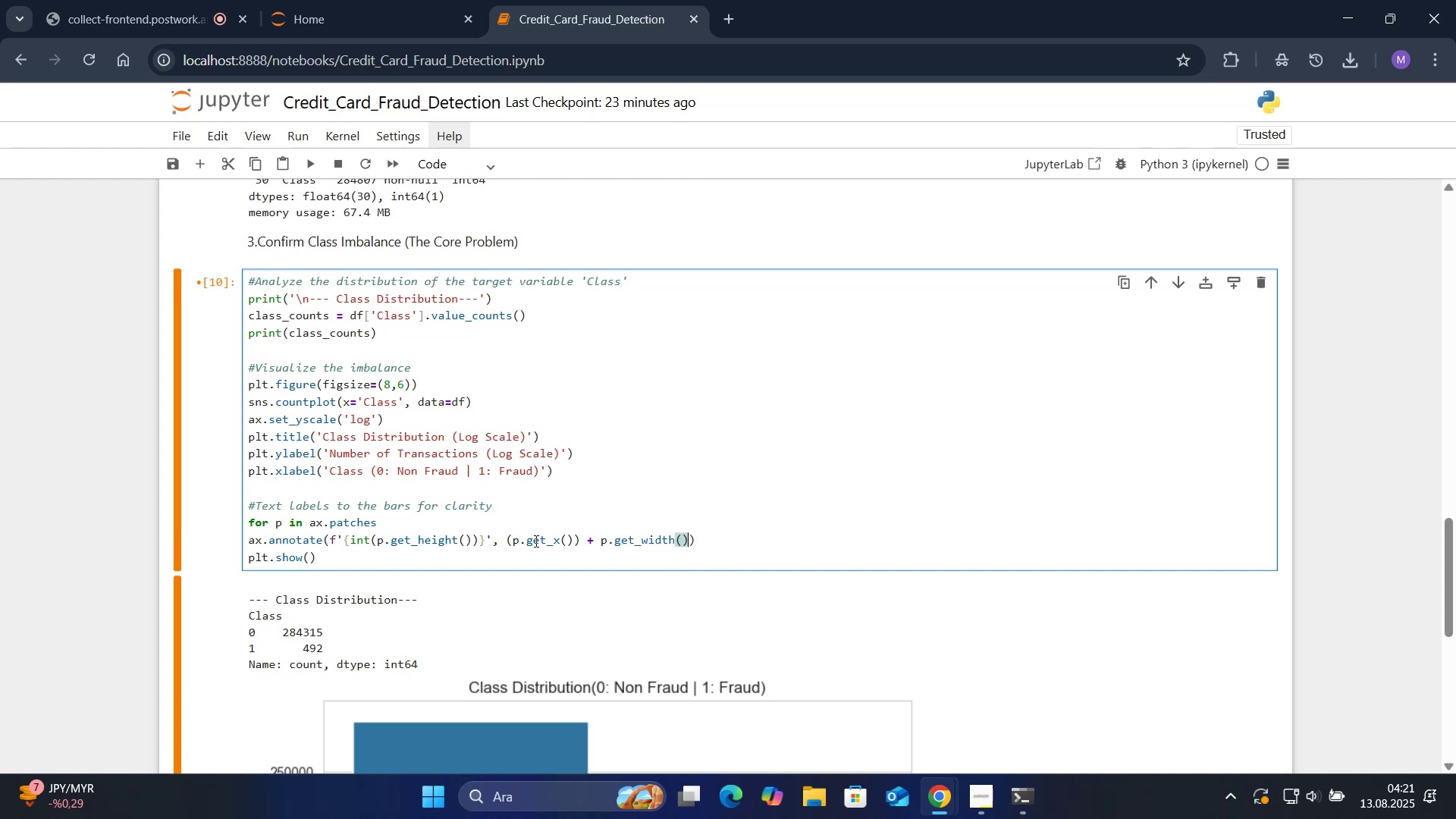 
 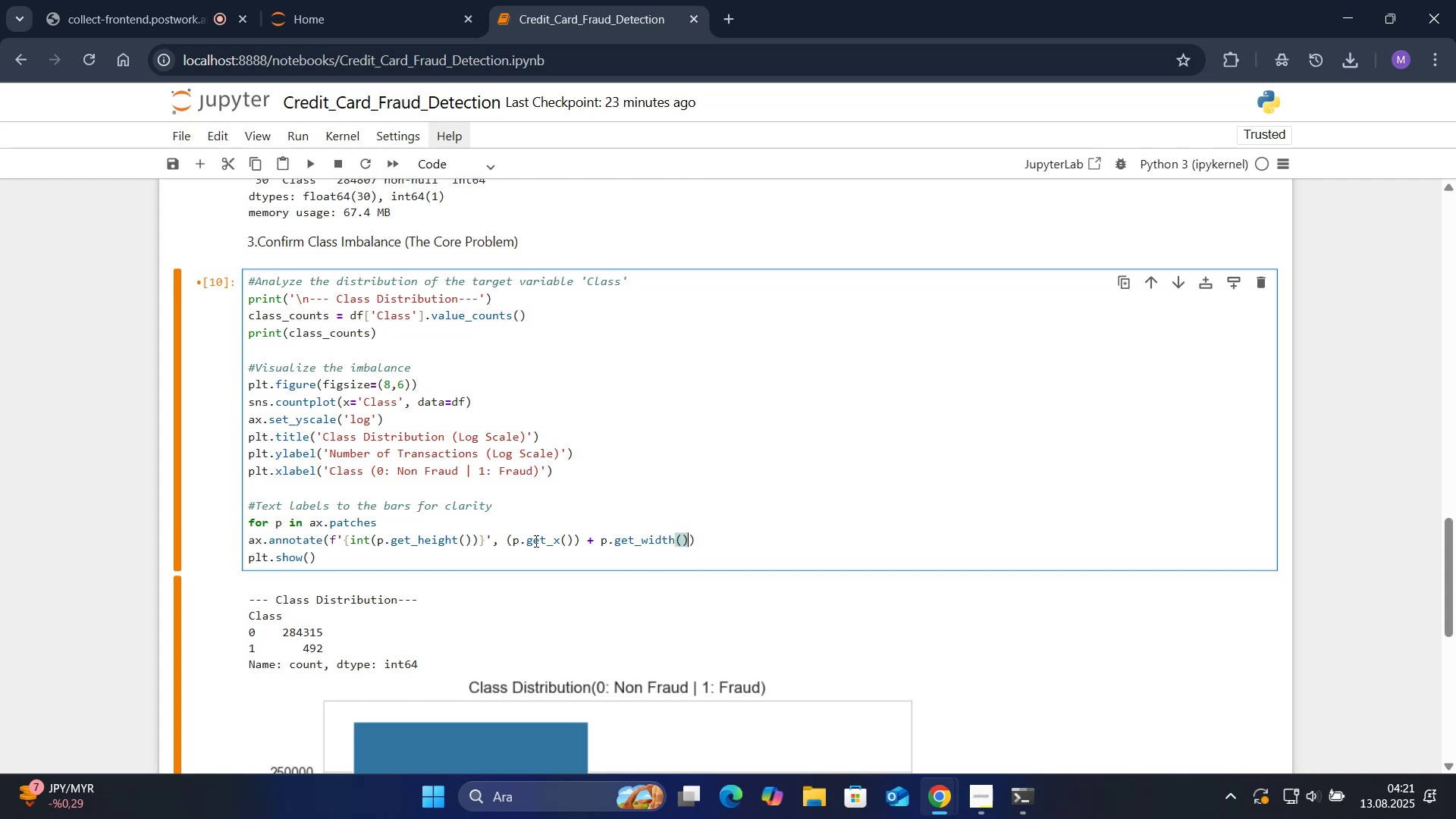 
key(ArrowRight)
 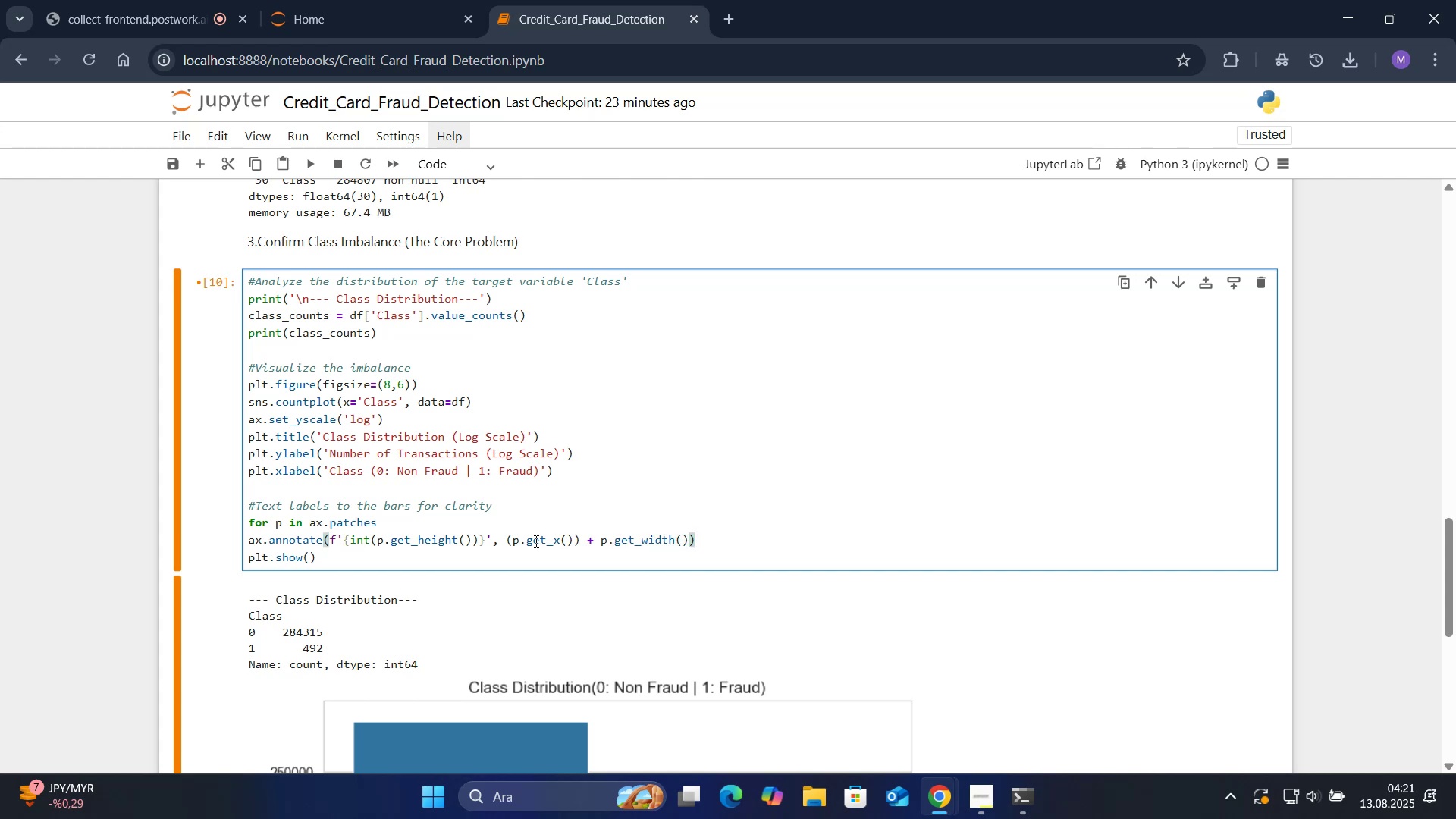 
key(ArrowLeft)
 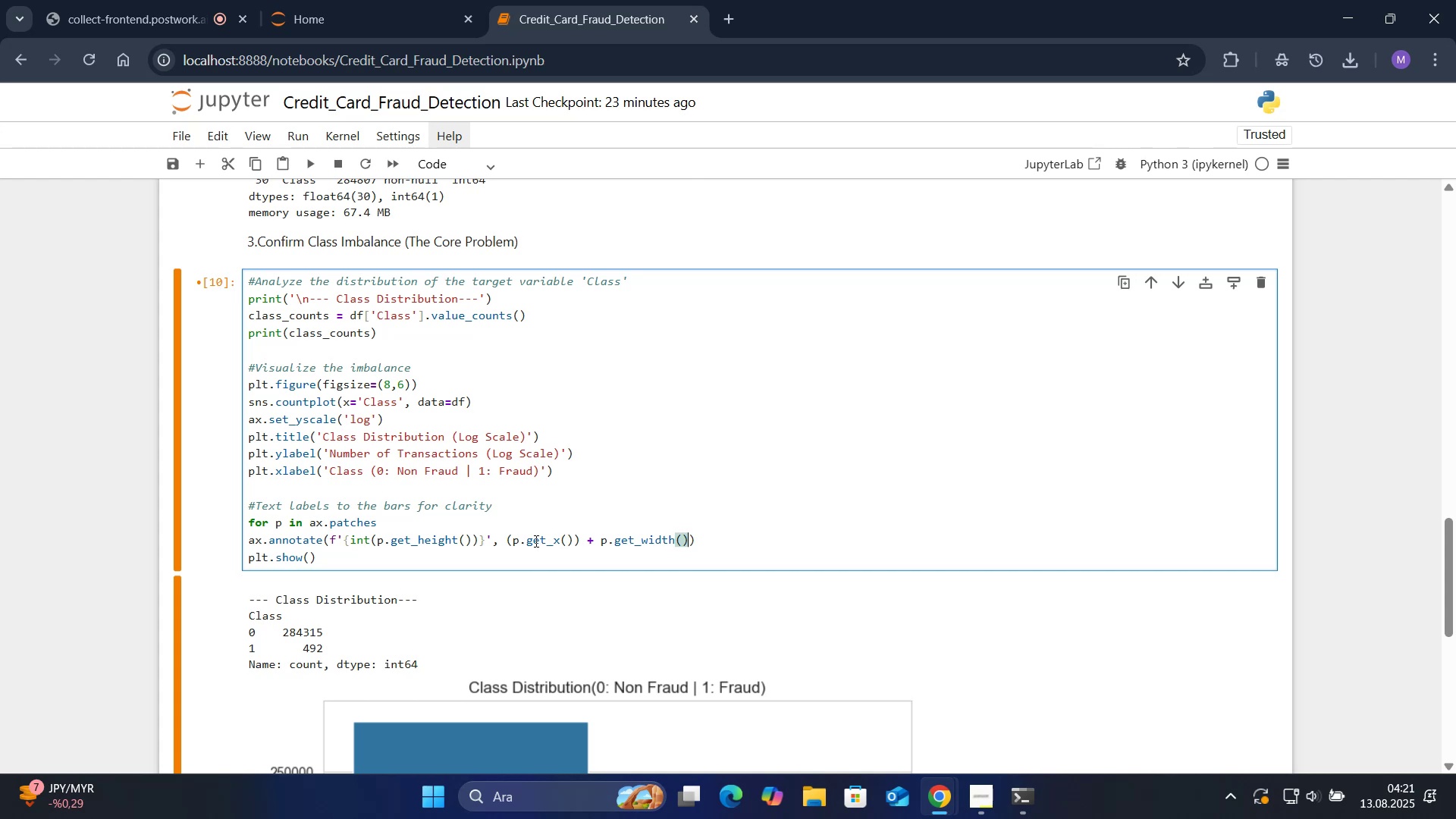 
key(Space)
 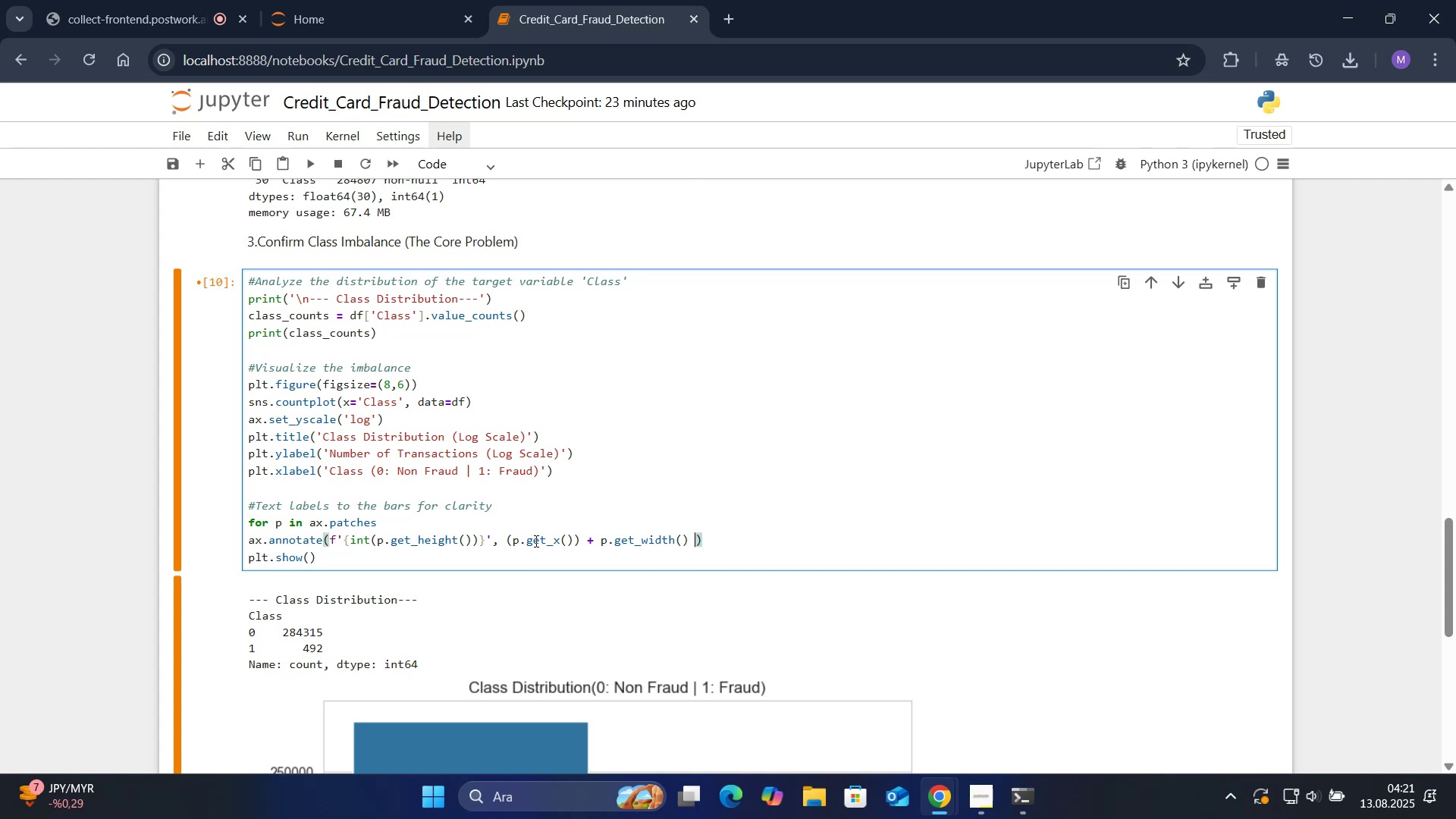 
key(NumpadDivide)
 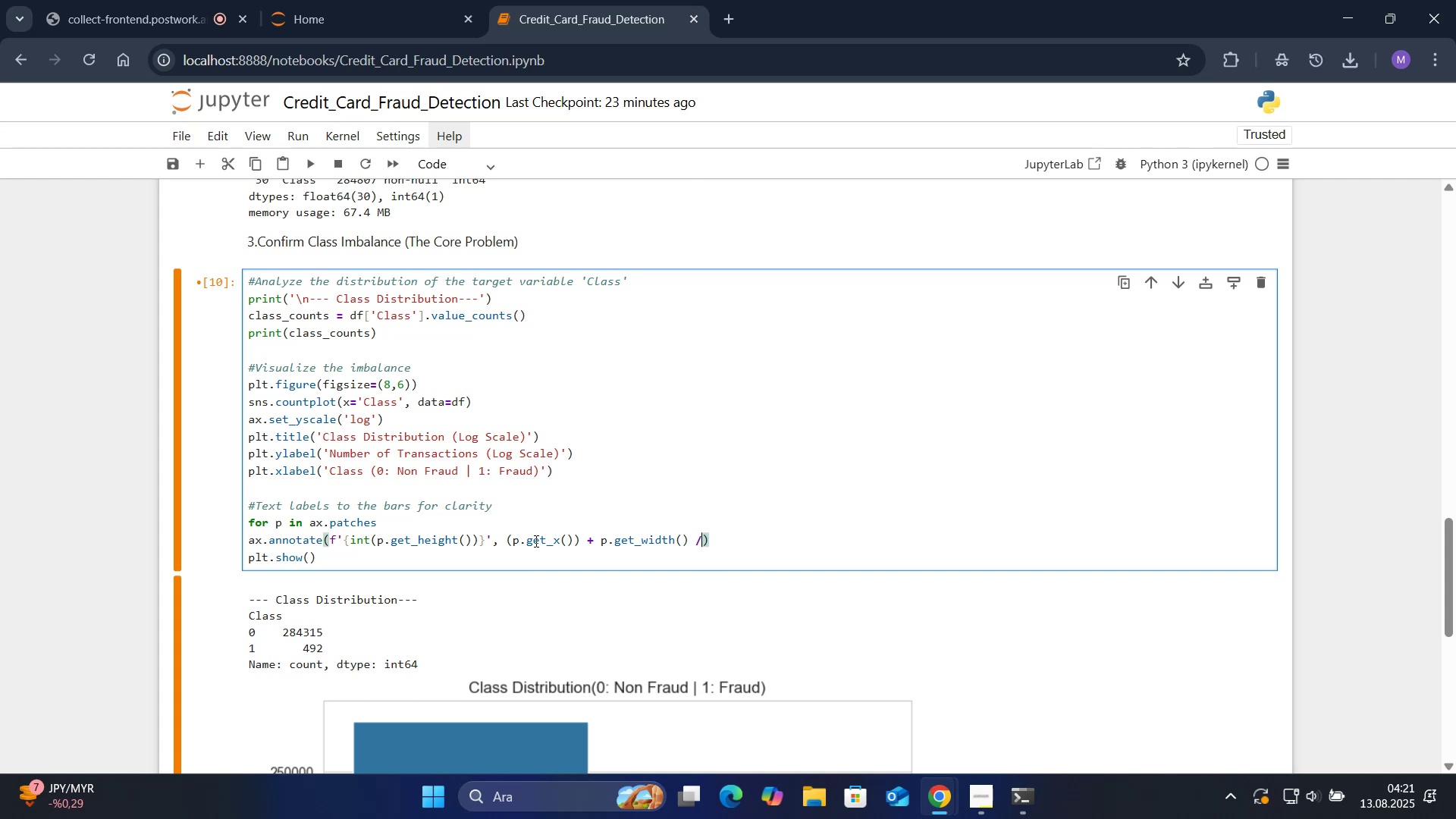 
key(Space)
 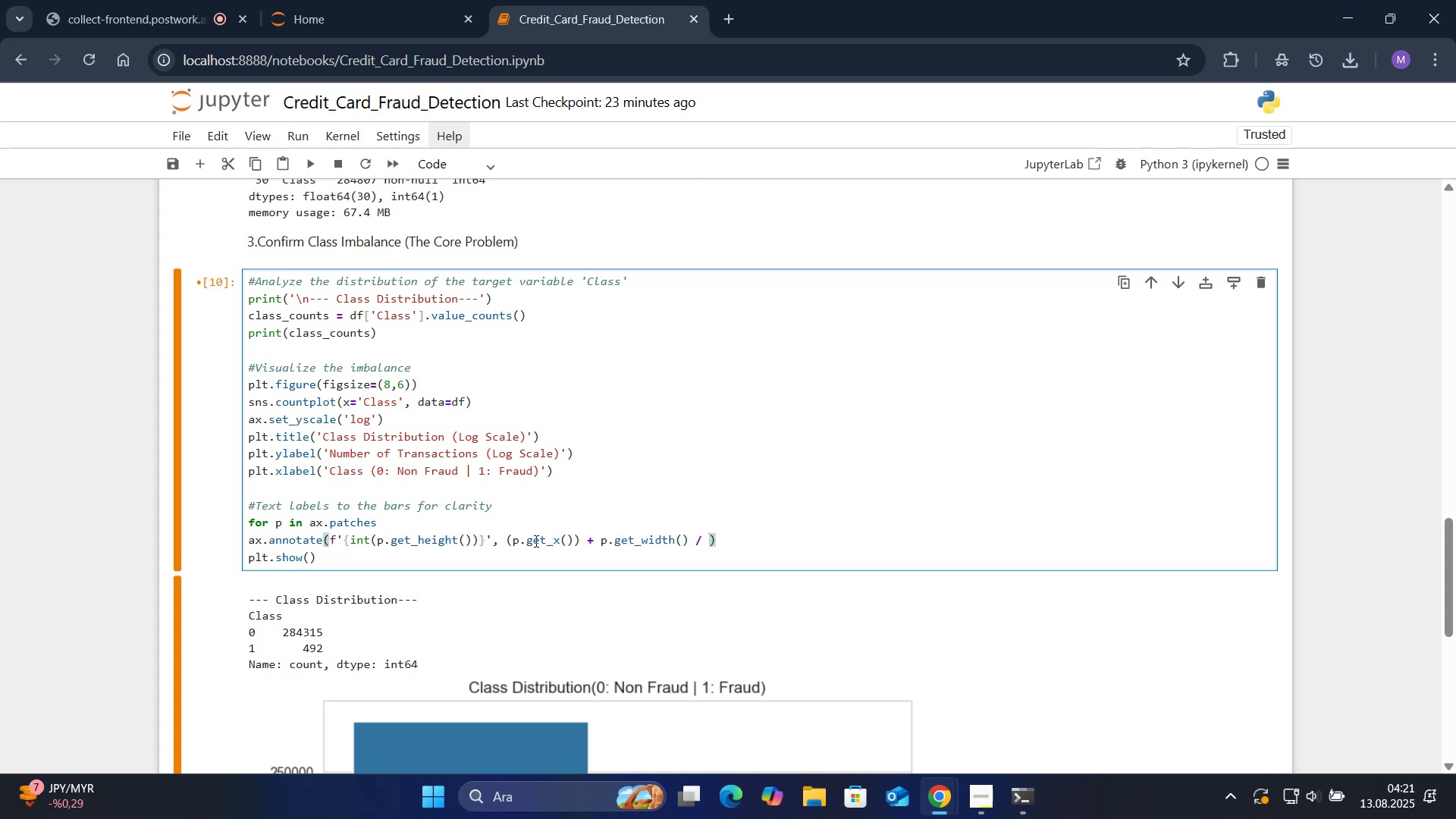 
type(2., pget_)
key(Backspace)
key(Backspace)
key(Backspace)
key(Backspace)
type(.get)
 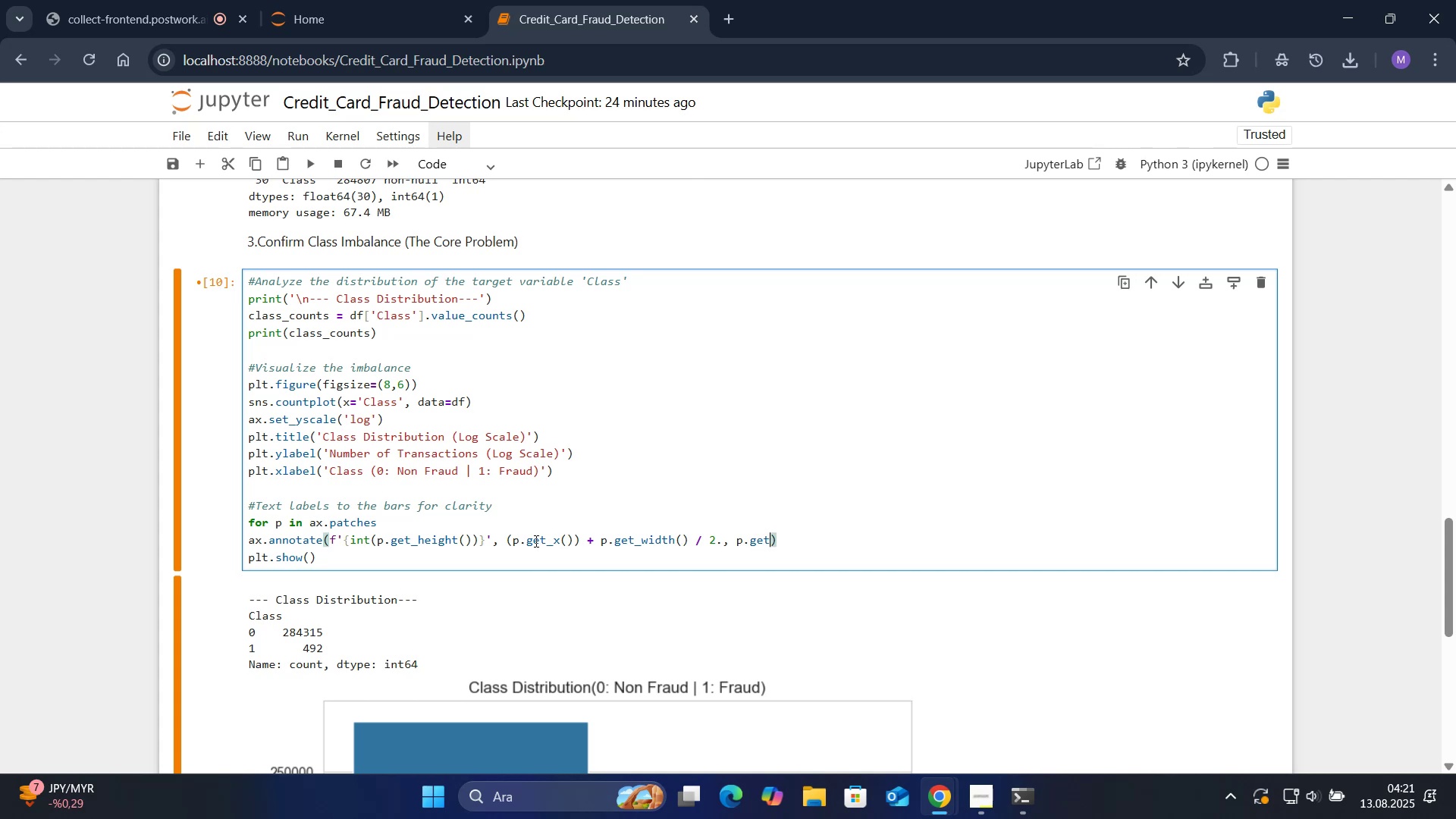 
wait(8.79)
 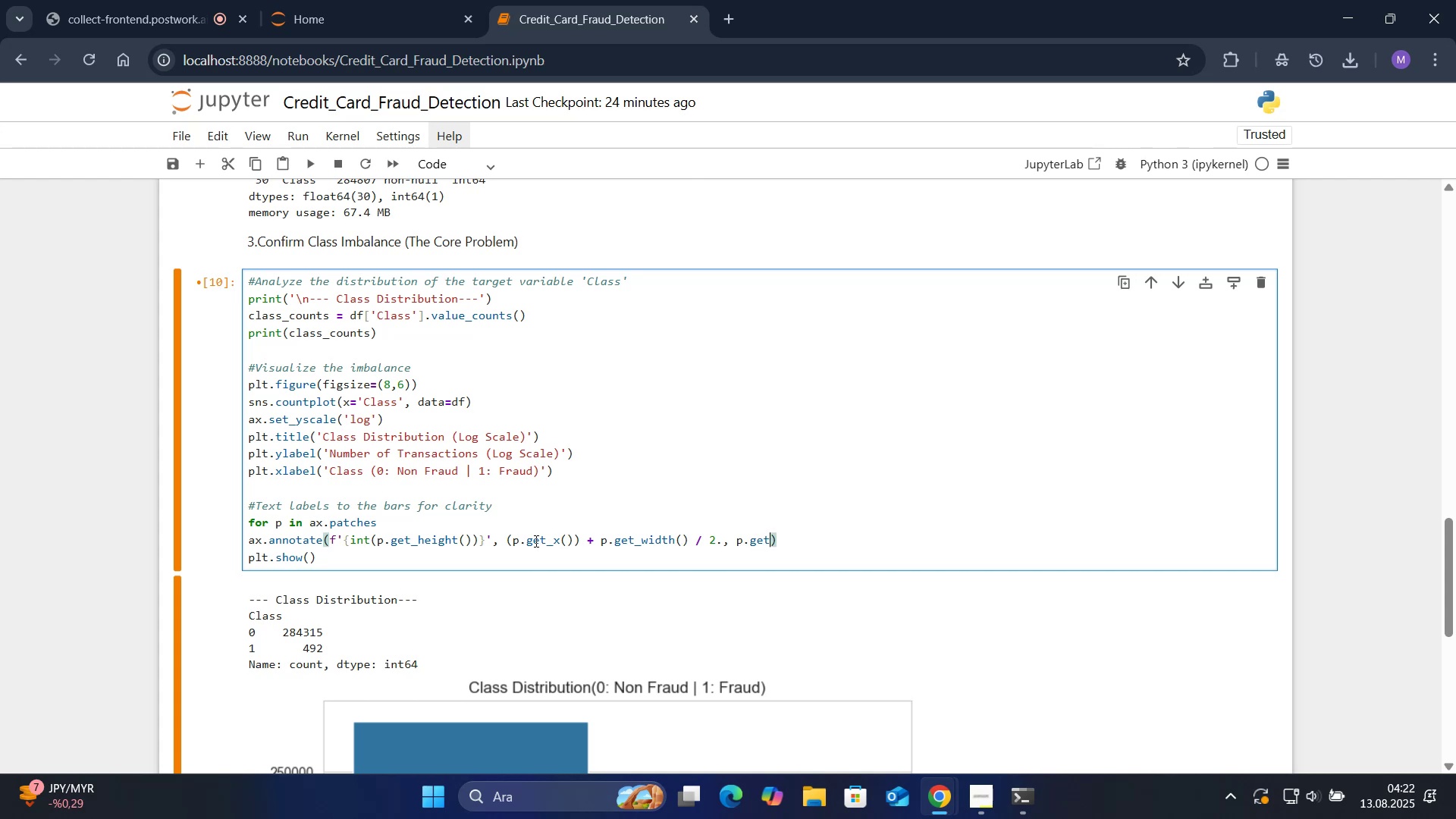 
type(_he'ghtt)
key(Backspace)
type(*()
 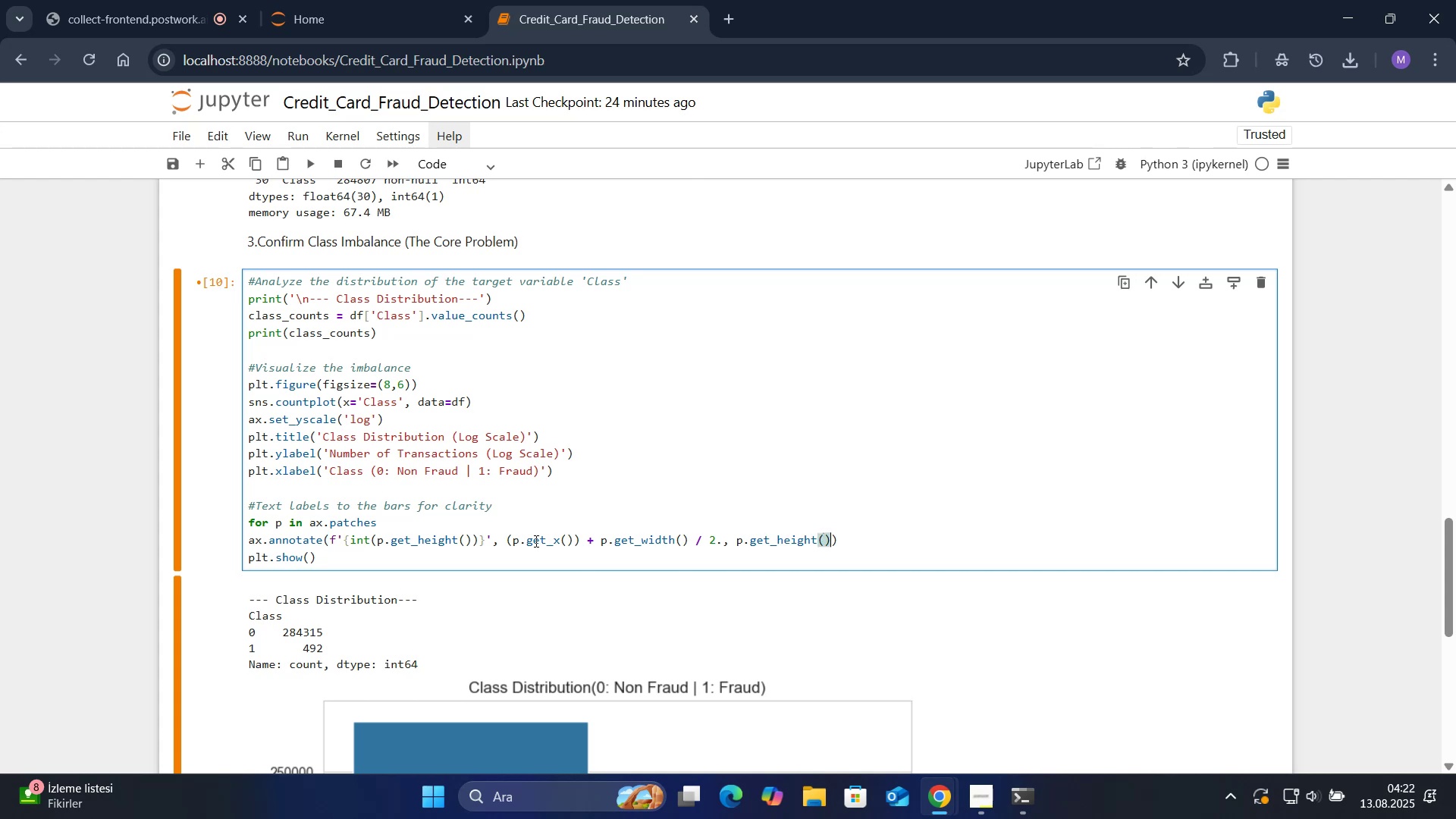 
key(ArrowRight)
 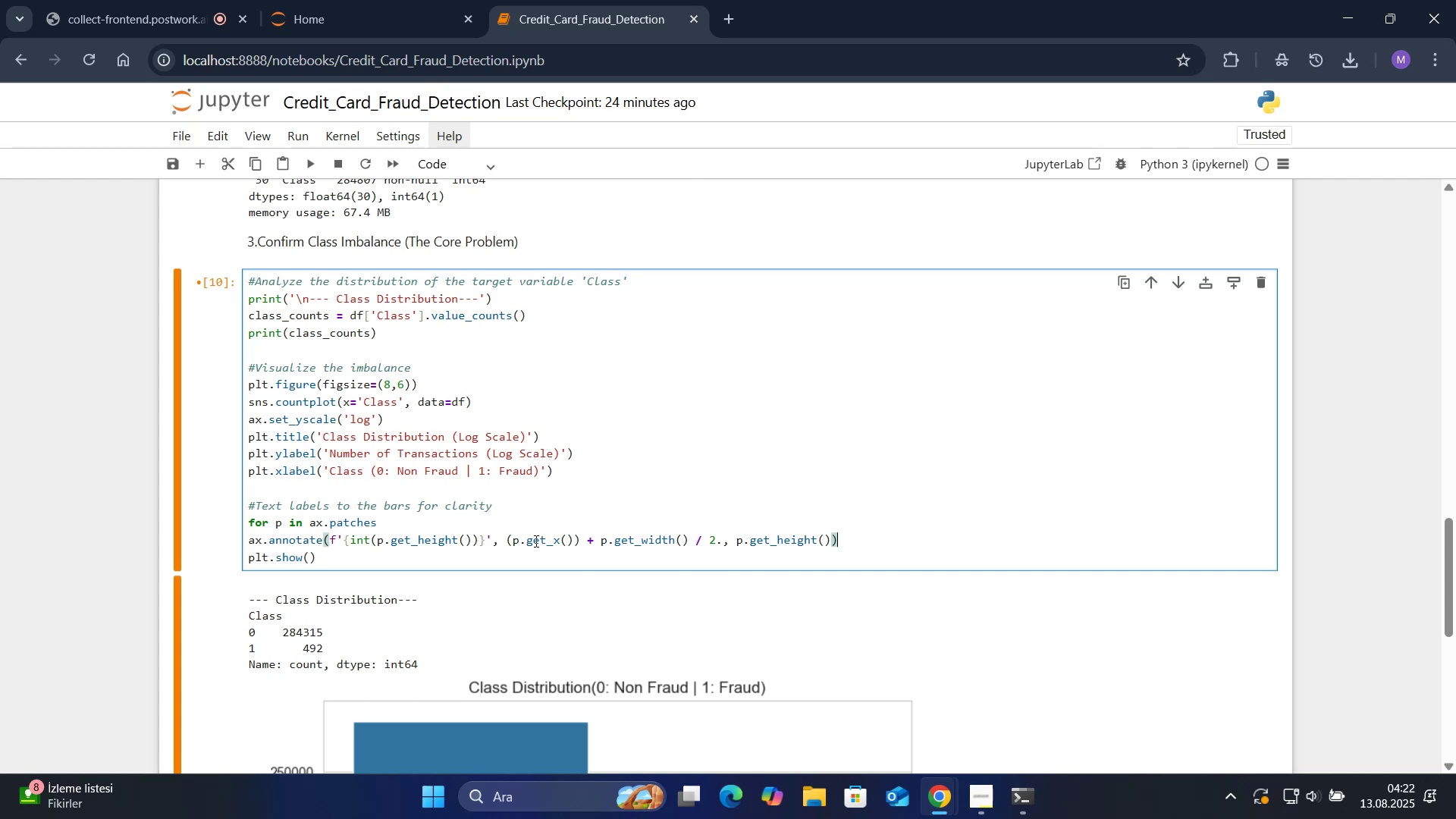 
key(Comma)
 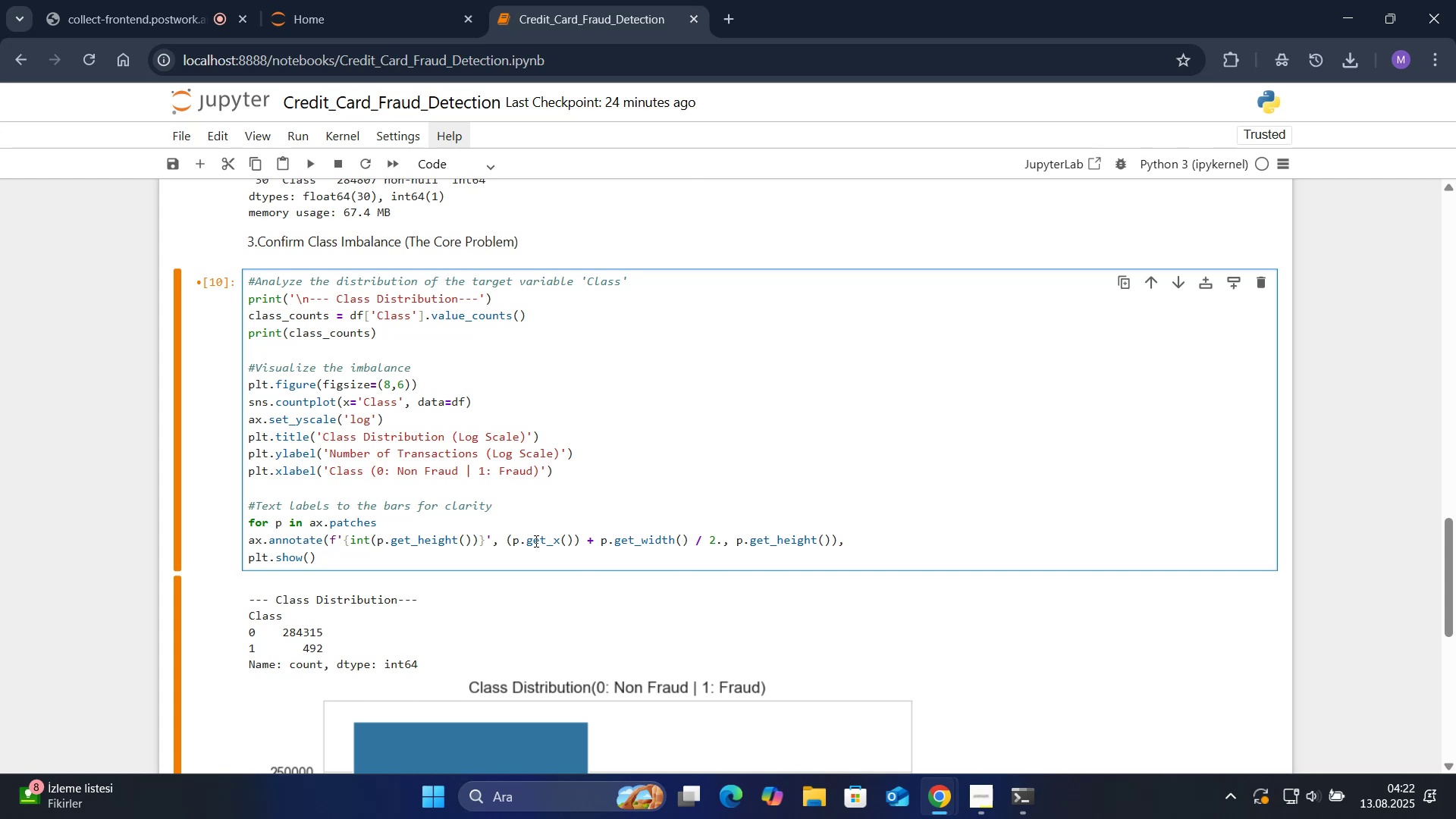 
key(Enter)
 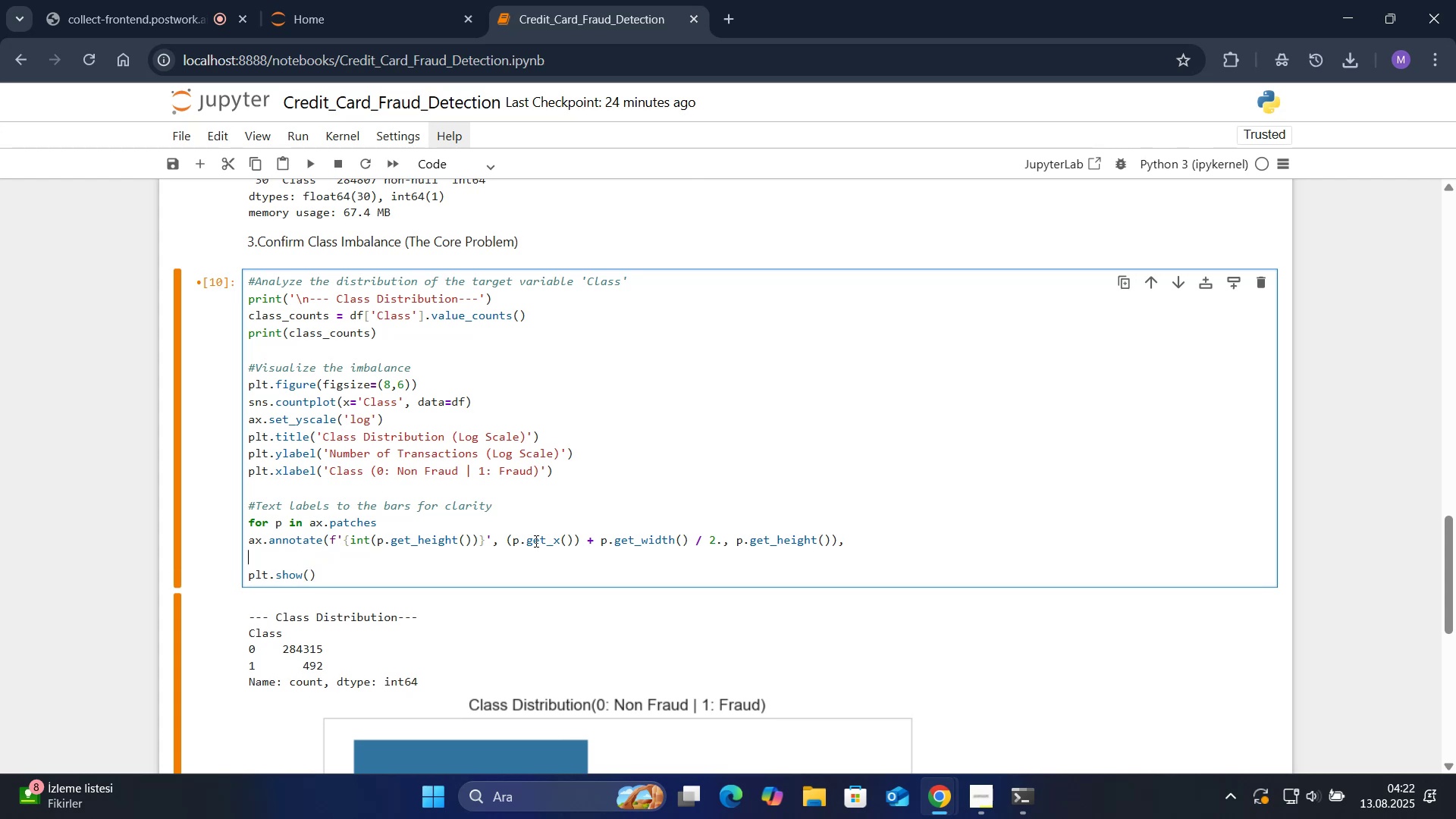 
wait(5.64)
 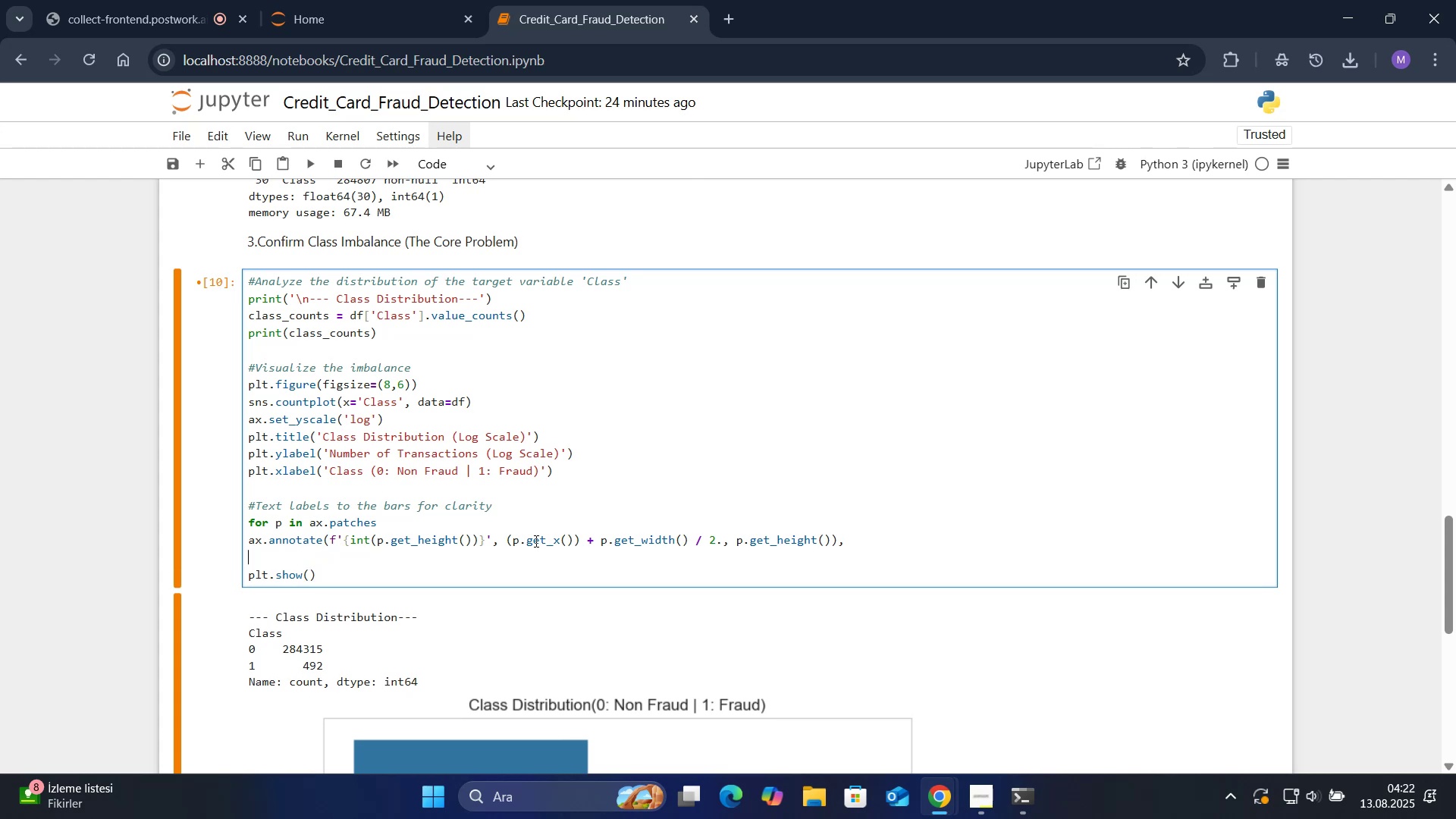 
key(Backspace)
 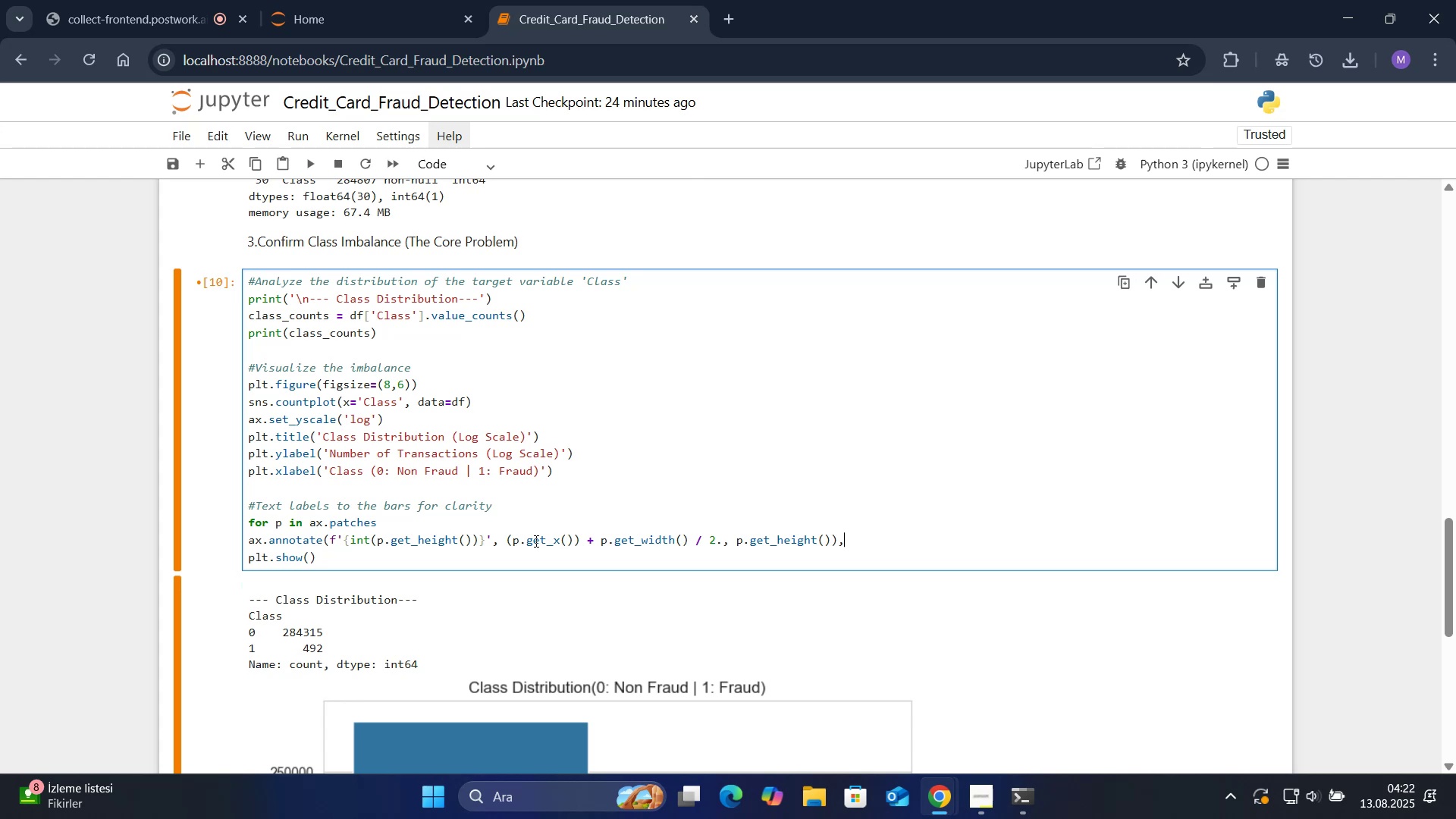 
key(Enter)
 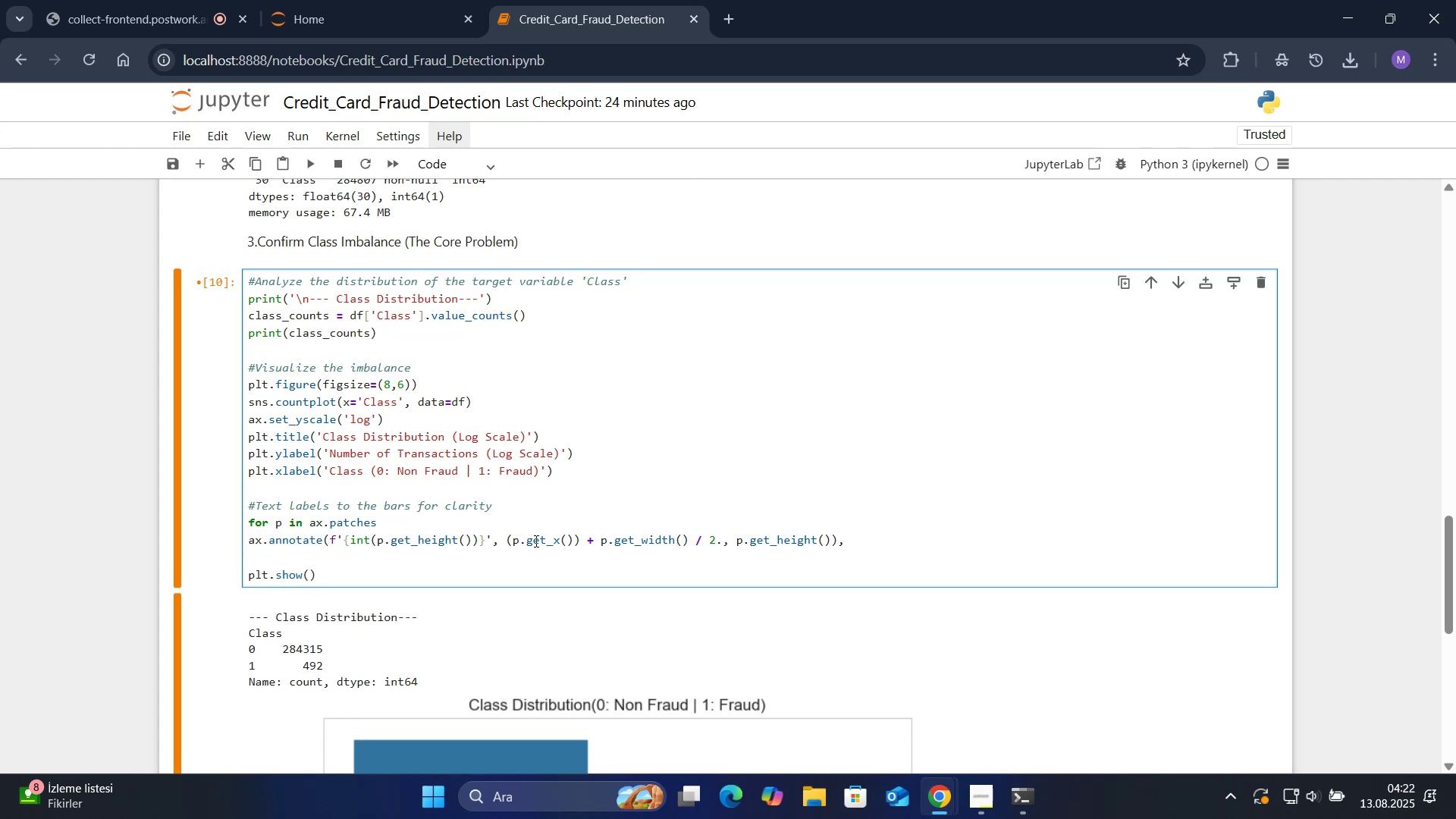 
type(ha ) @@)
 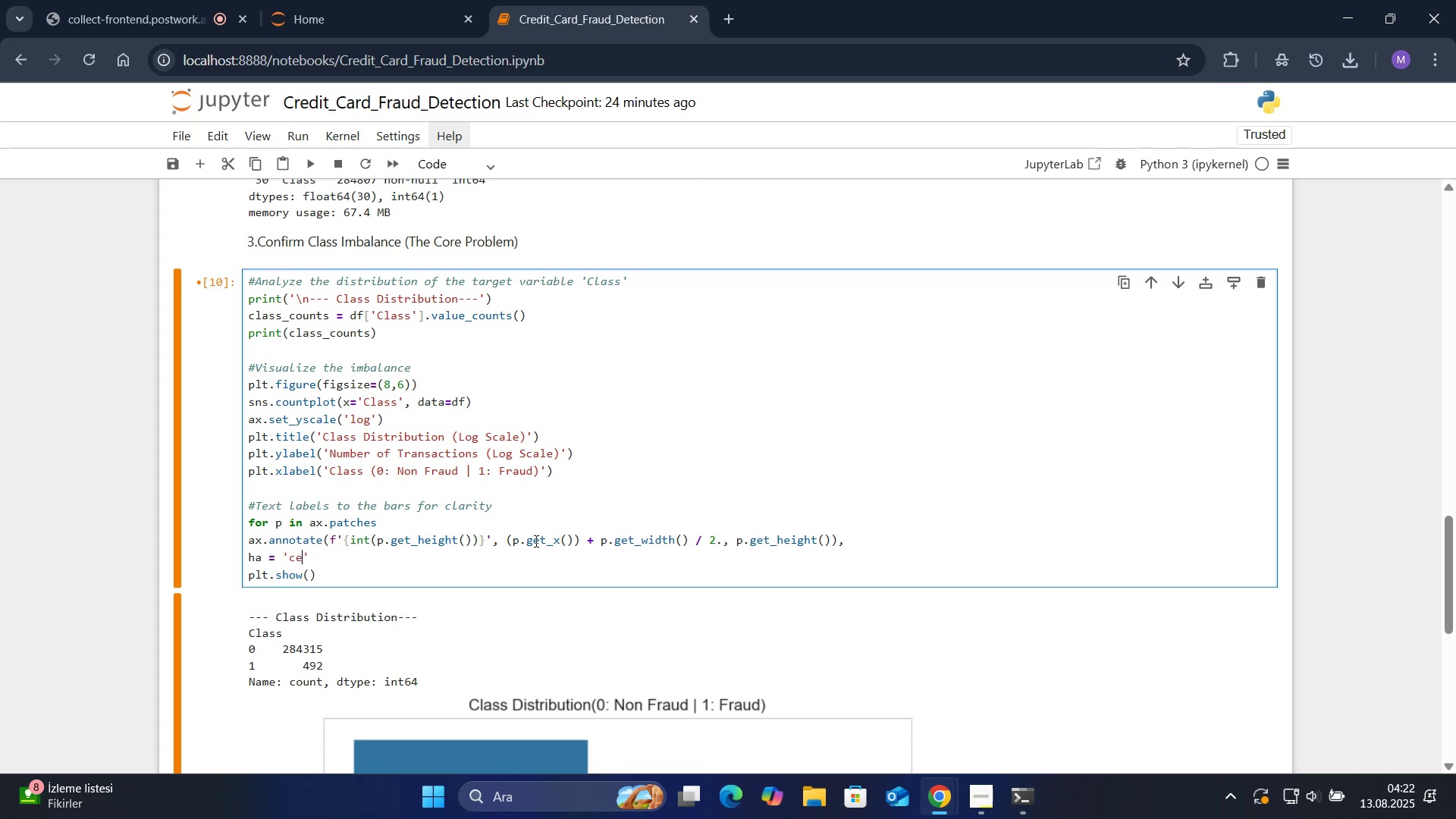 
 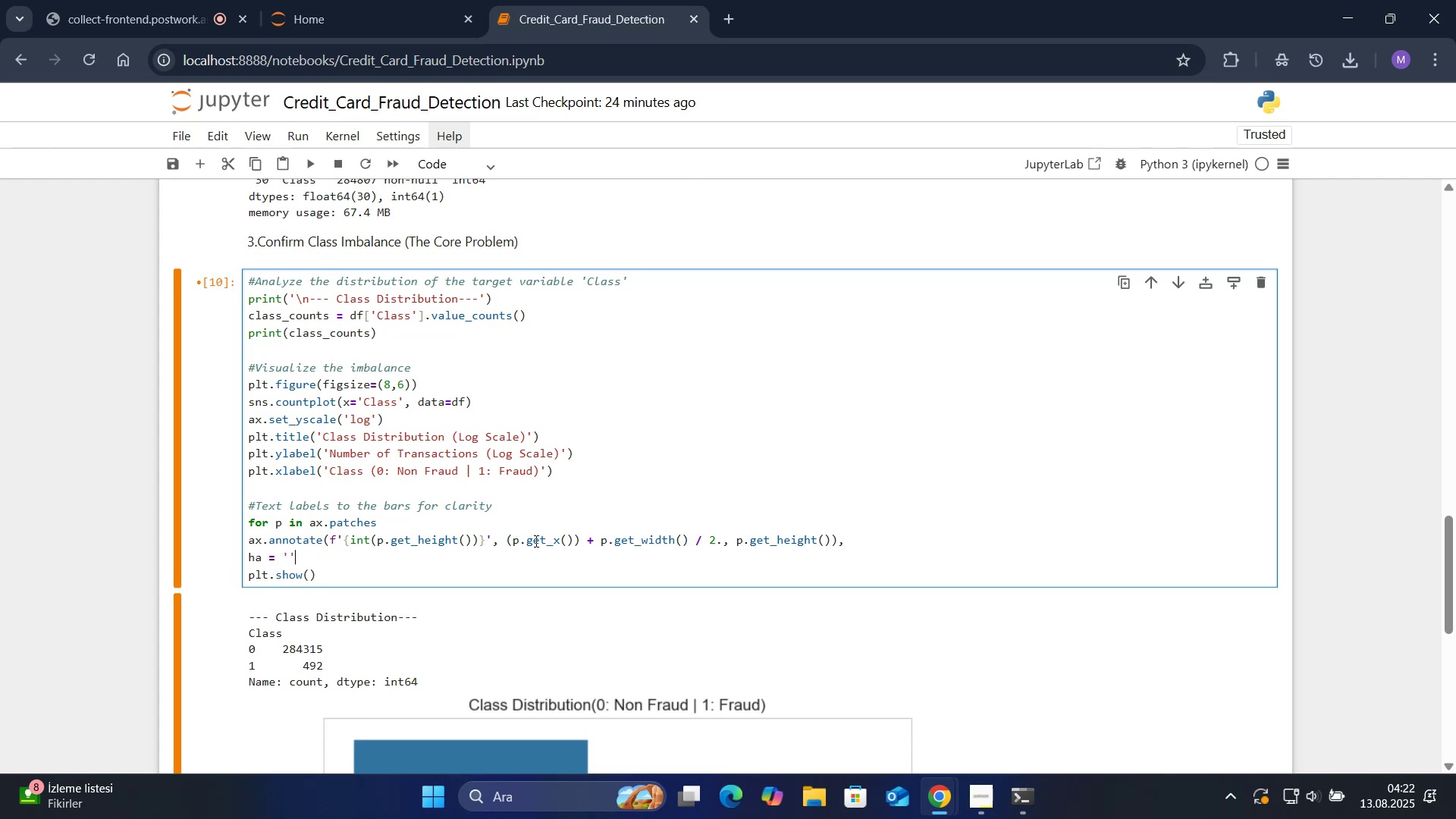 
key(ArrowLeft)
 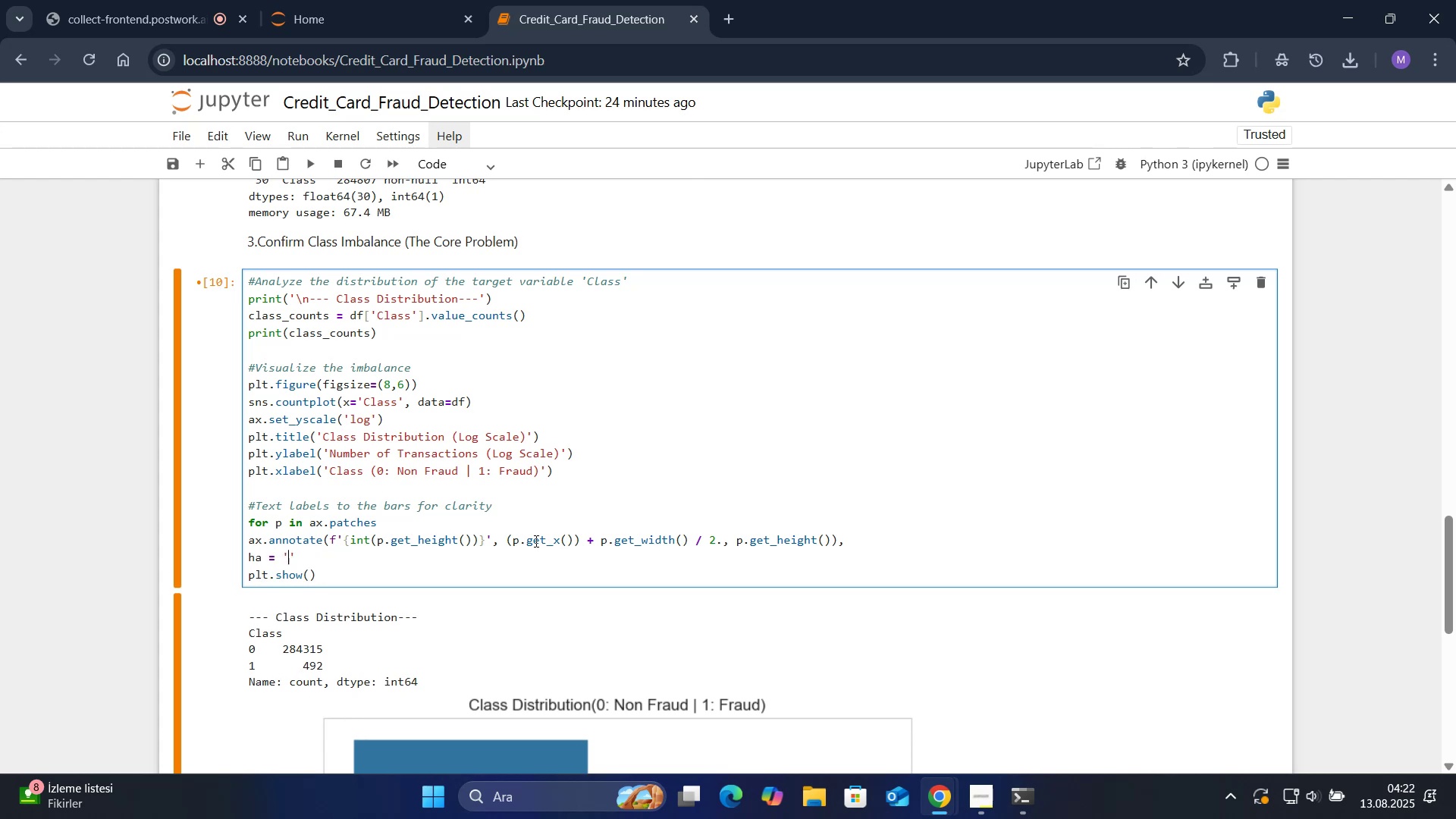 
type(center)
 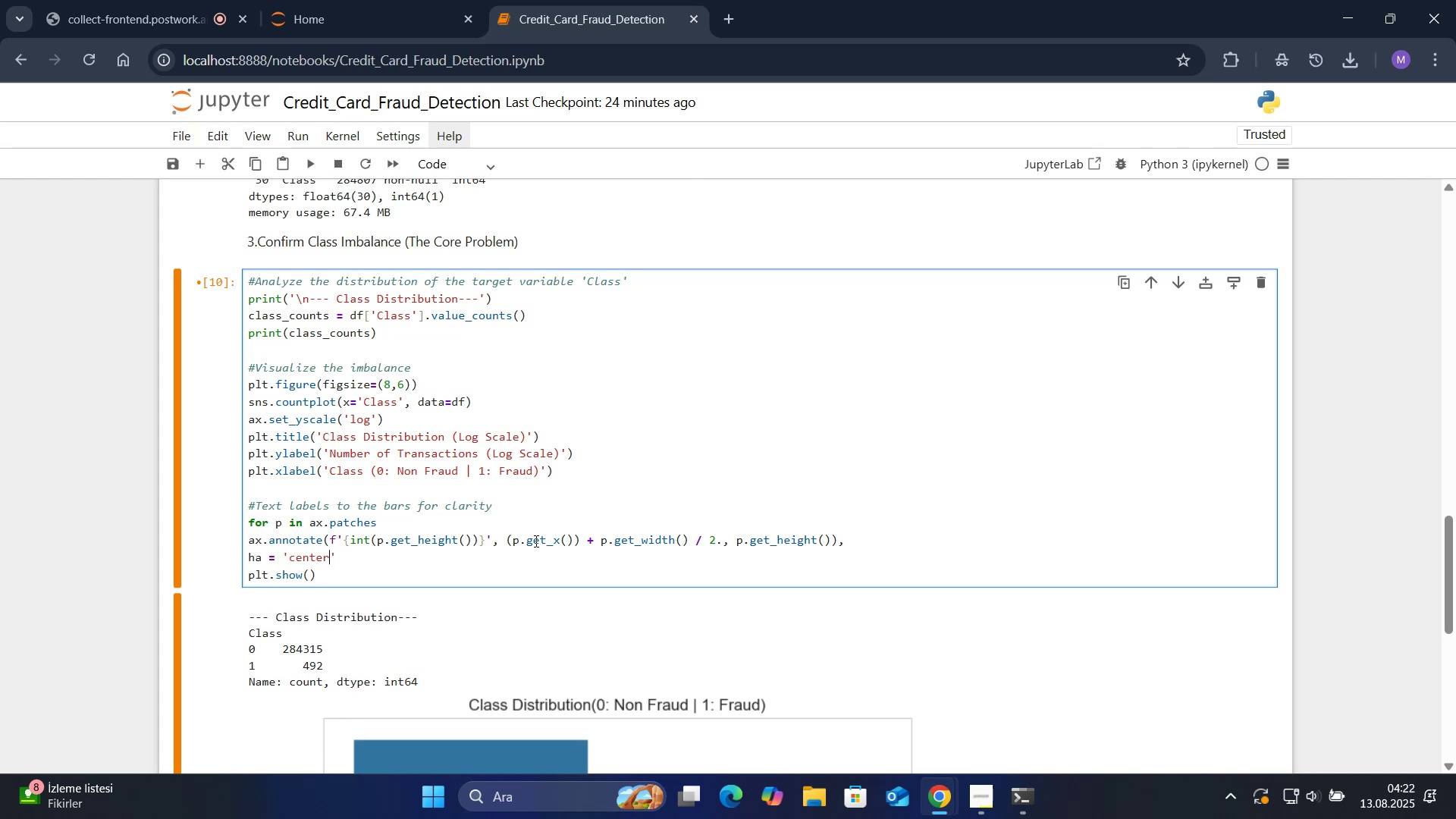 
key(ArrowRight)
 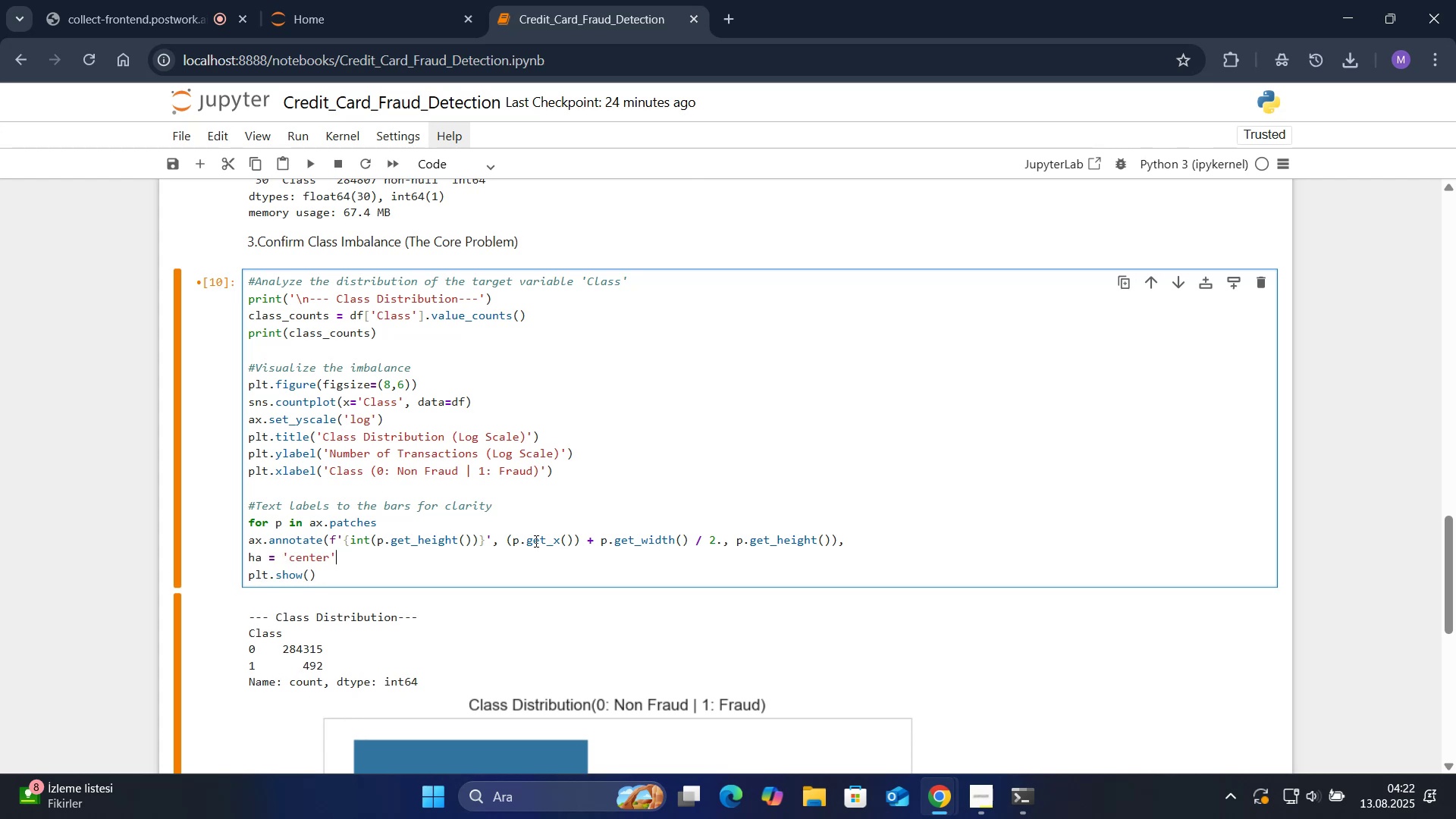 
type(, va ) @@)
 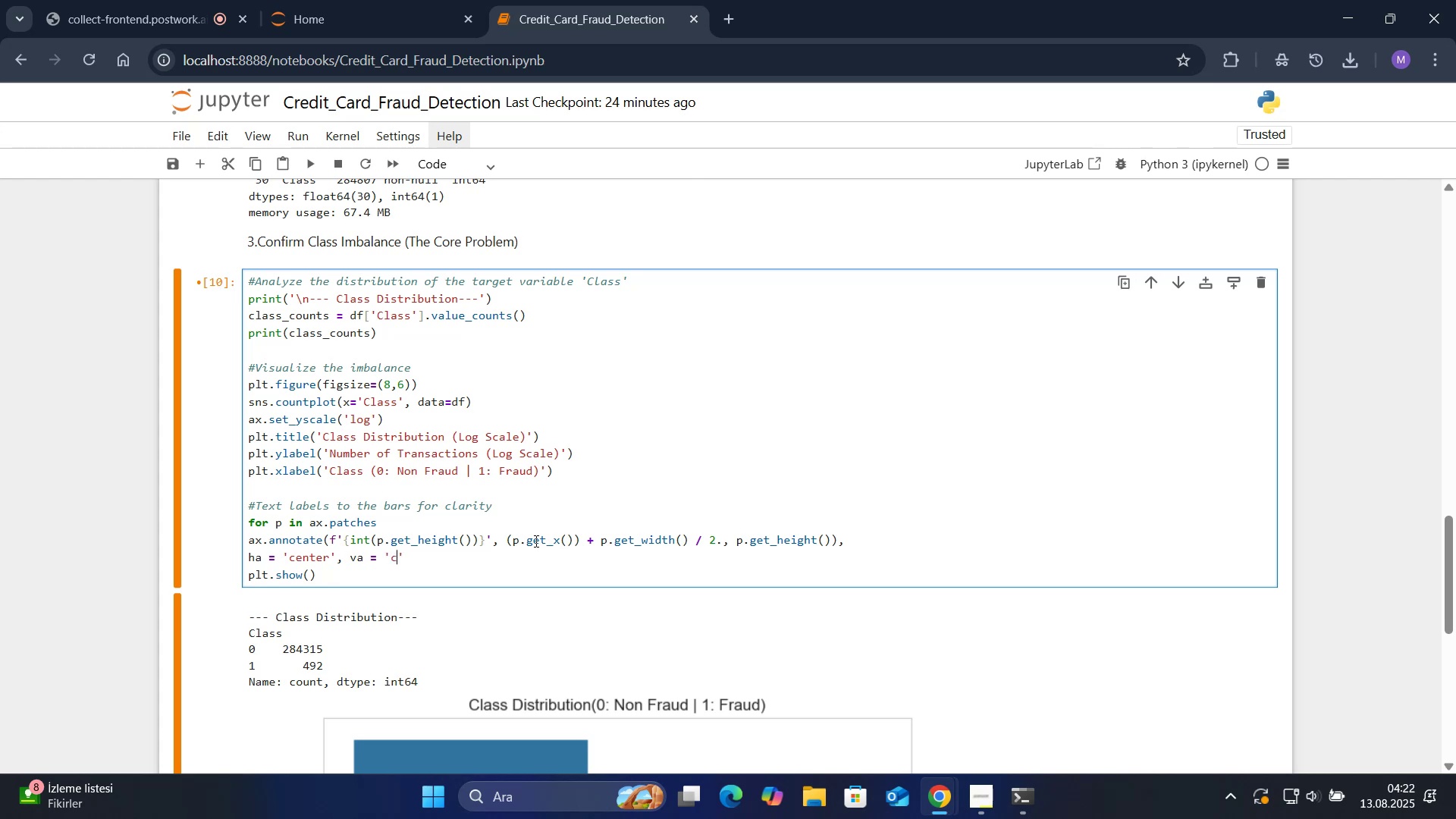 
 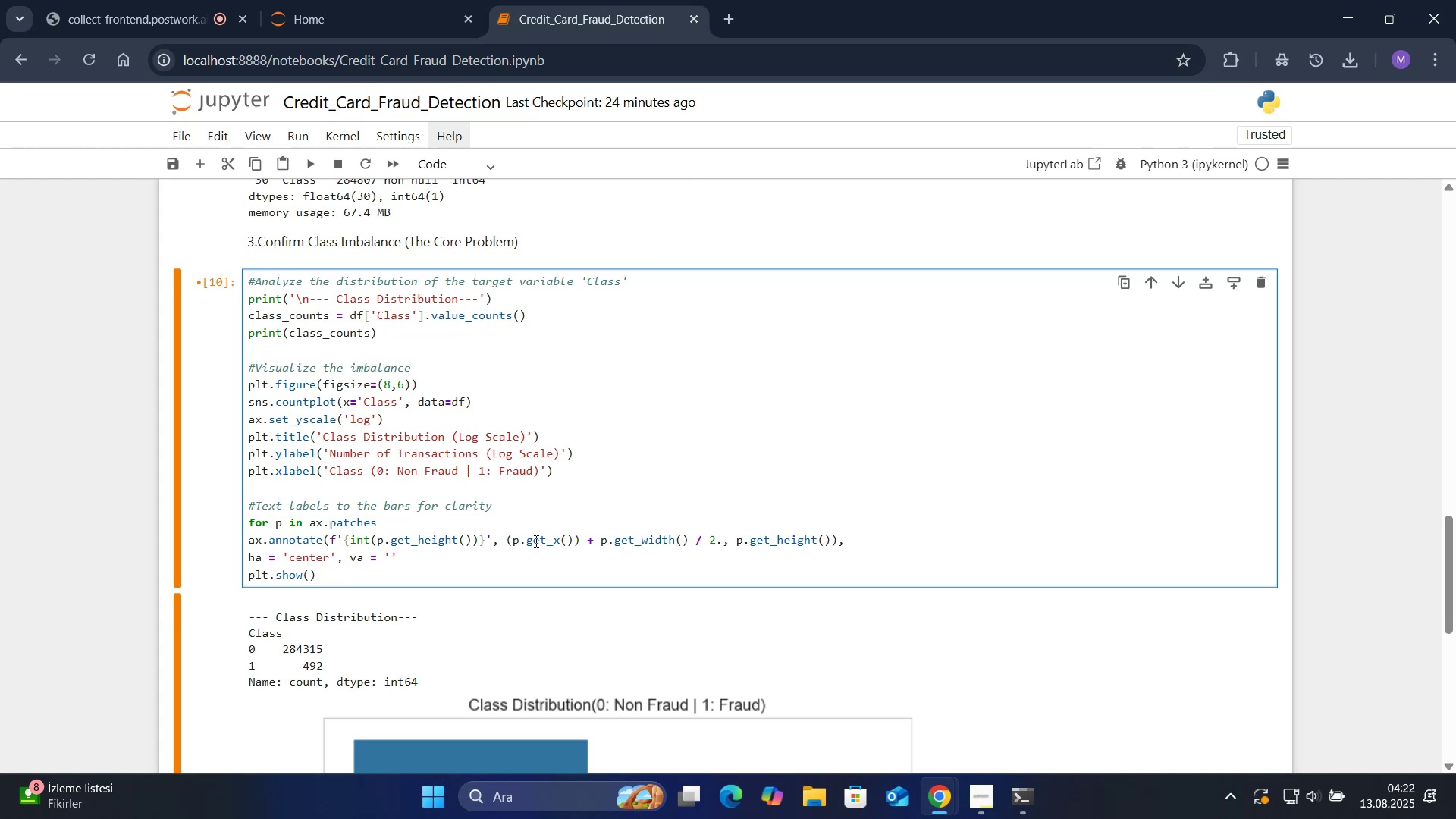 
key(ArrowLeft)
 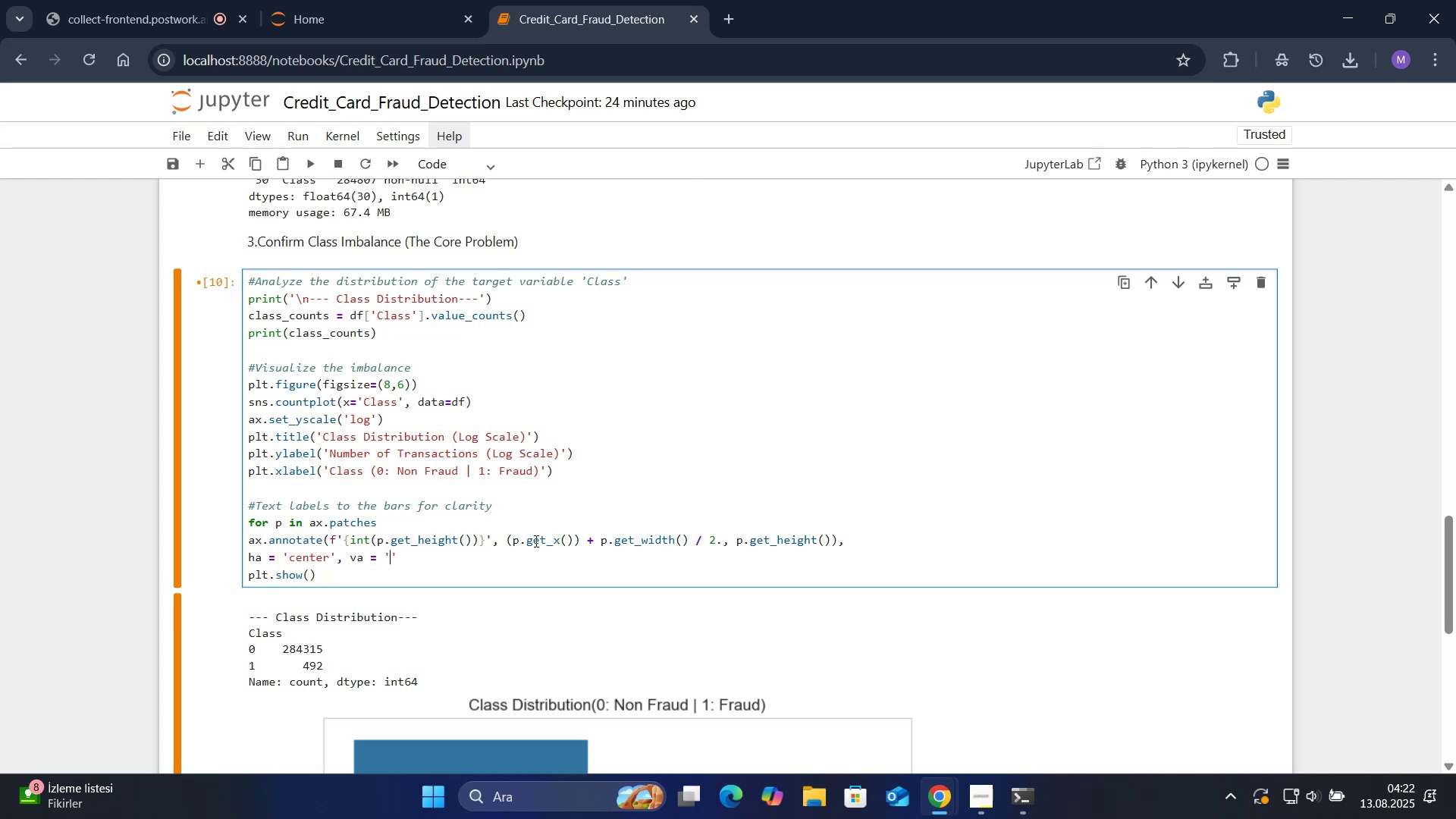 
type(center)
 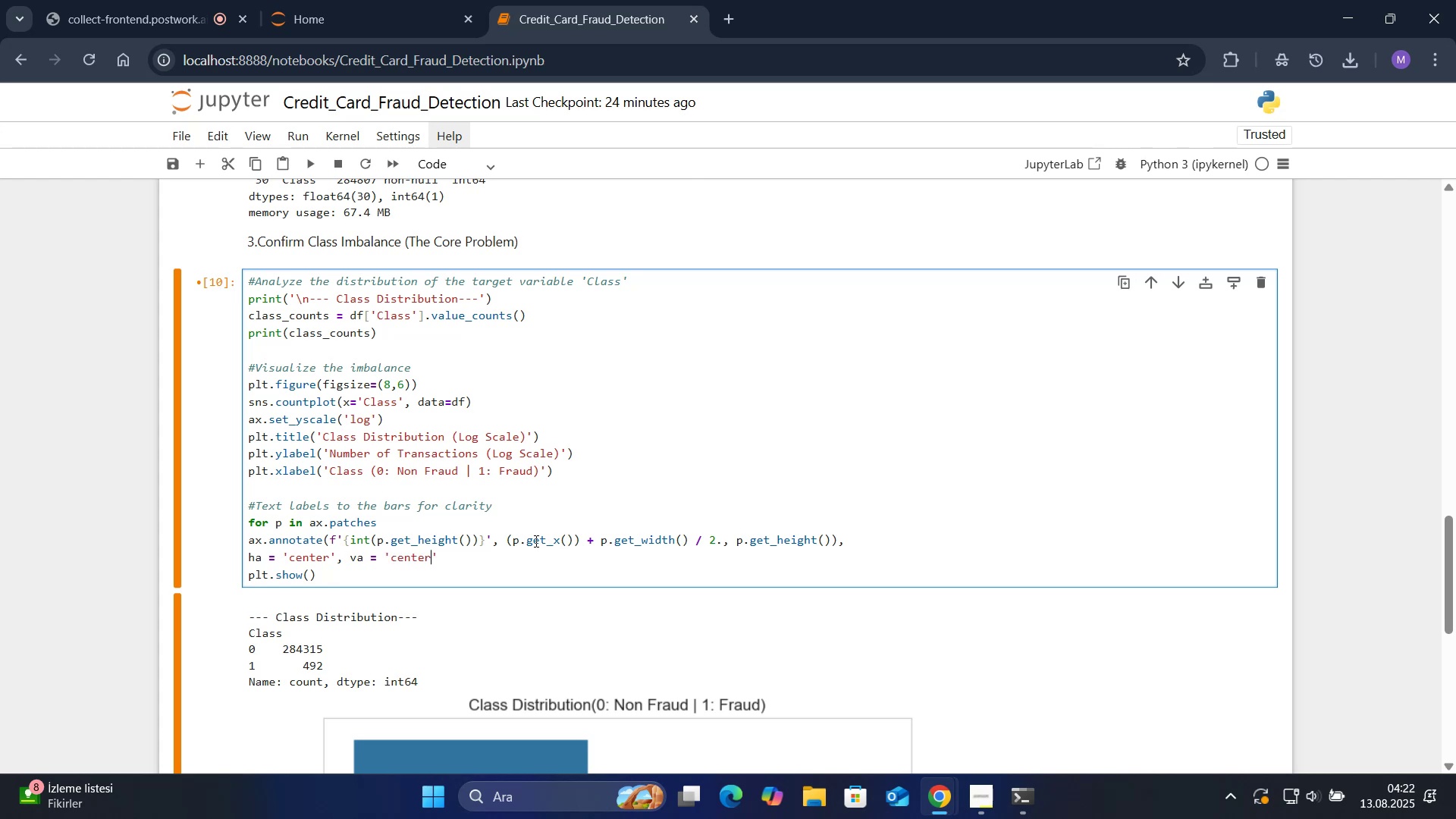 
key(ArrowRight)
 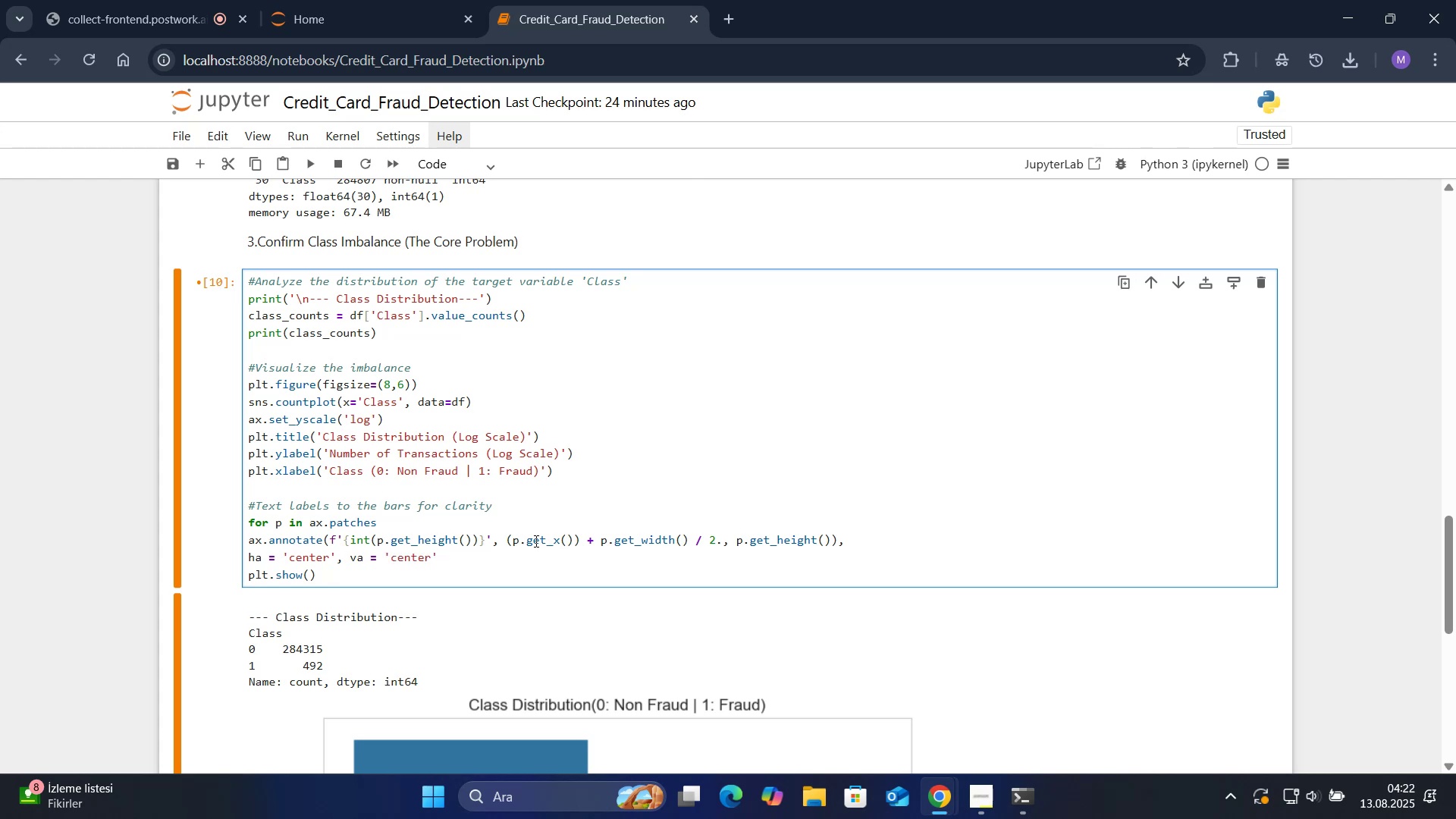 
type(, xytext*()
 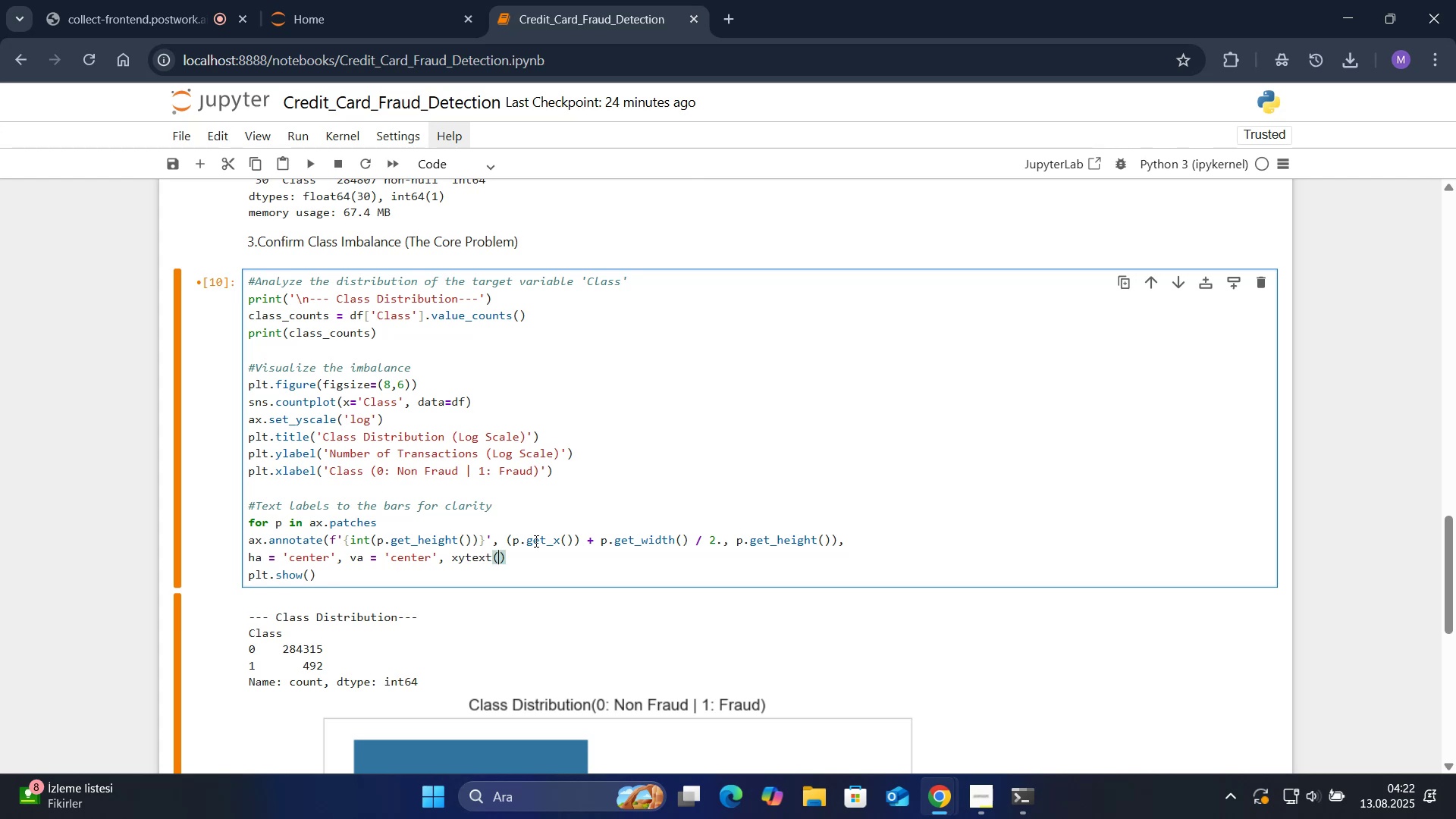 
 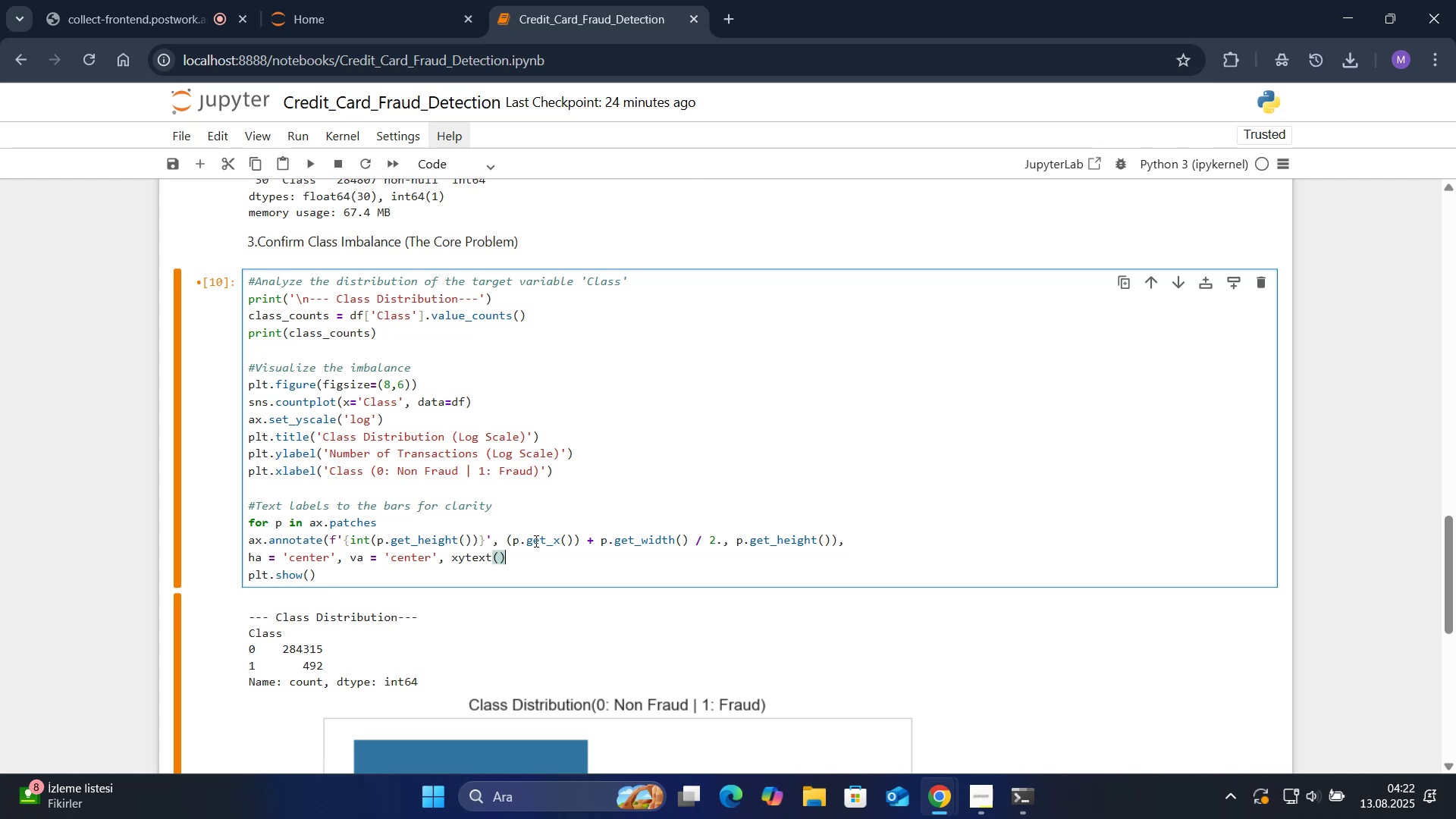 
key(ArrowLeft)
 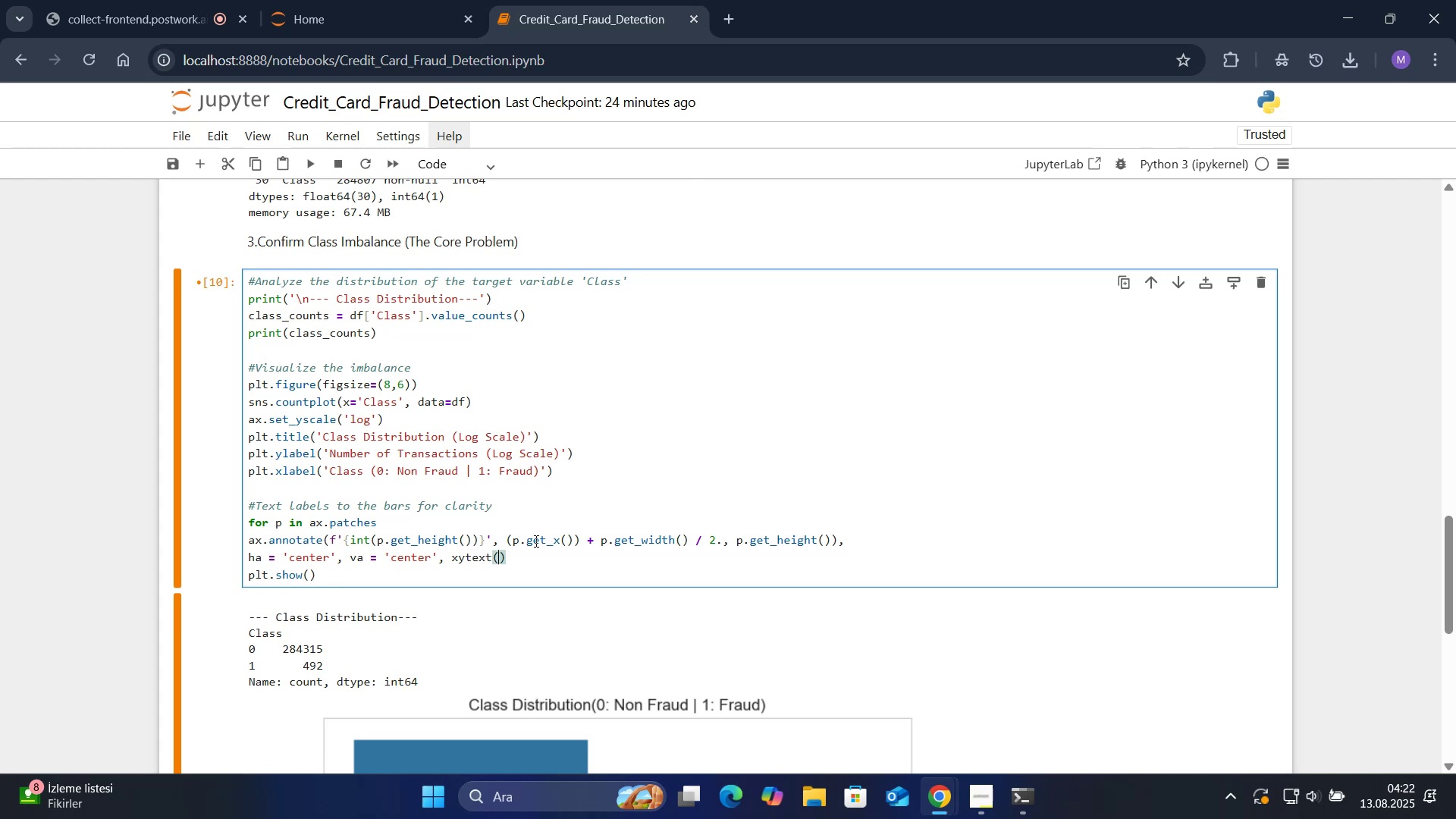 
key(Shift+ShiftRight)
 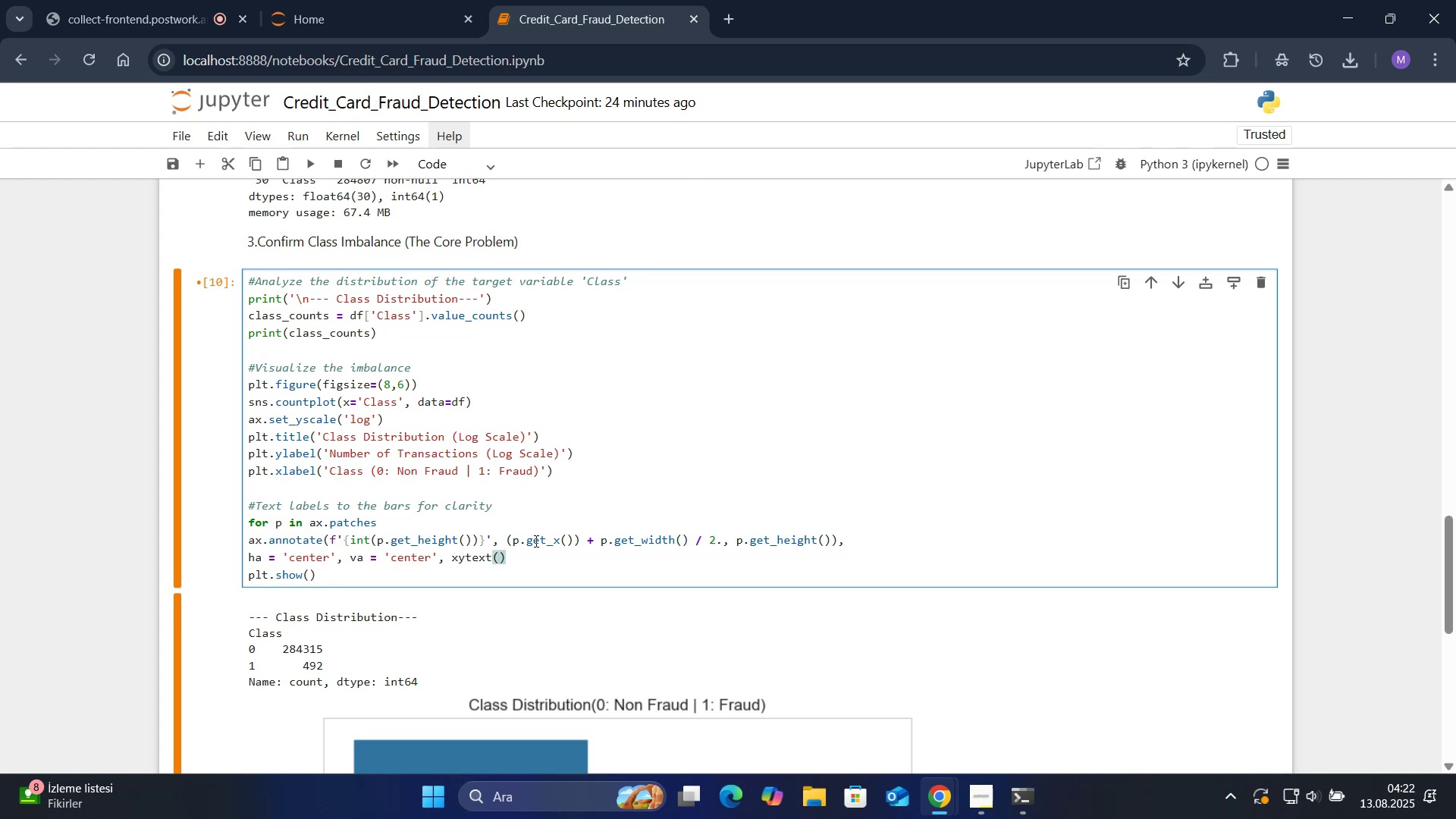 
key(Shift+2)
 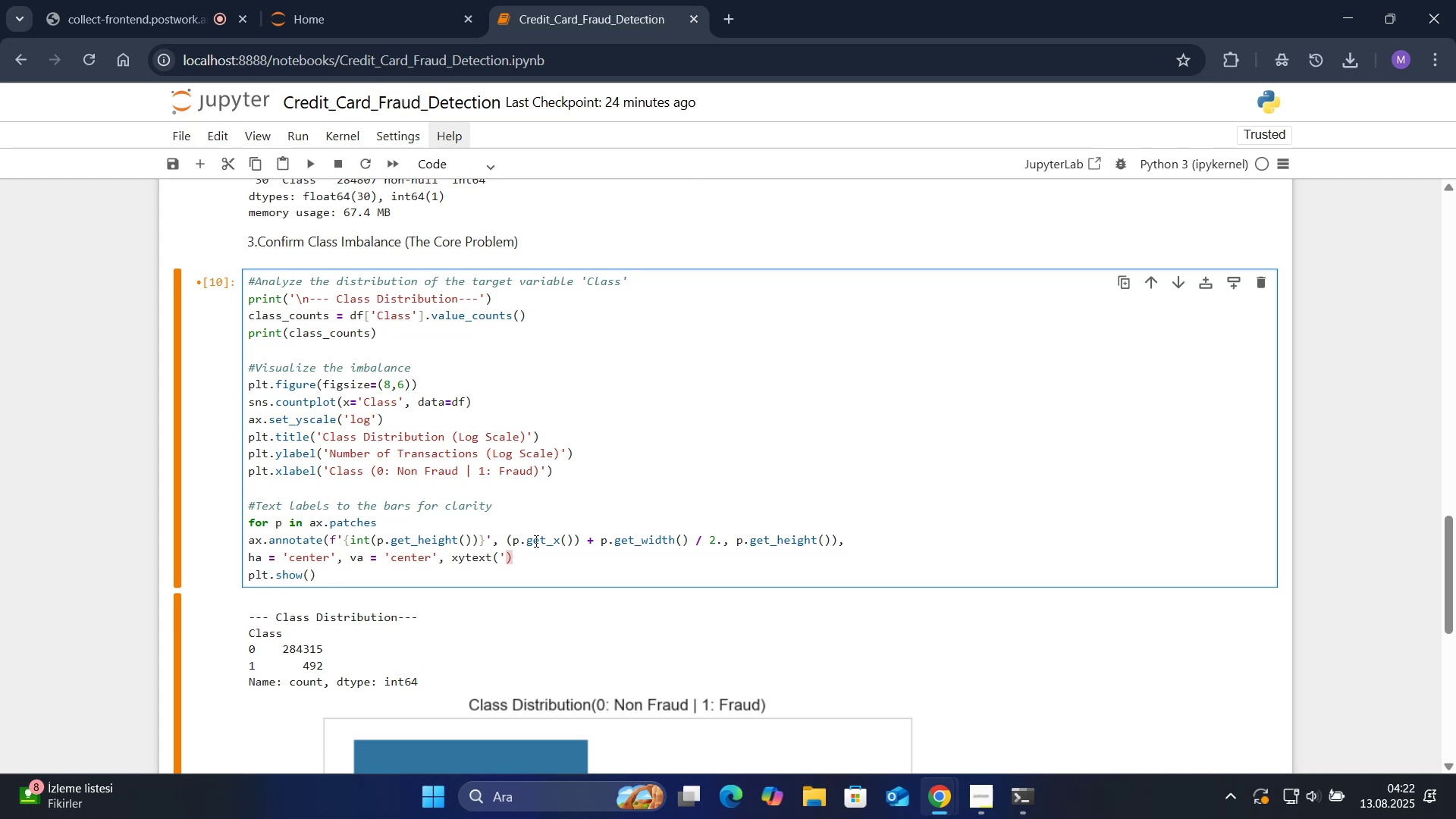 
key(Backspace)
 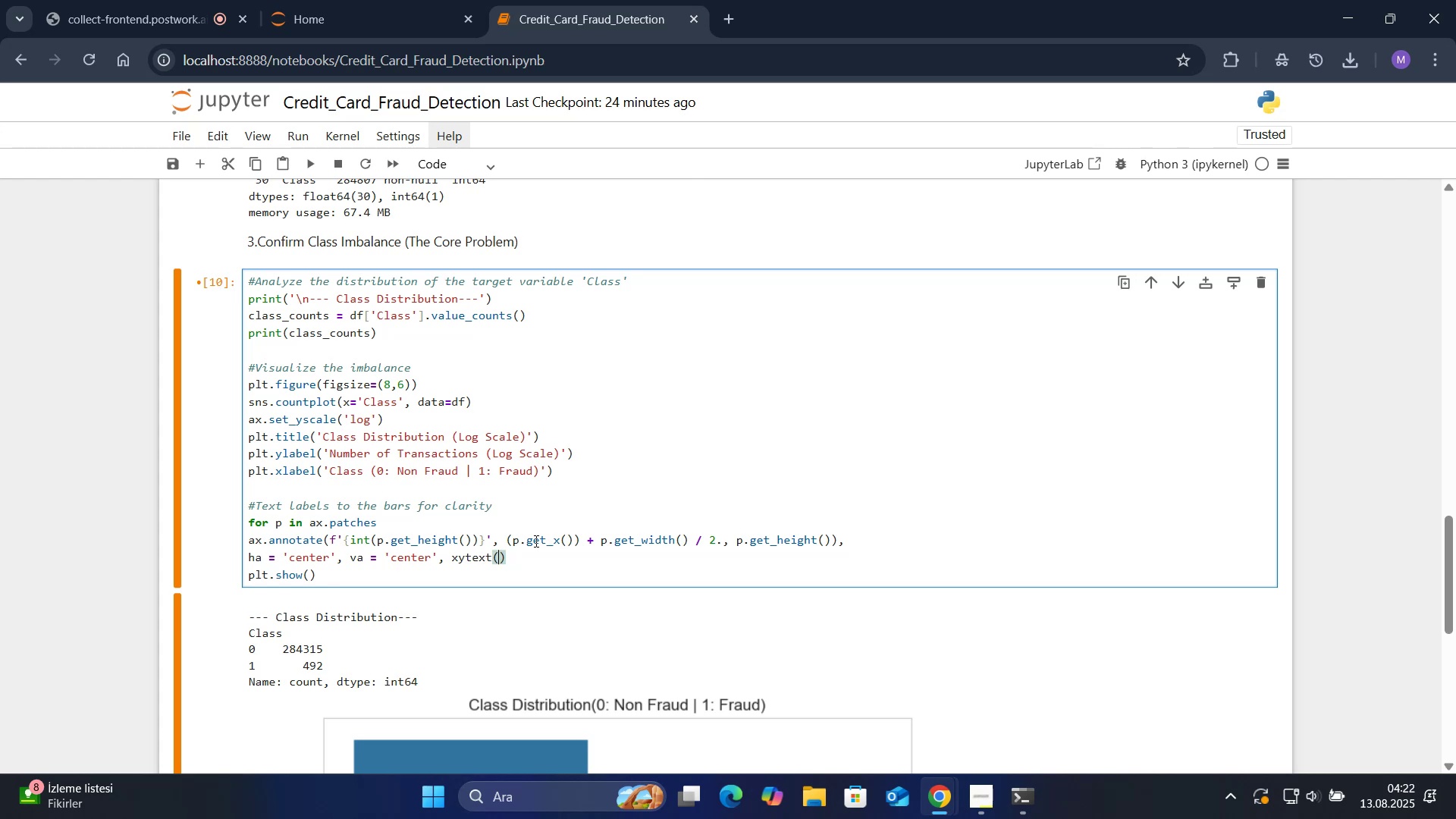 
key(Numpad0)
 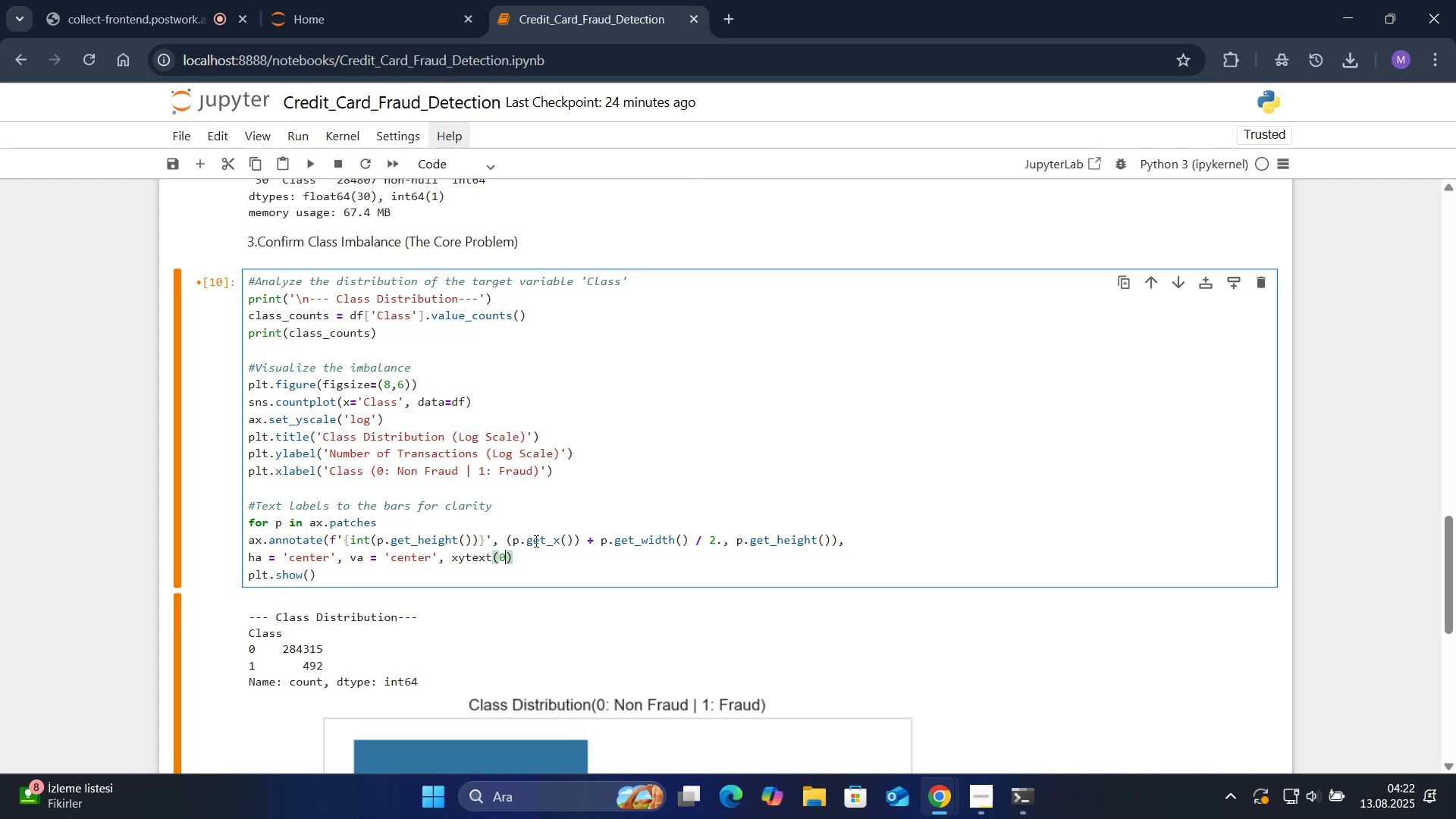 
key(Comma)
 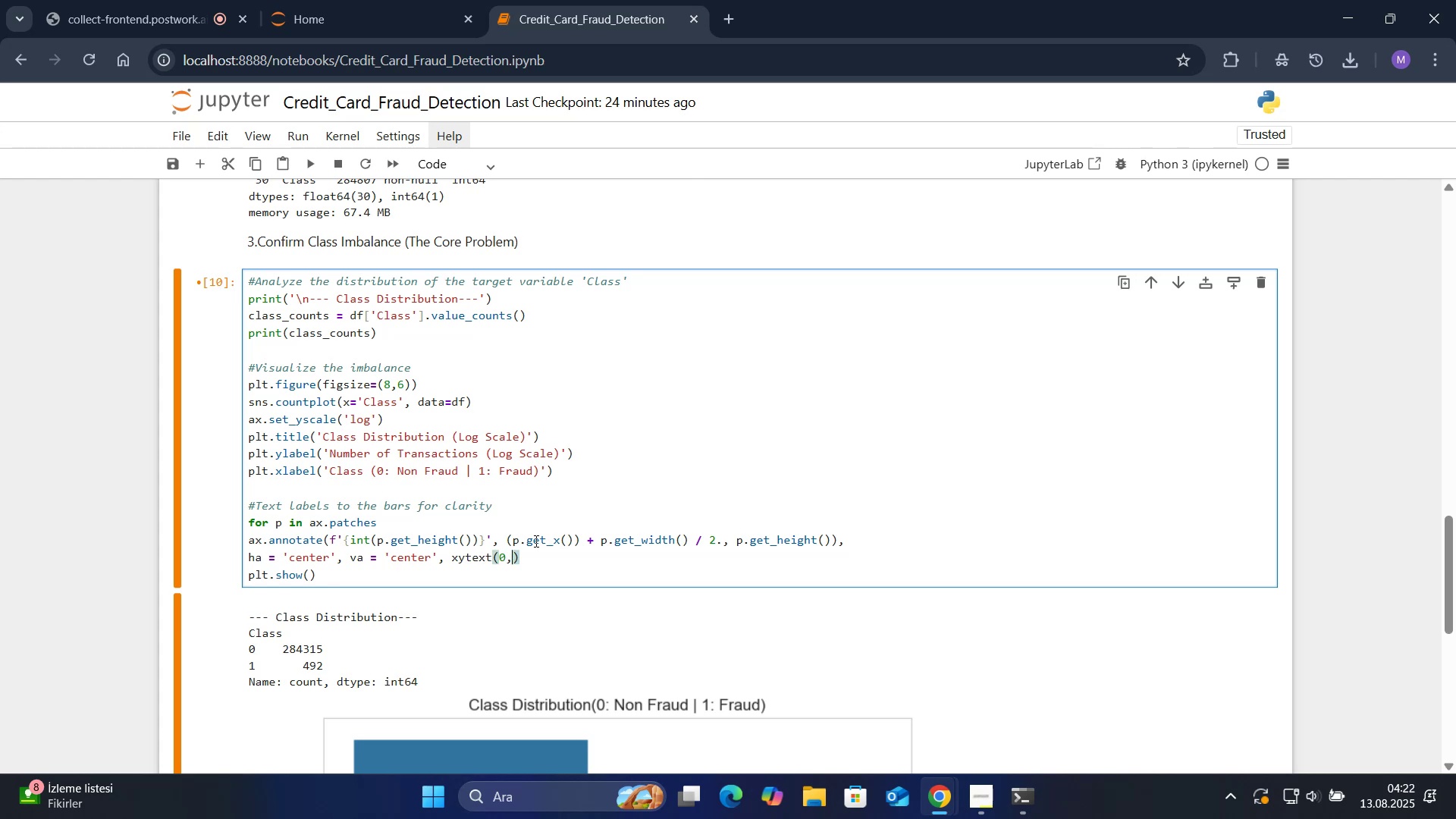 
key(Numpad9)
 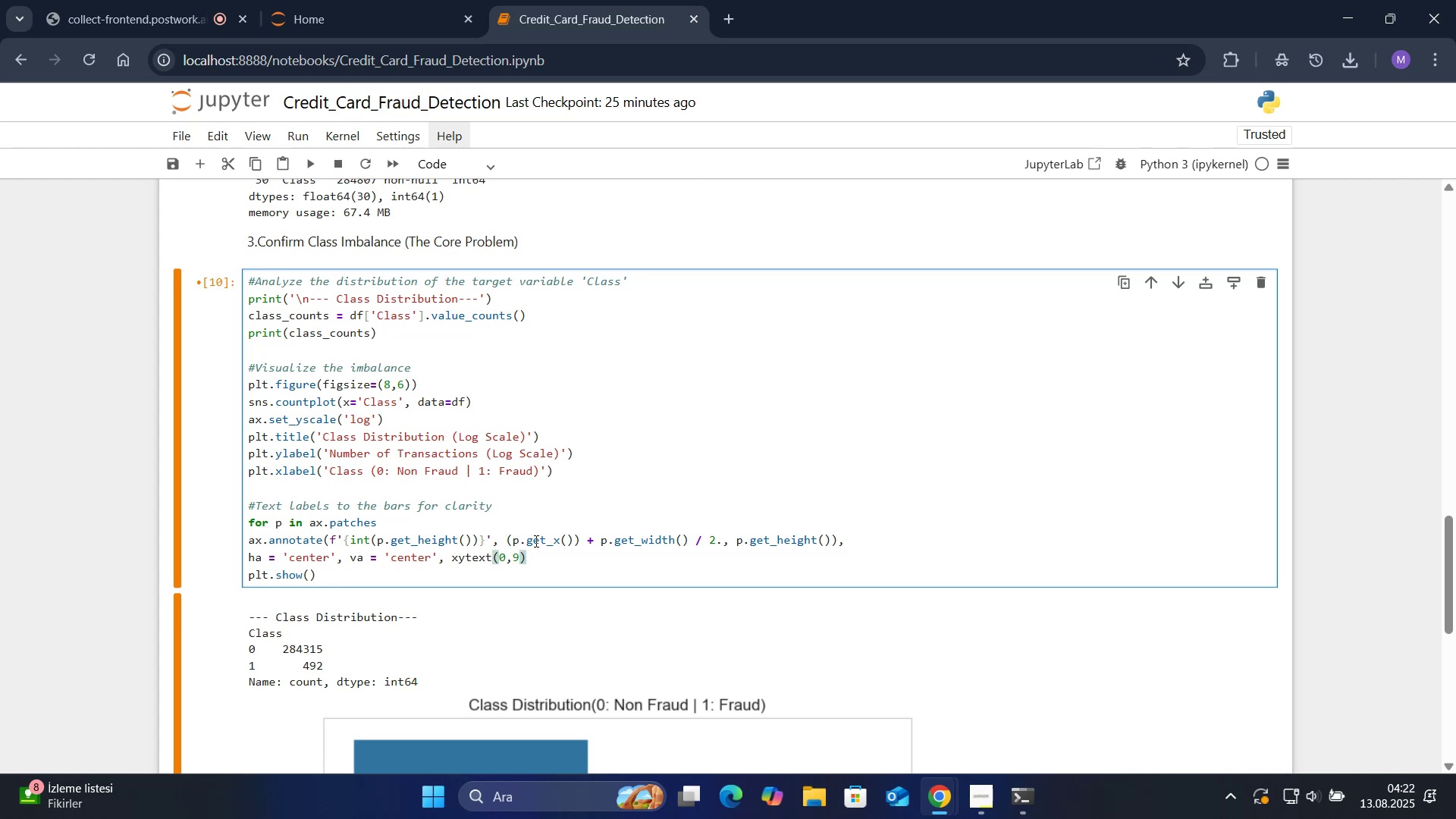 
key(ArrowRight)
 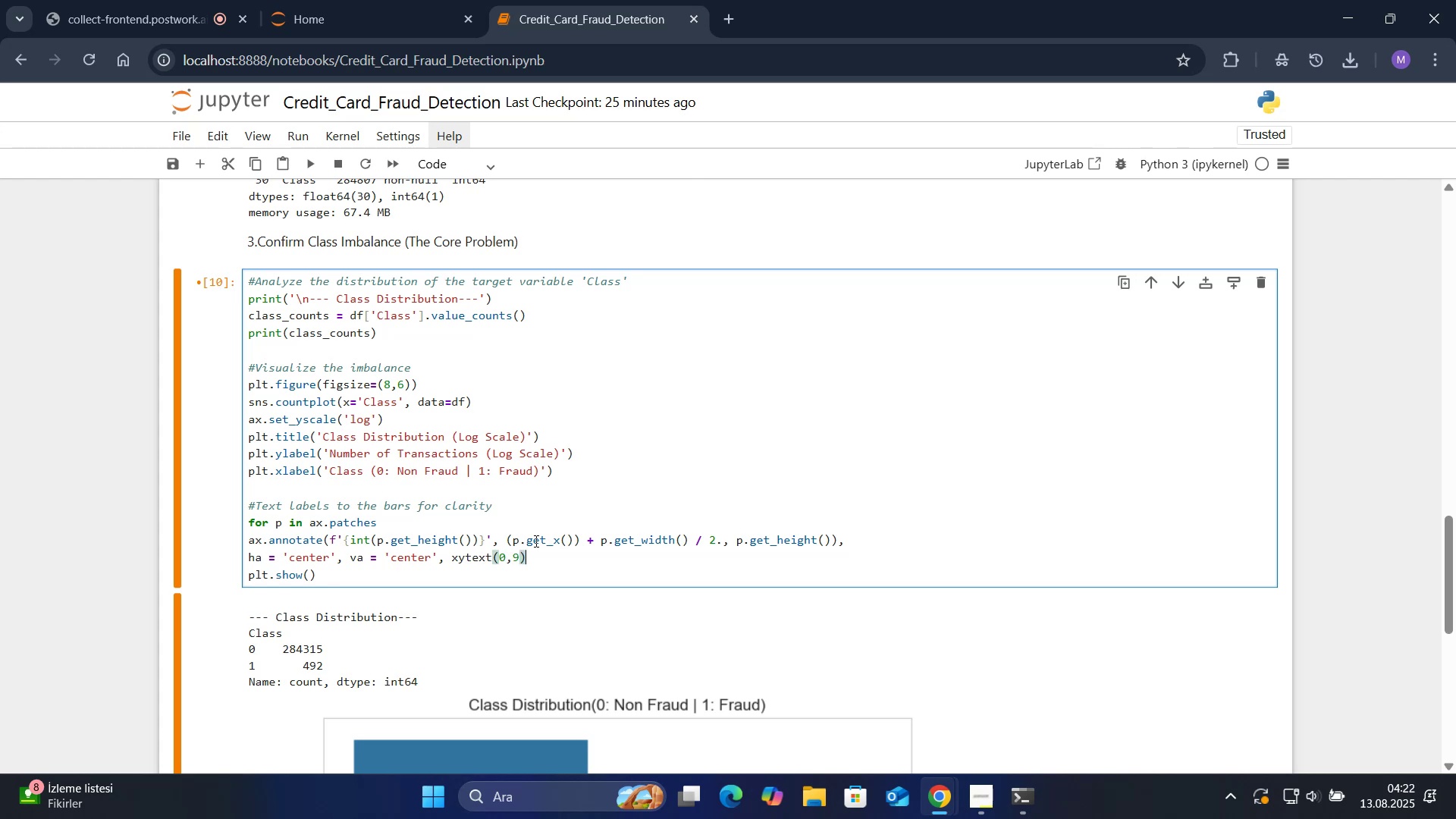 
key(ArrowRight)
 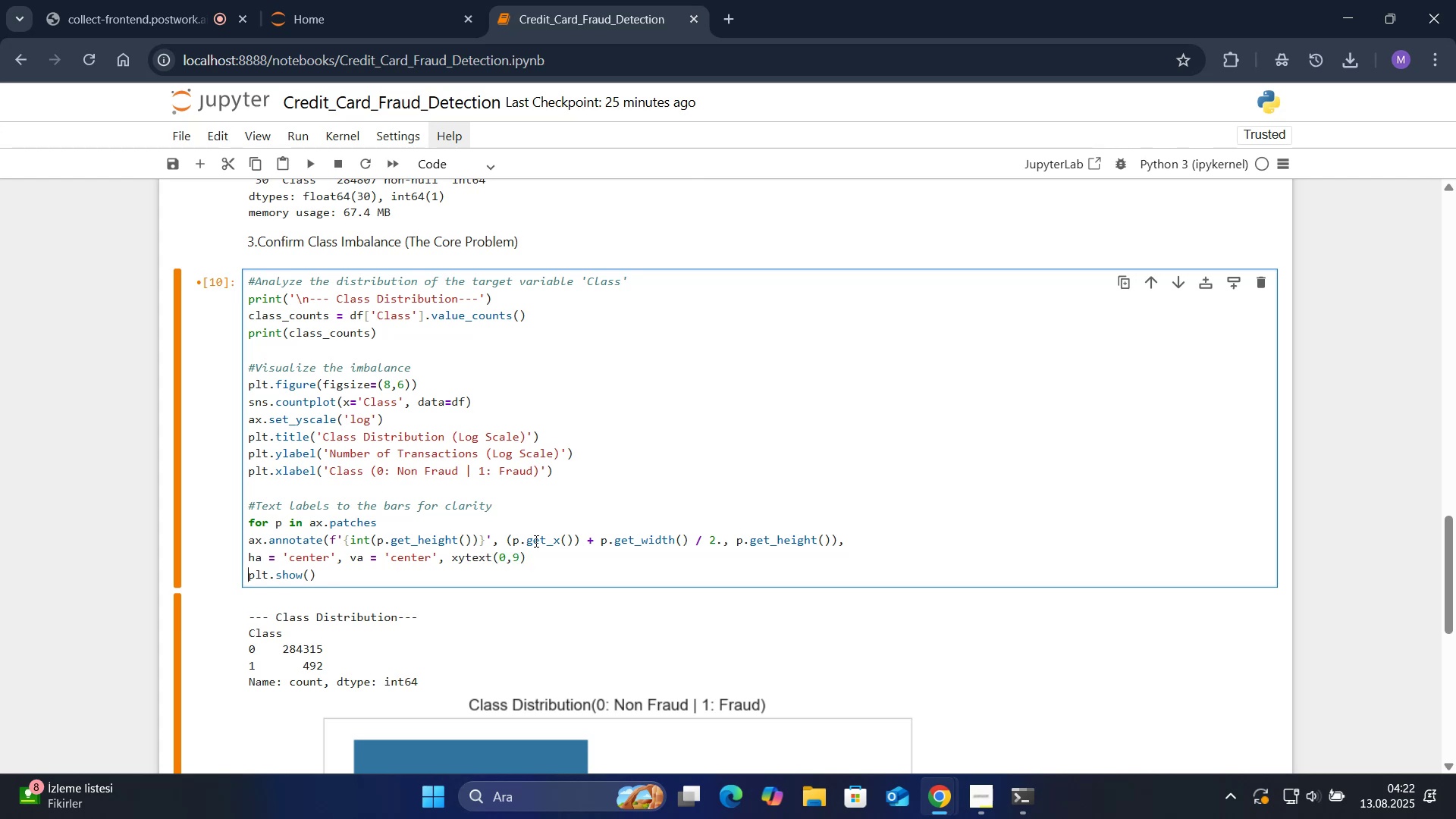 
key(ArrowLeft)
 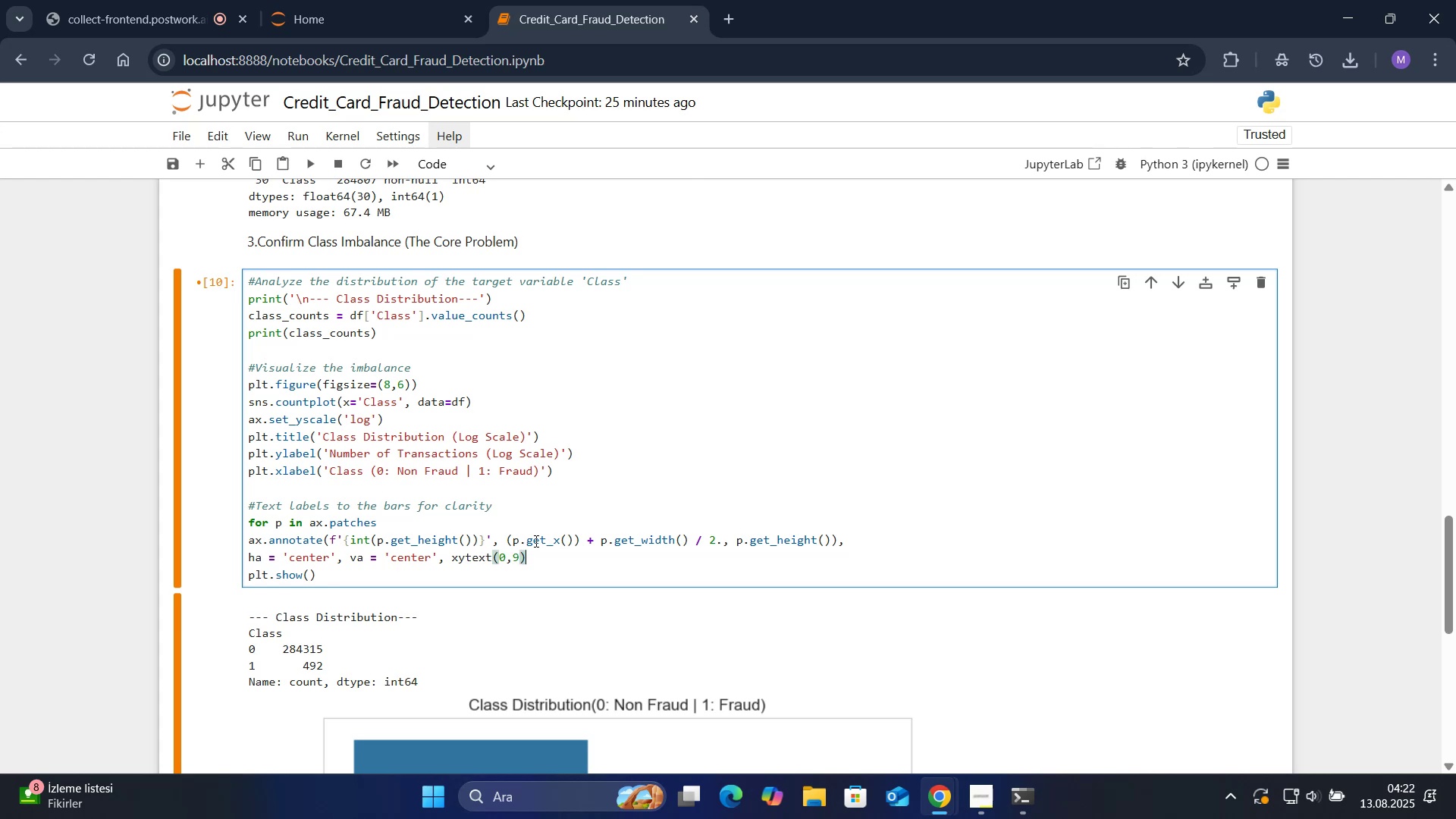 
type(, textcoords ) @@)
 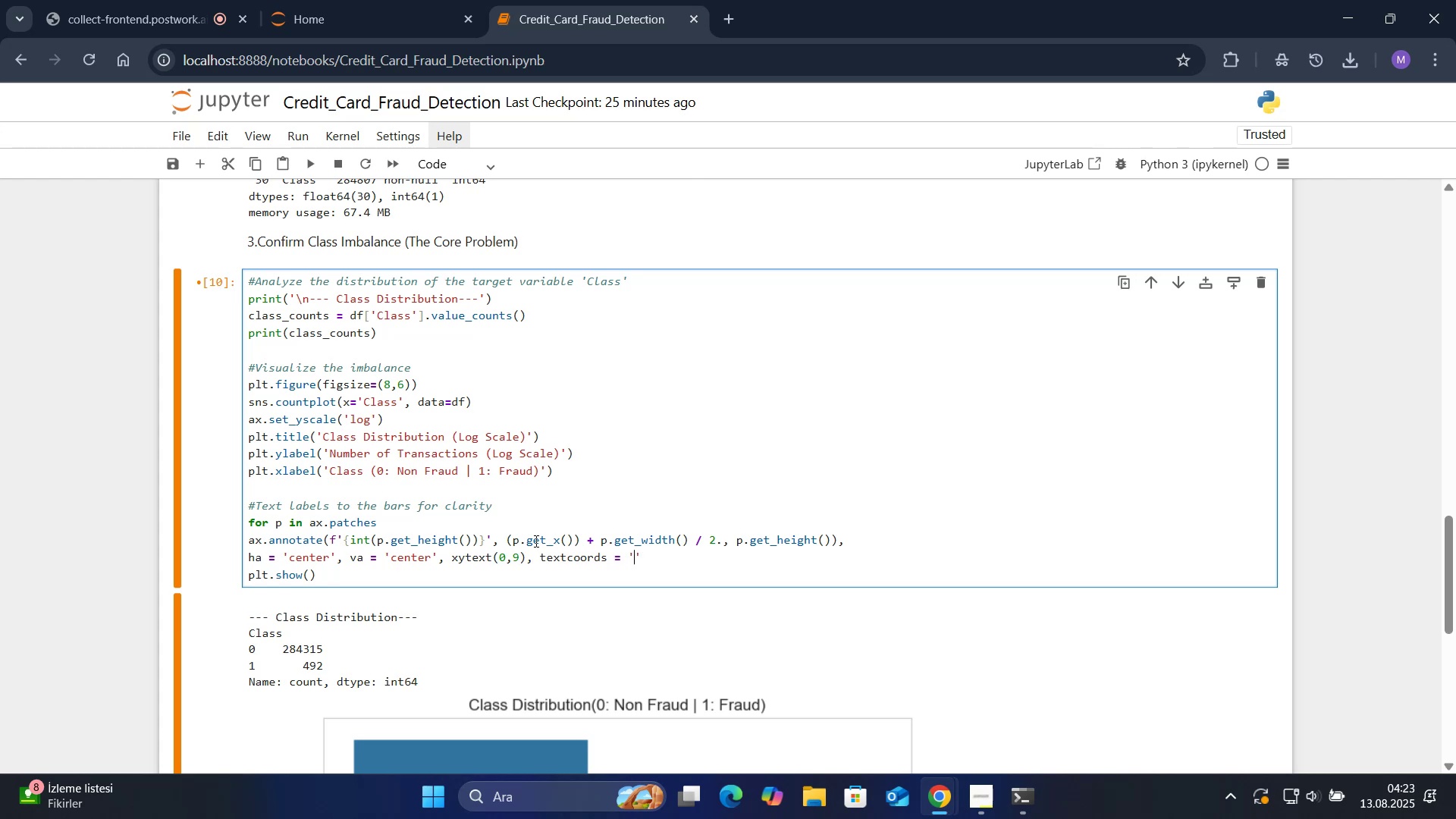 
 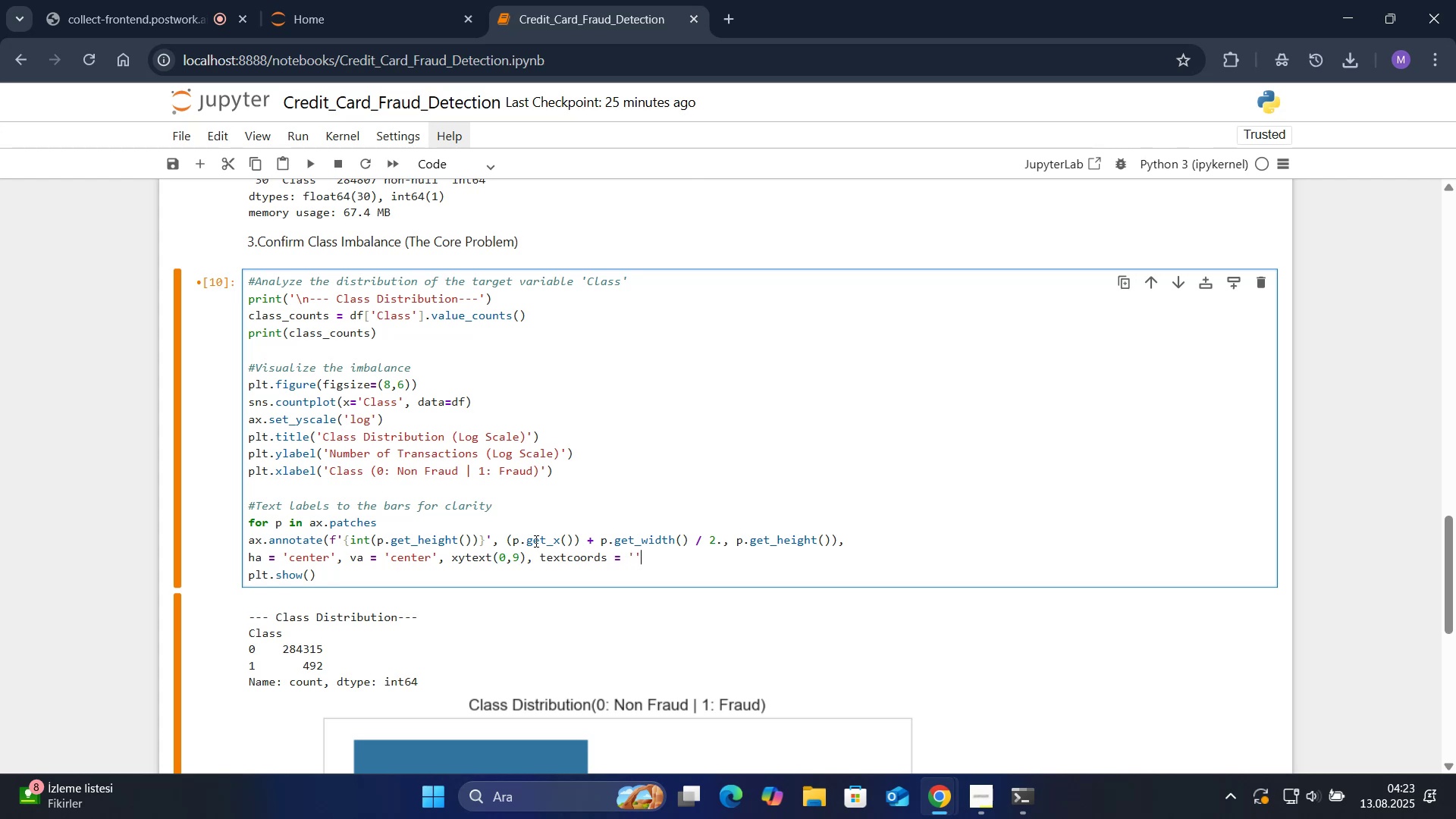 
key(ArrowLeft)
 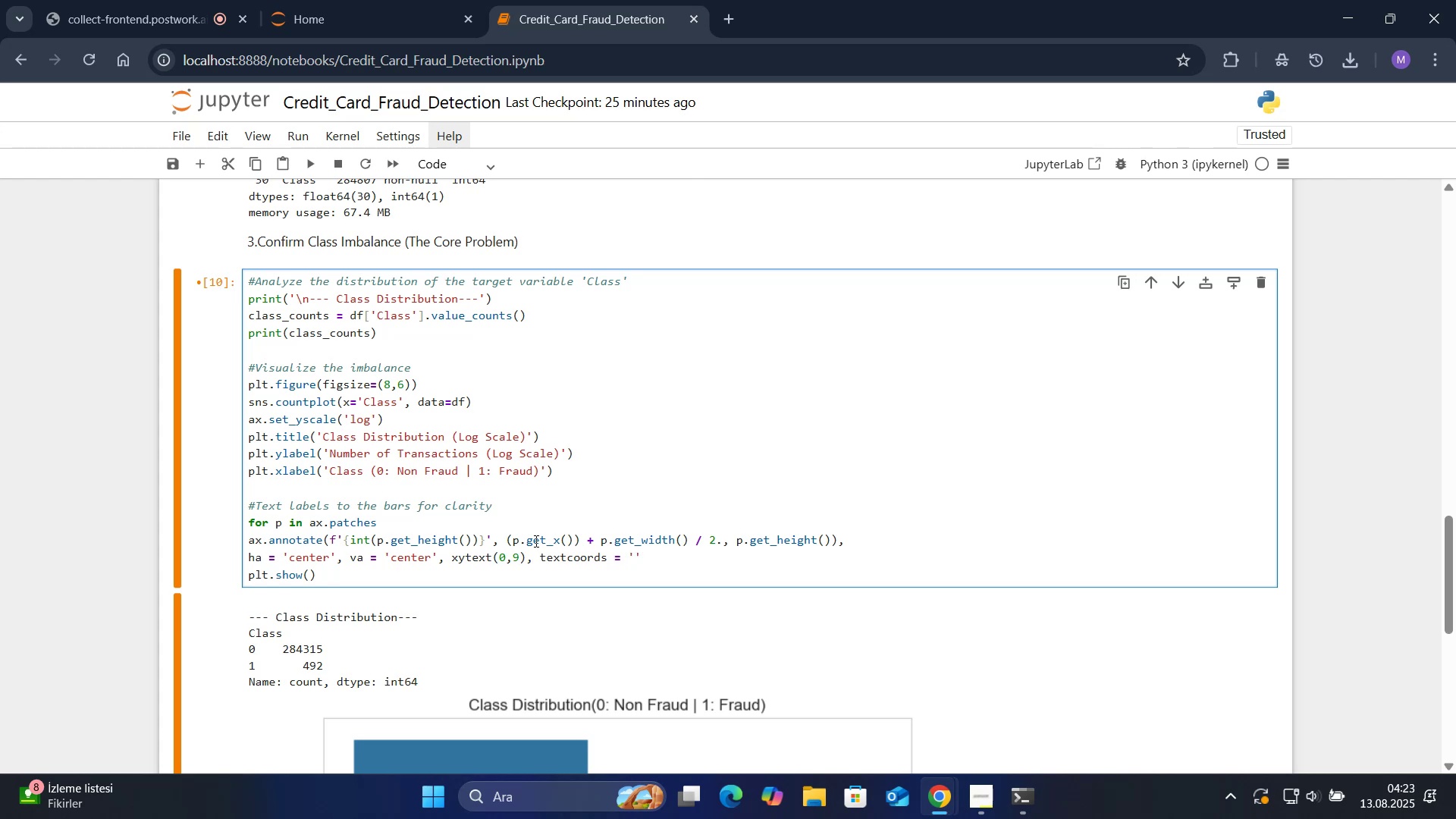 
type(offset po'nts)
 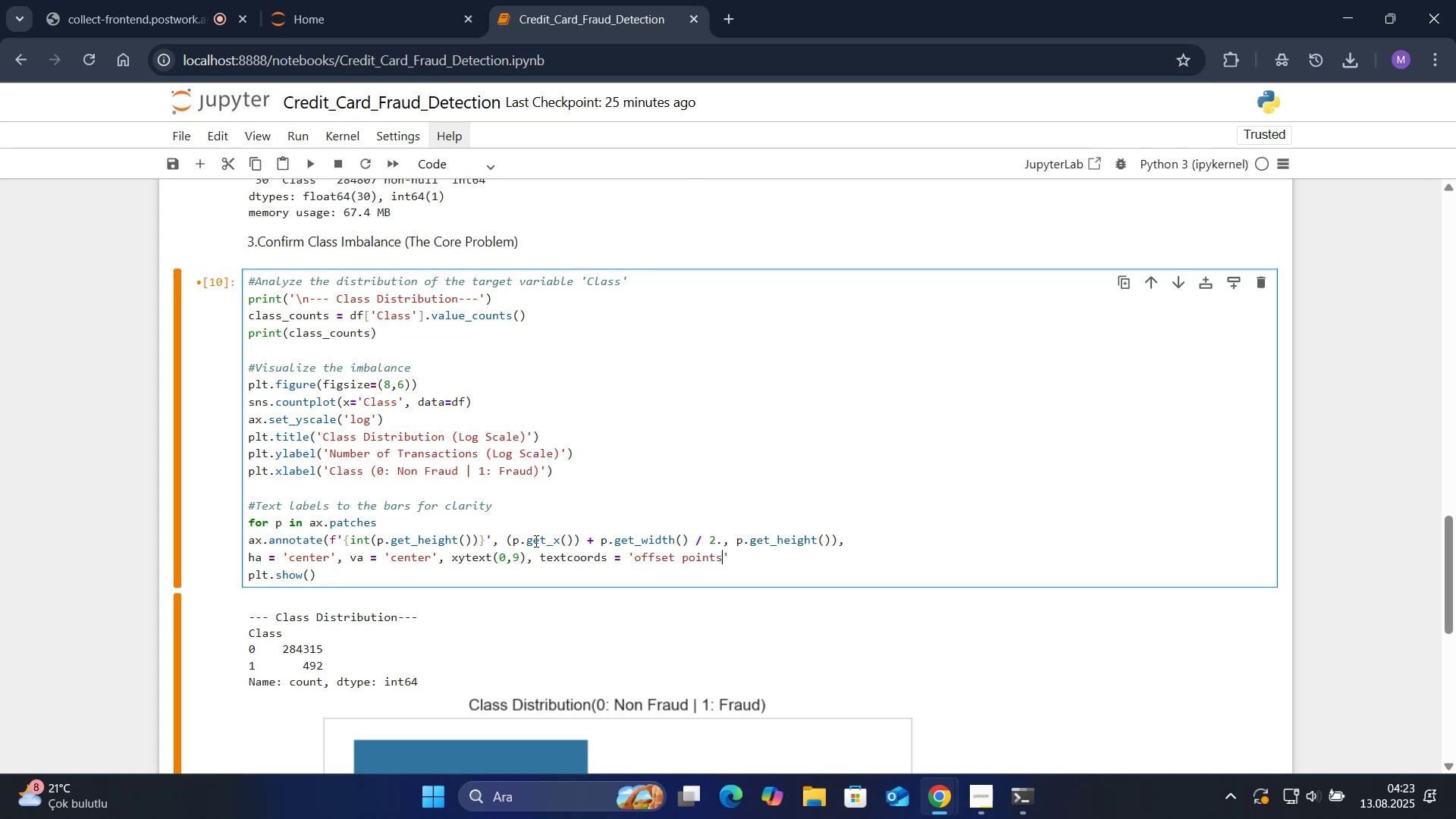 
key(ArrowRight)
 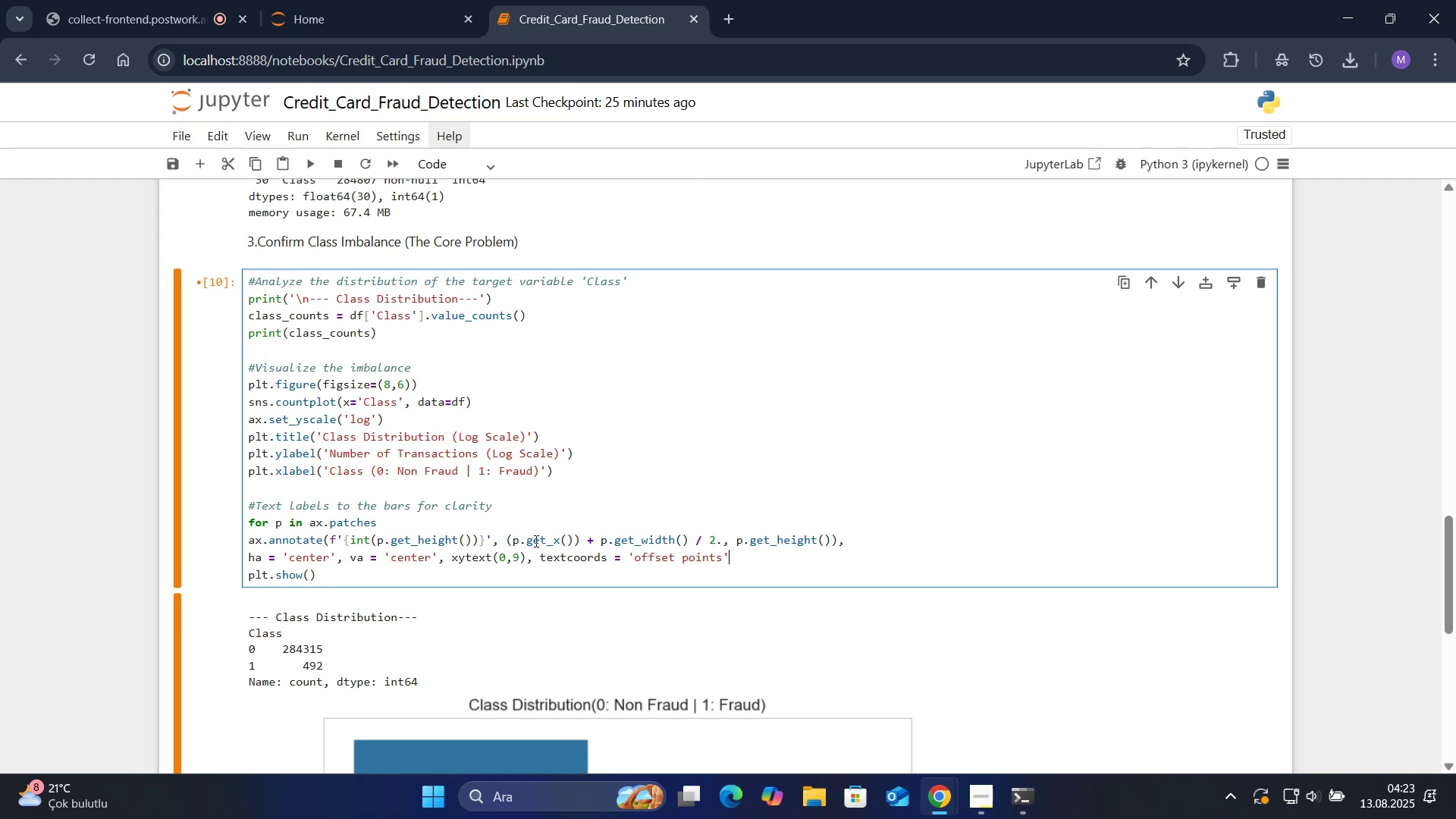 
key(Enter)
 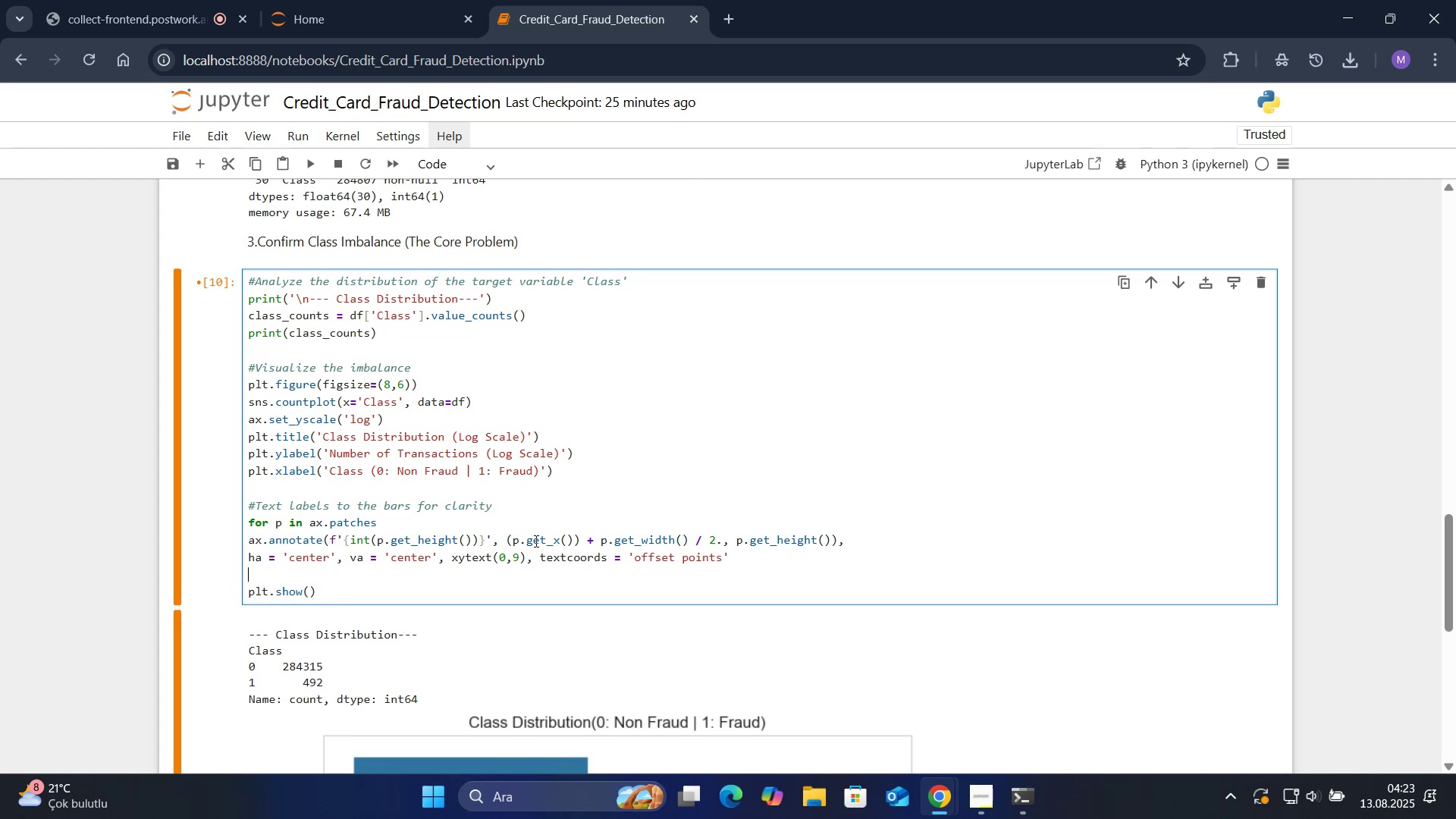 
key(Shift+Enter)
 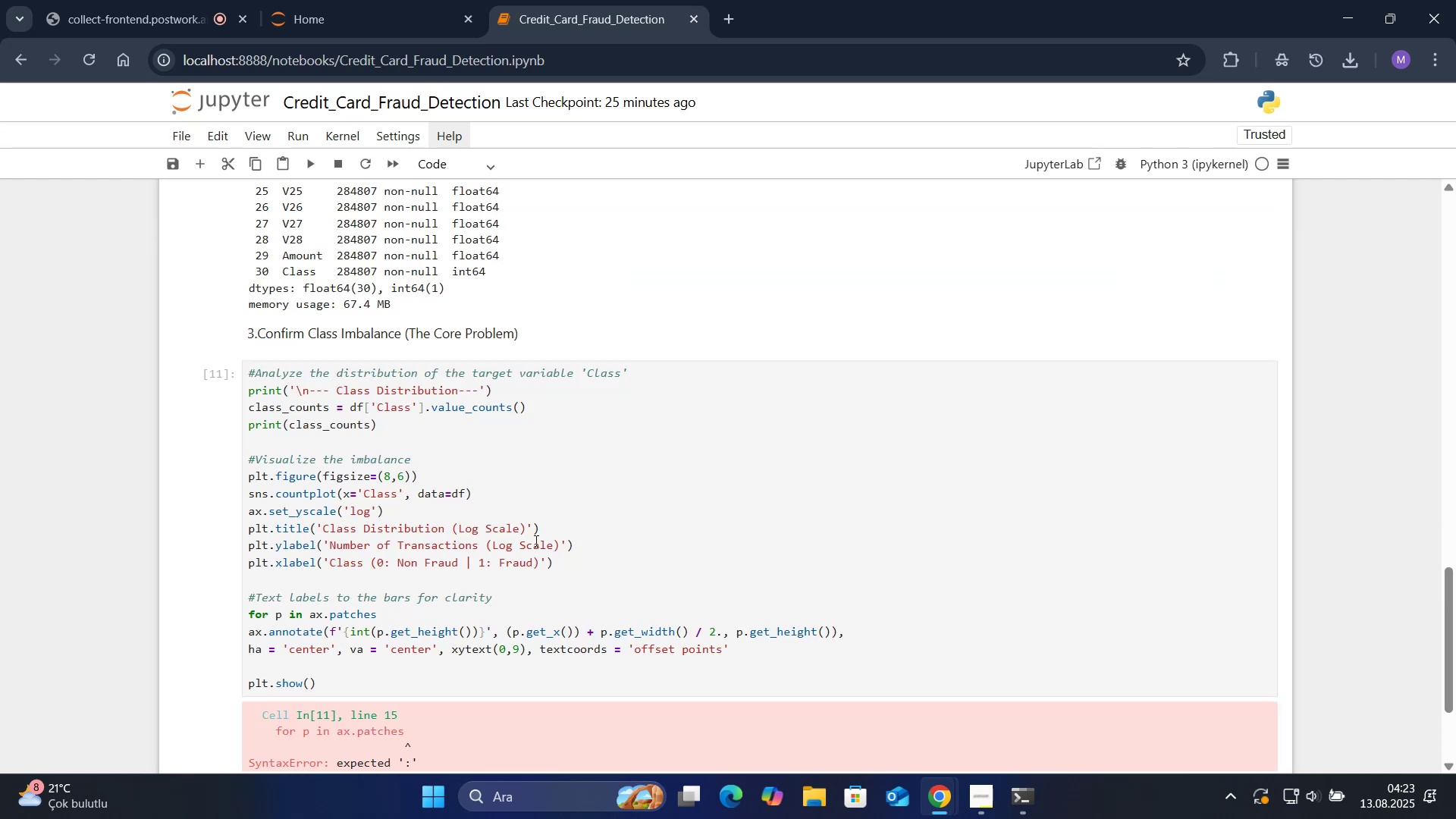 
scroll: coordinate [422, 614], scroll_direction: down, amount: 1.0
 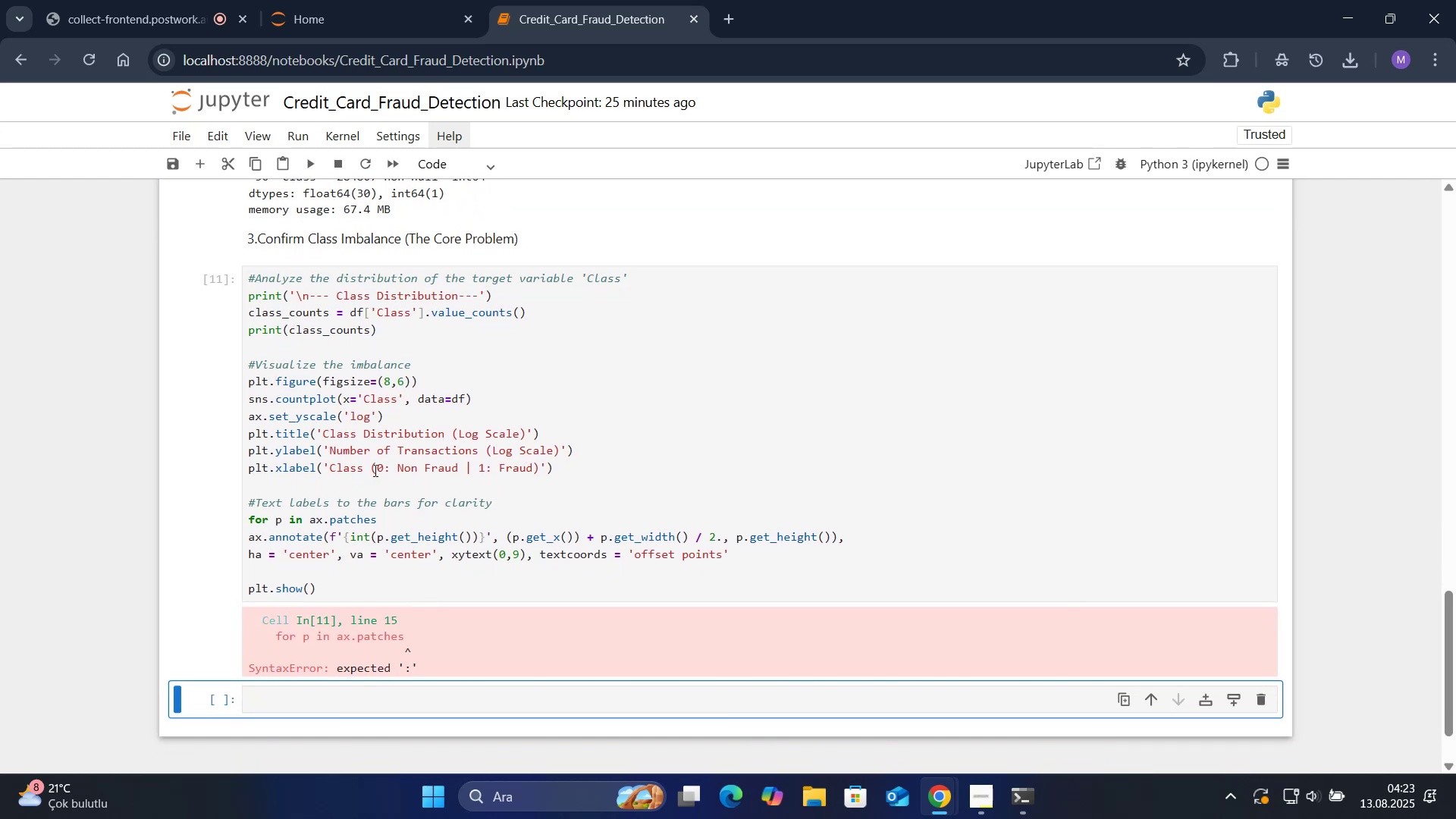 
left_click([388, 521])
 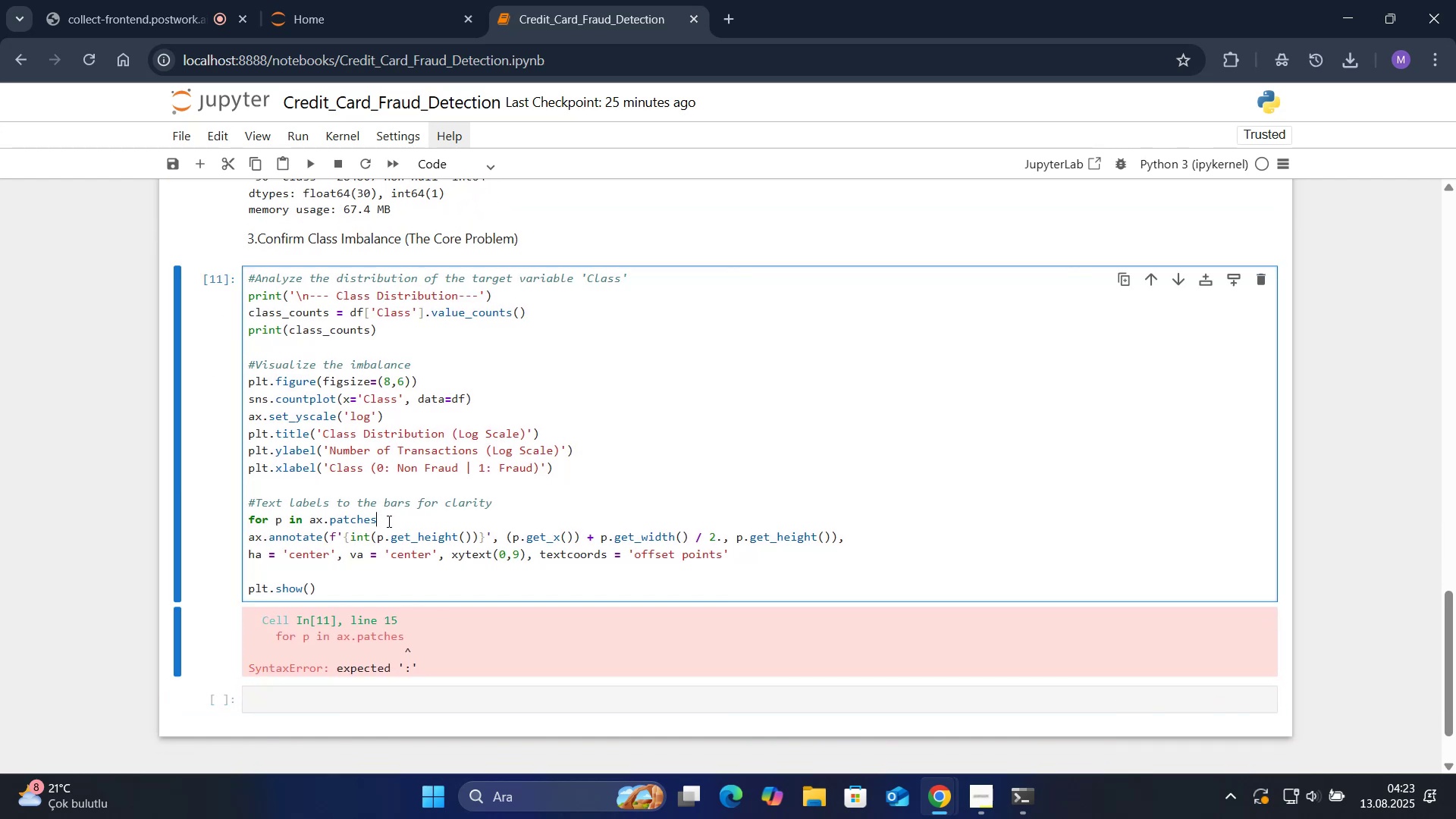 
key(Shift+ShiftRight)
 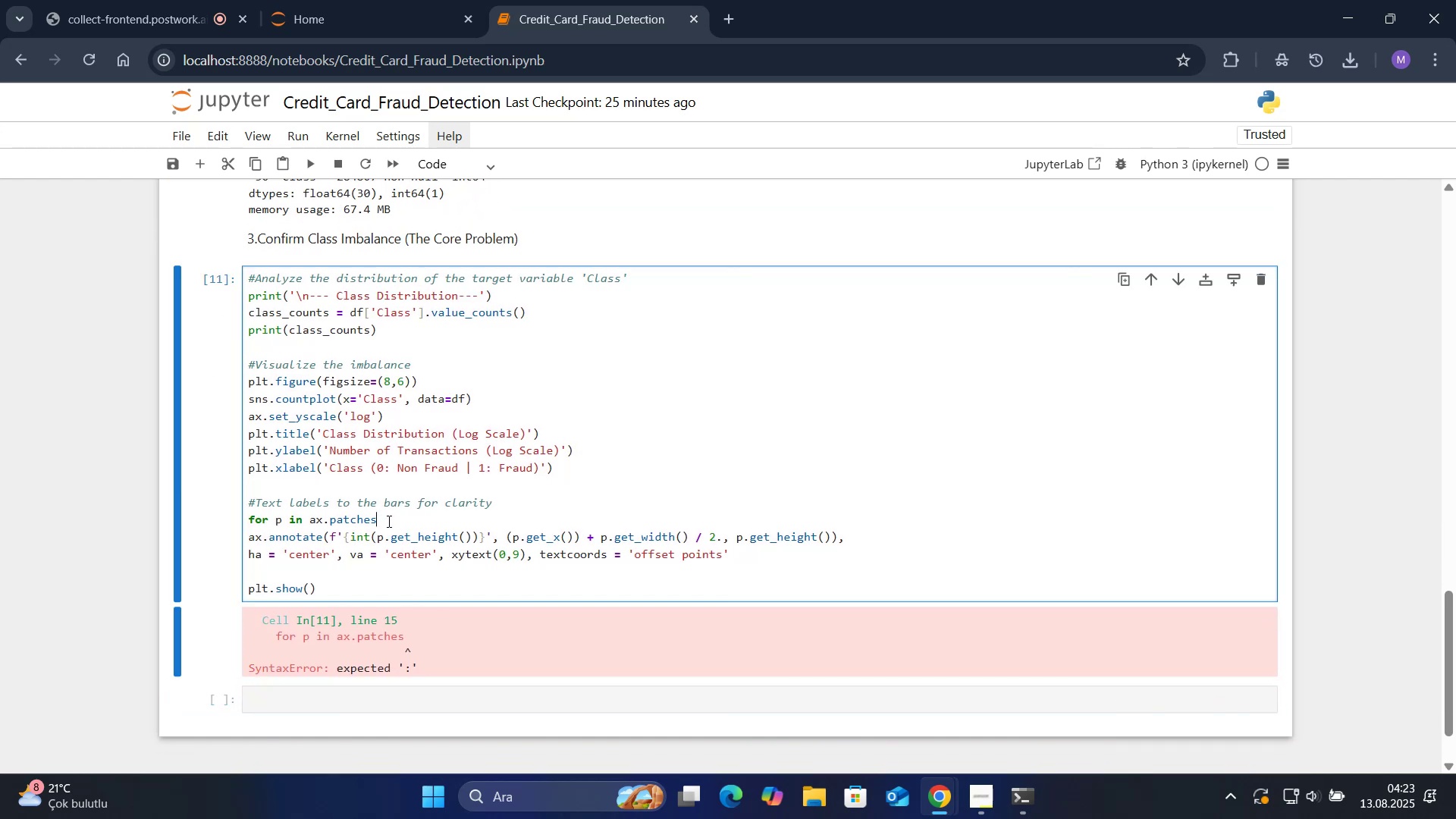 
key(Shift+Period)
 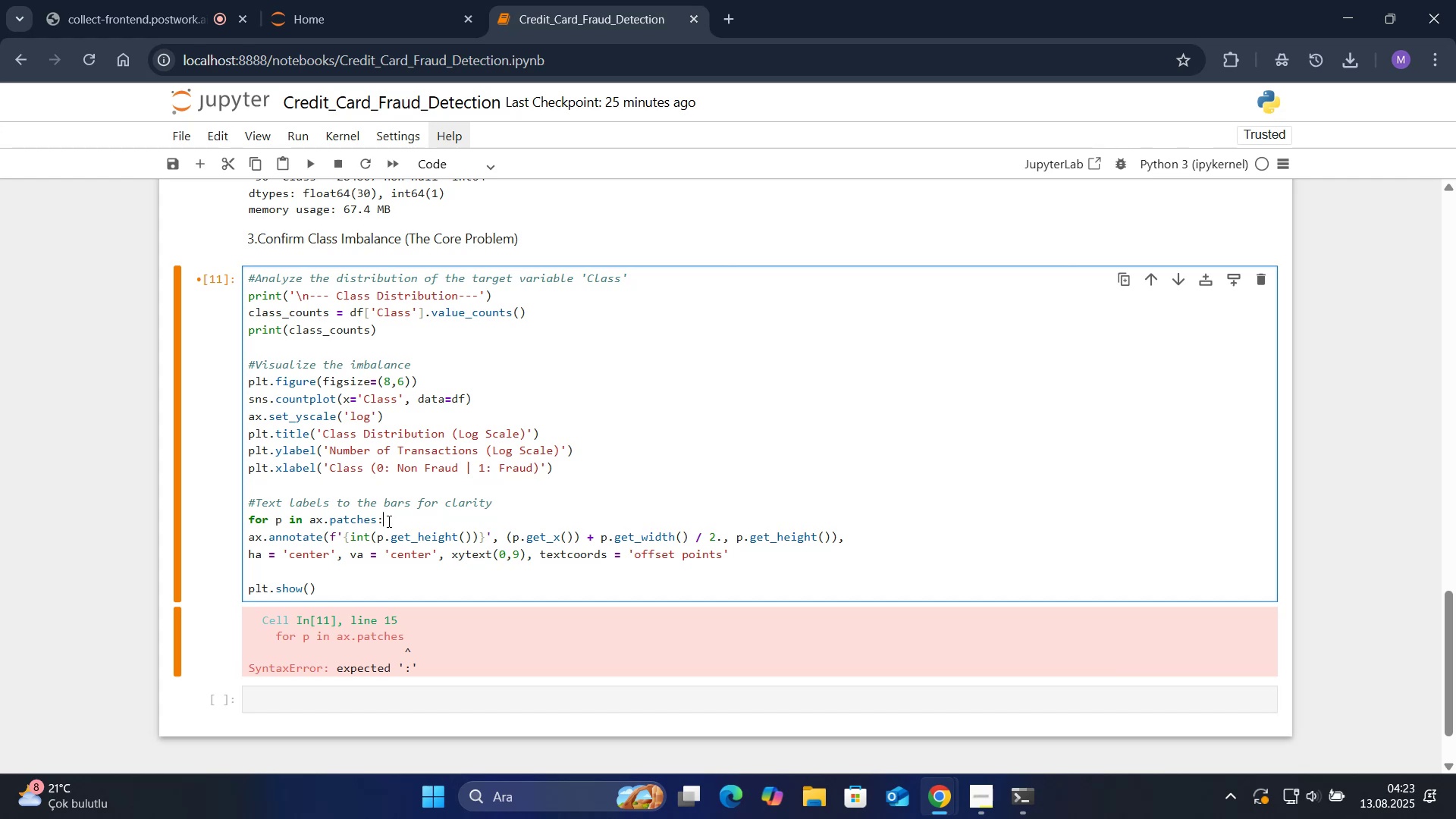 
key(Shift+Enter)
 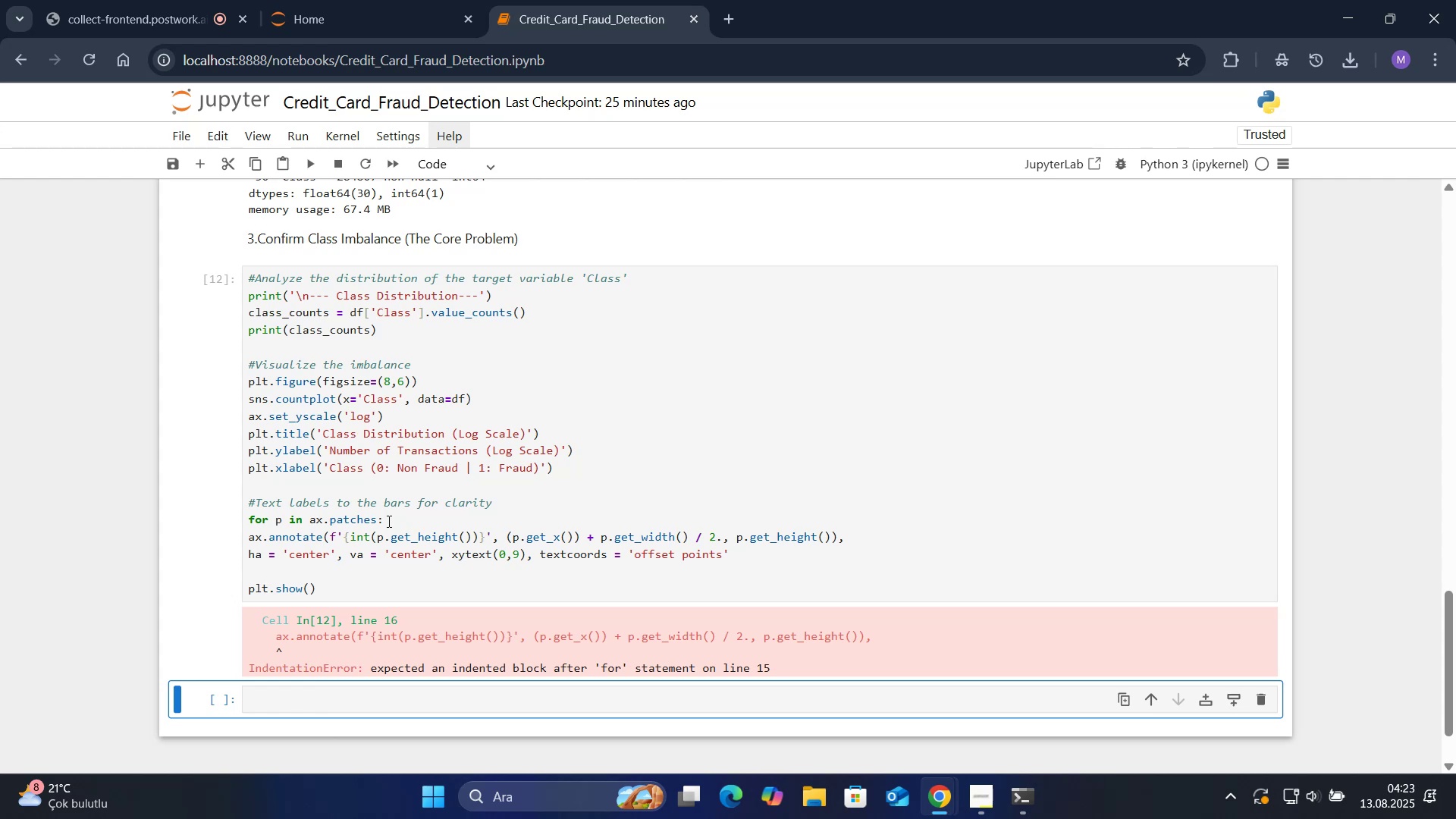 
wait(17.59)
 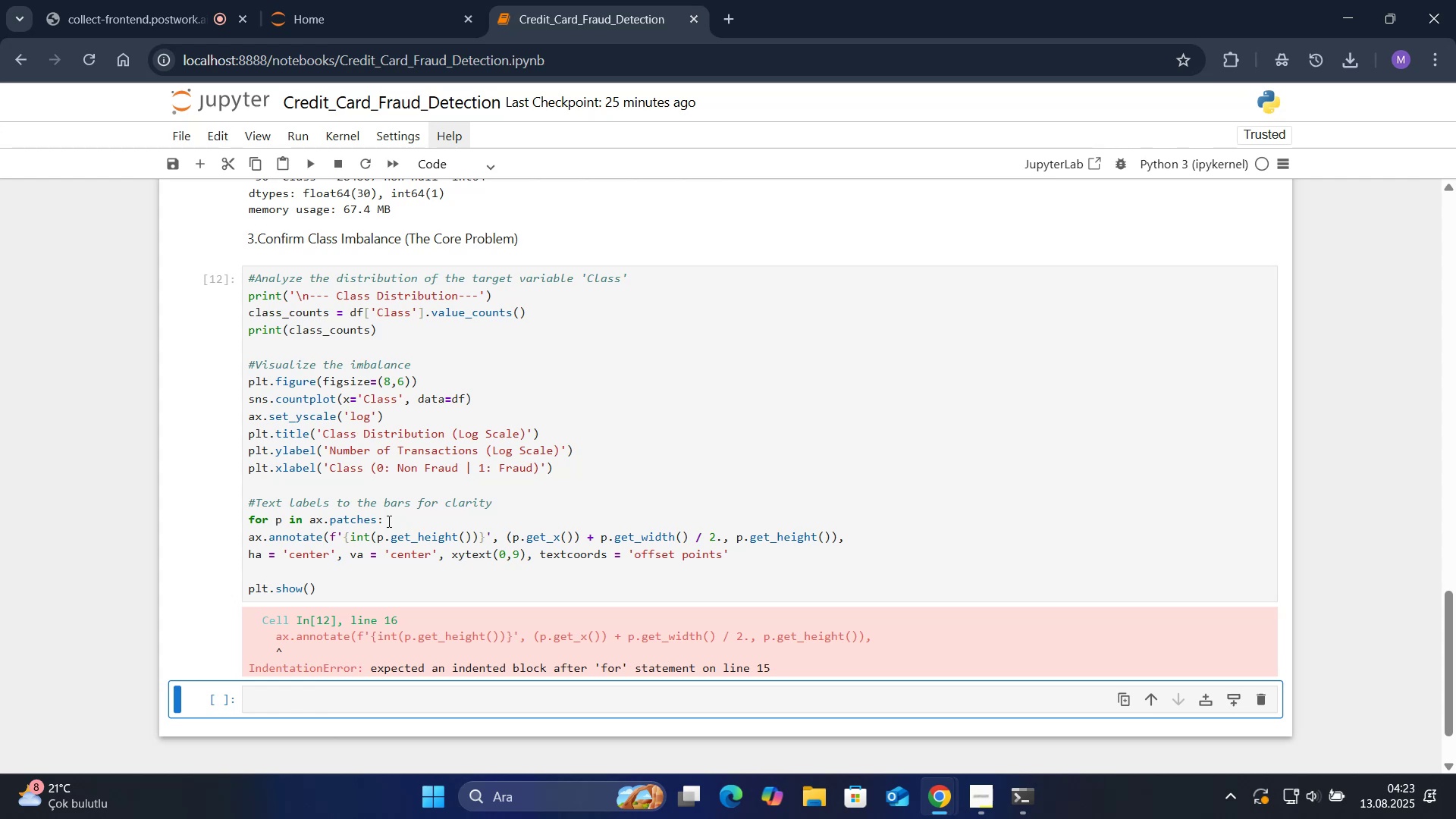 
left_click_drag(start_coordinate=[246, 536], to_coordinate=[642, 603])
 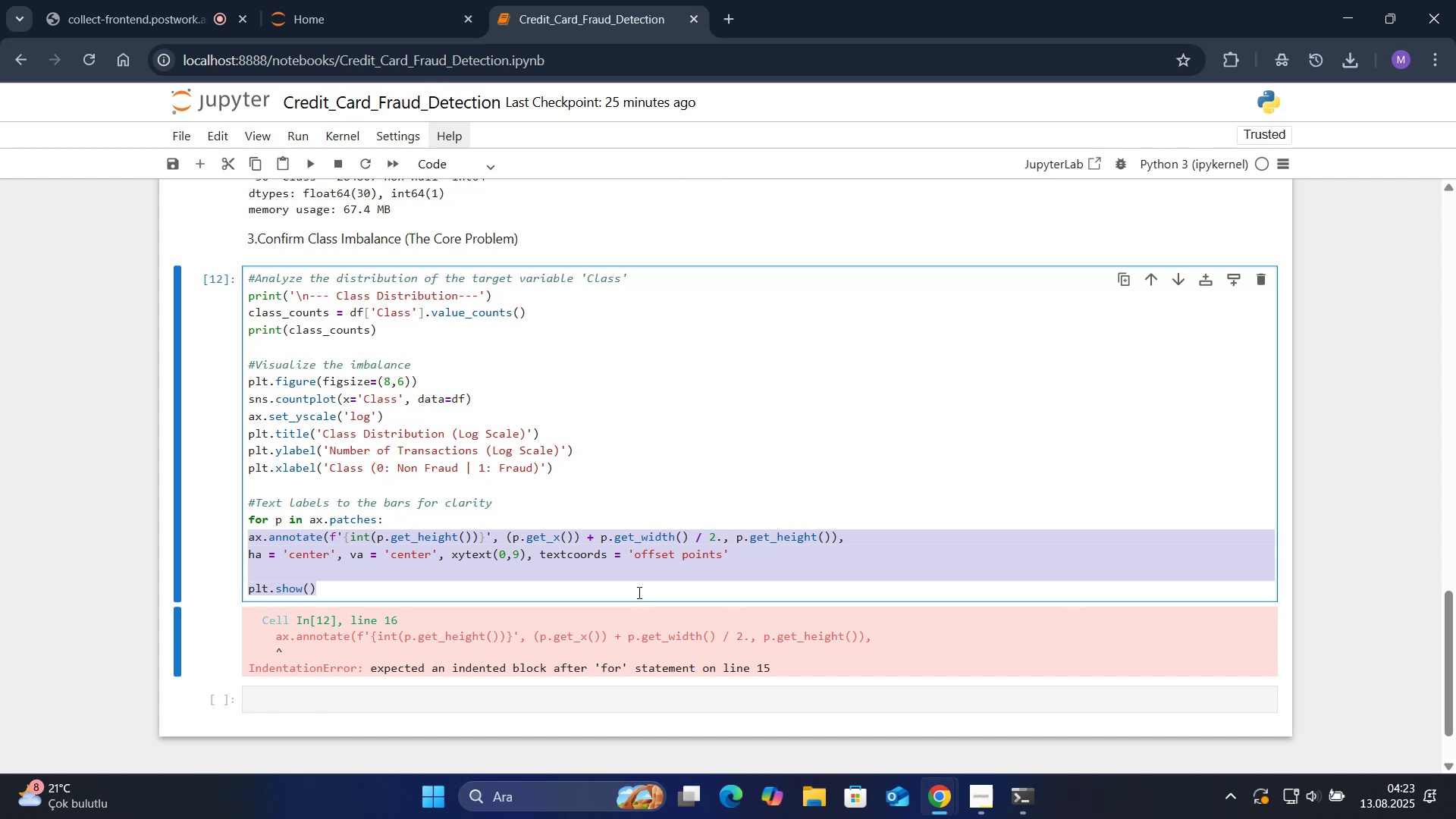 
key(Tab)
 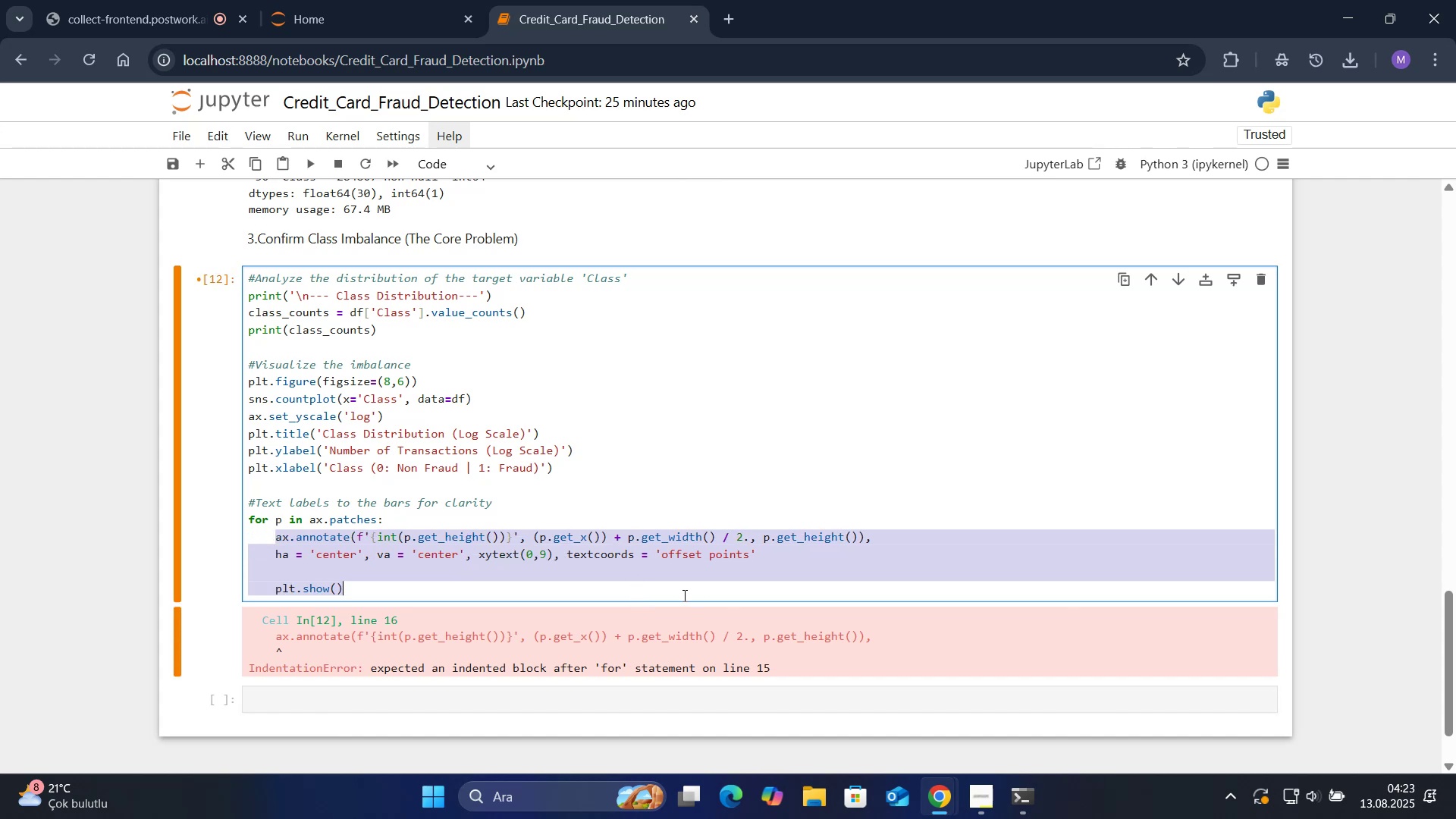 
left_click([680, 597])
 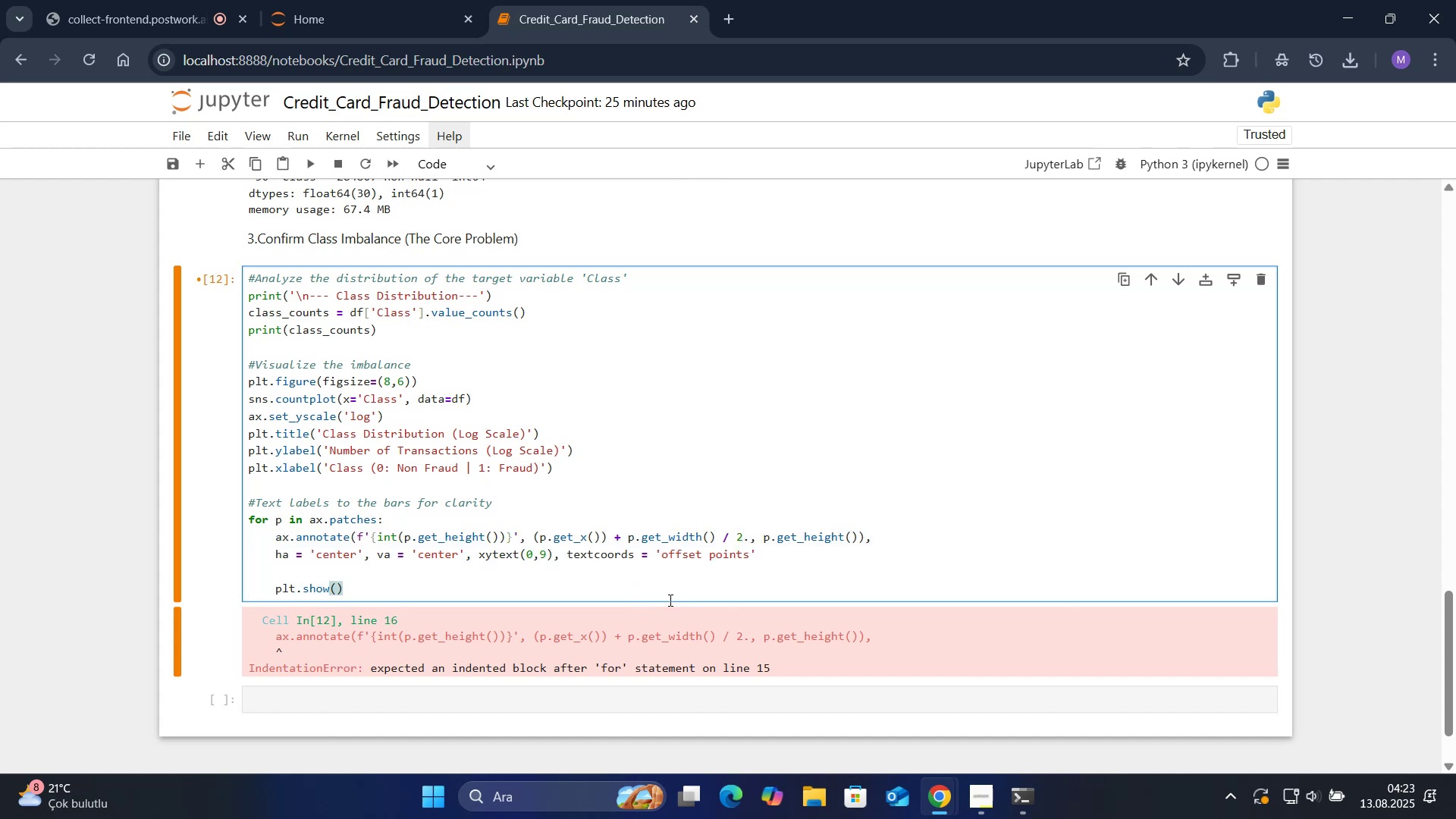 
left_click([273, 584])
 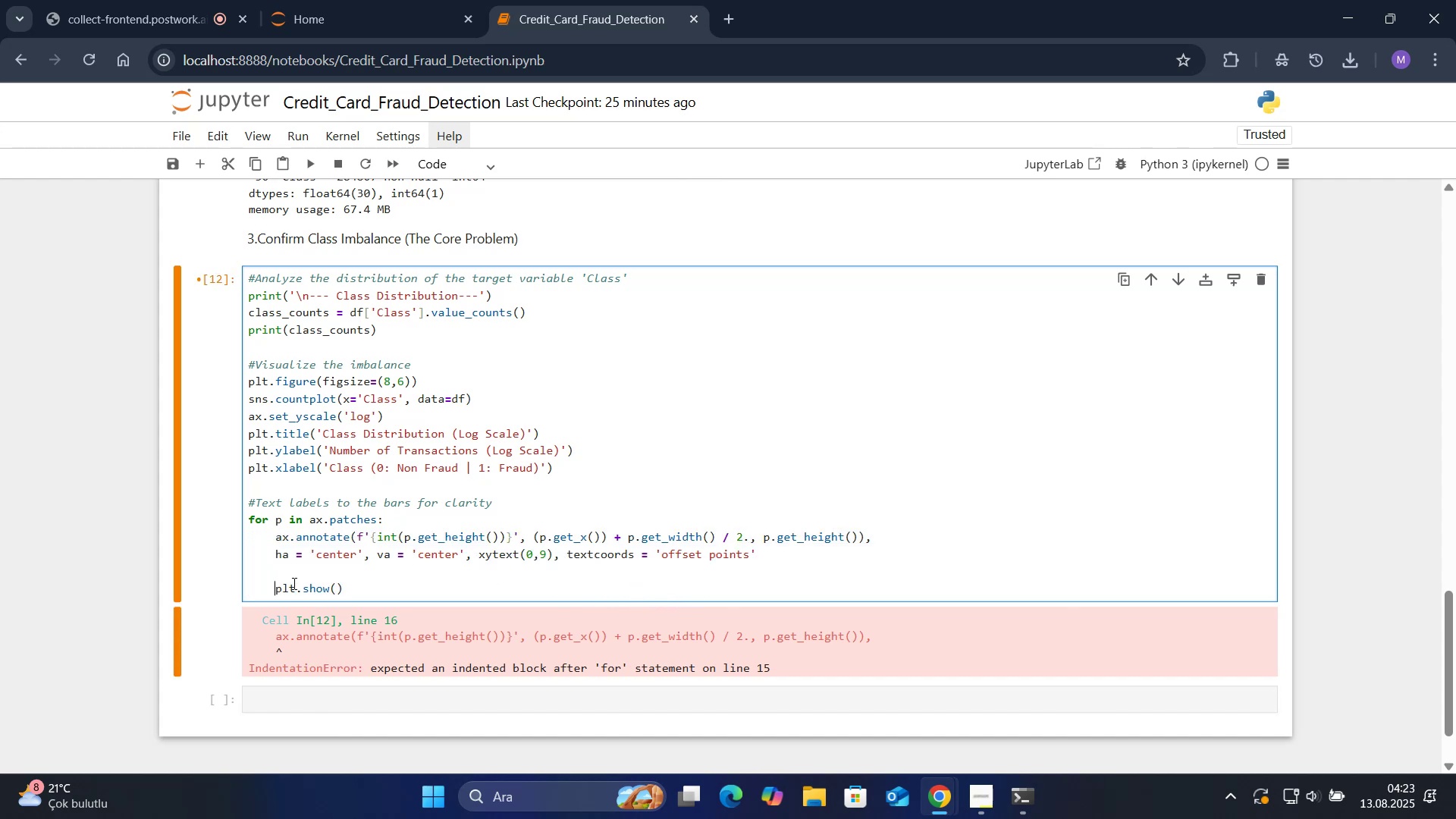 
key(Backspace)
 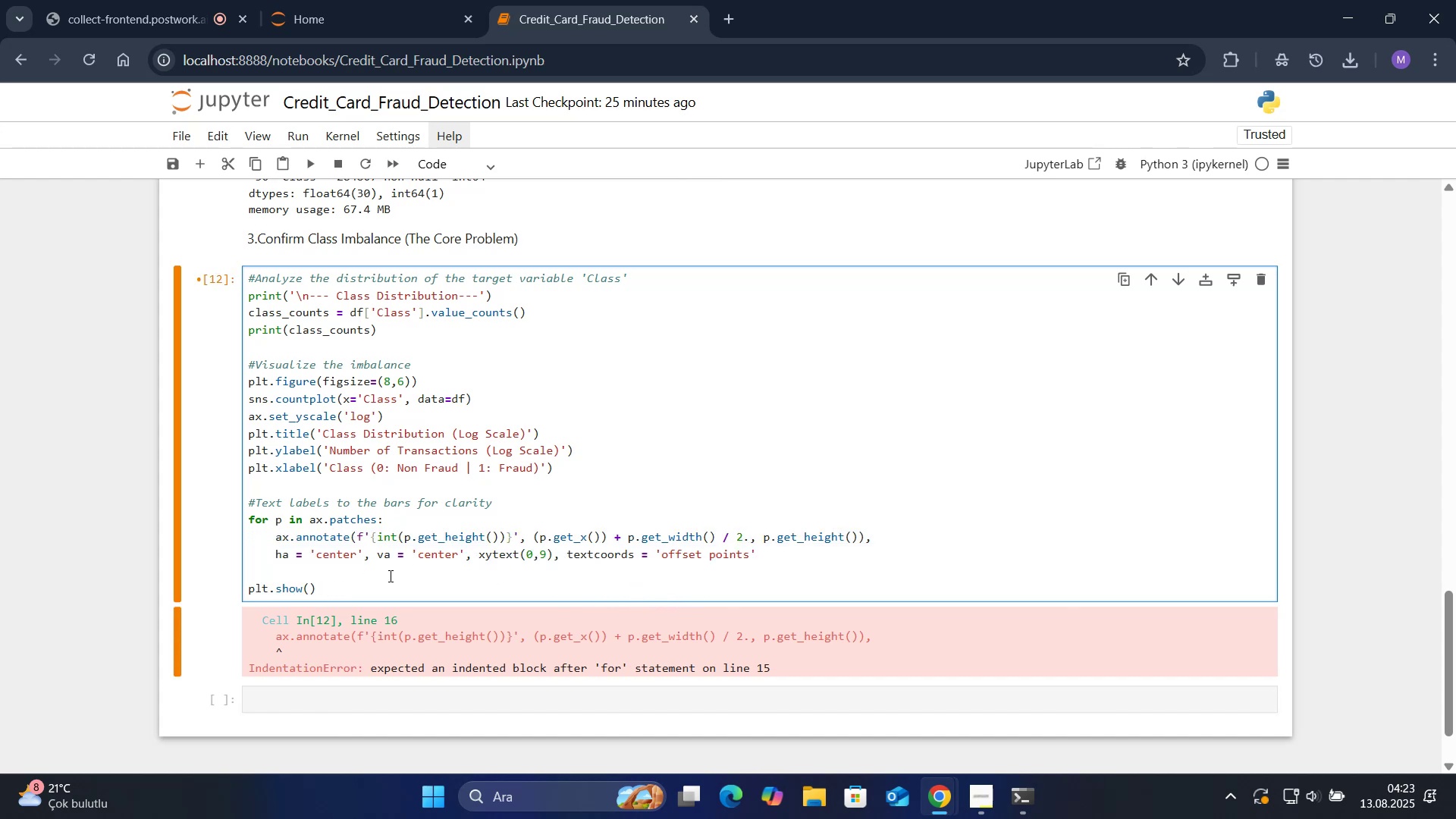 
key(Shift+Enter)
 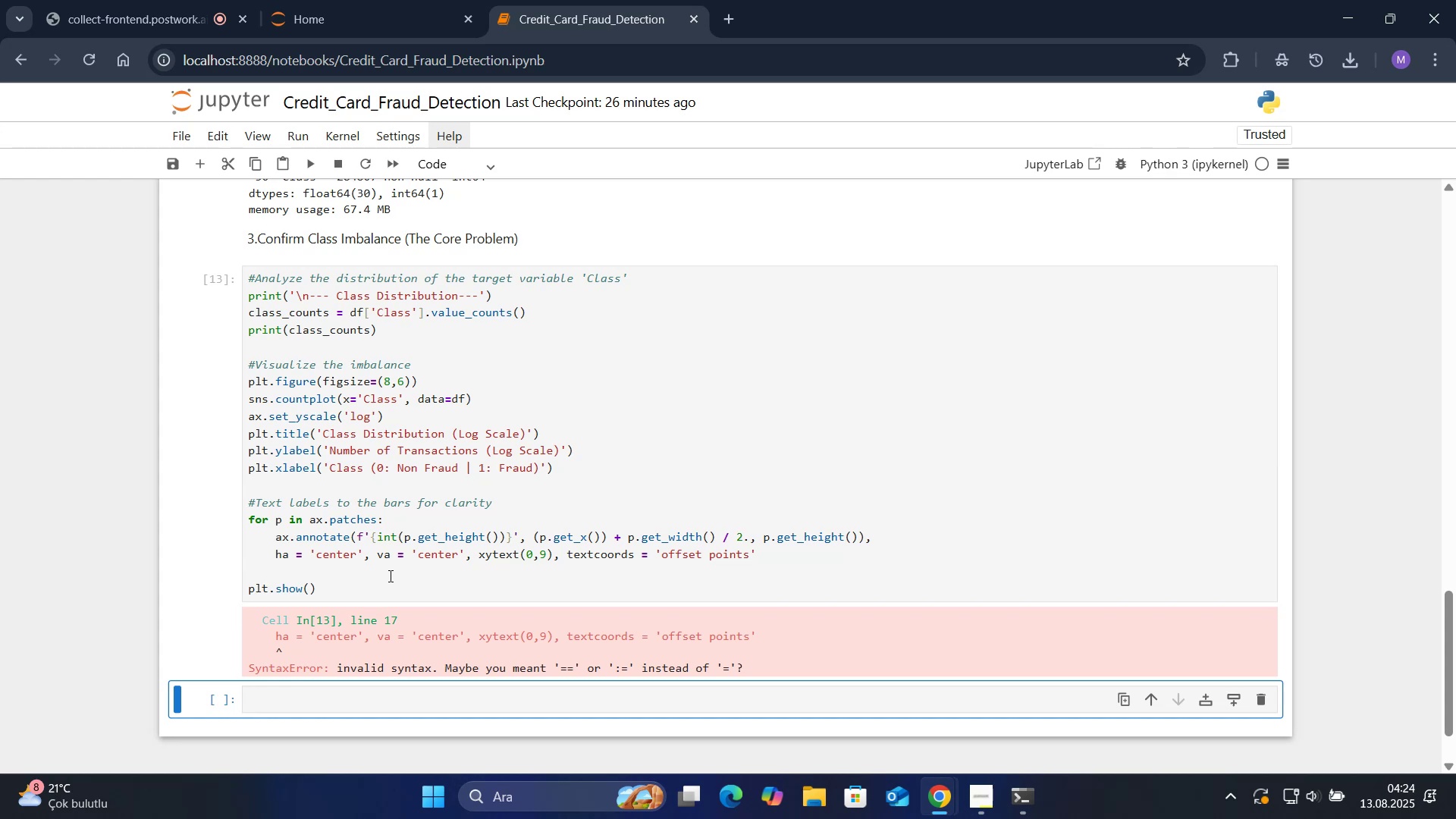 
wait(23.26)
 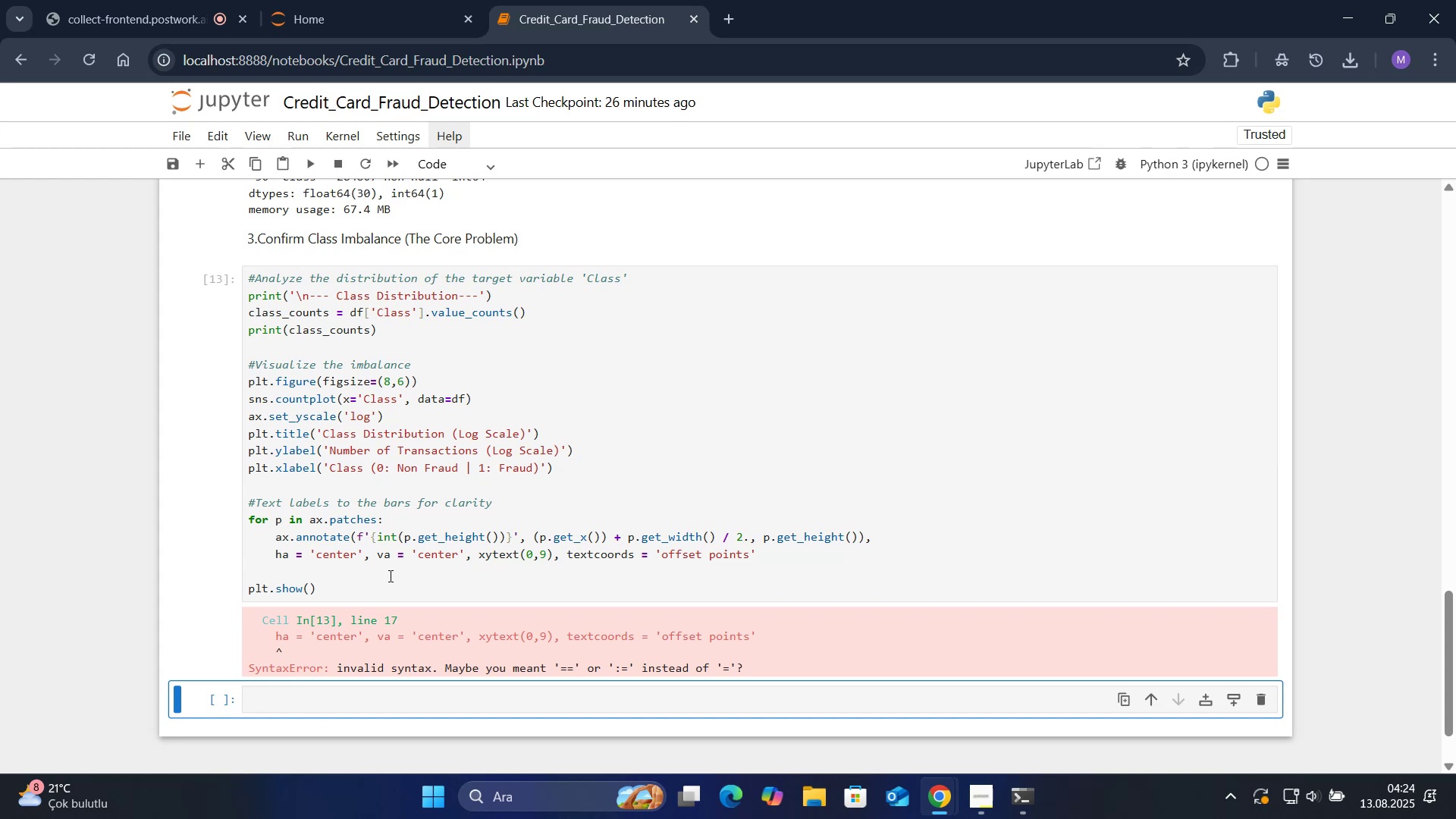 
left_click_drag(start_coordinate=[747, 667], to_coordinate=[249, 500])
 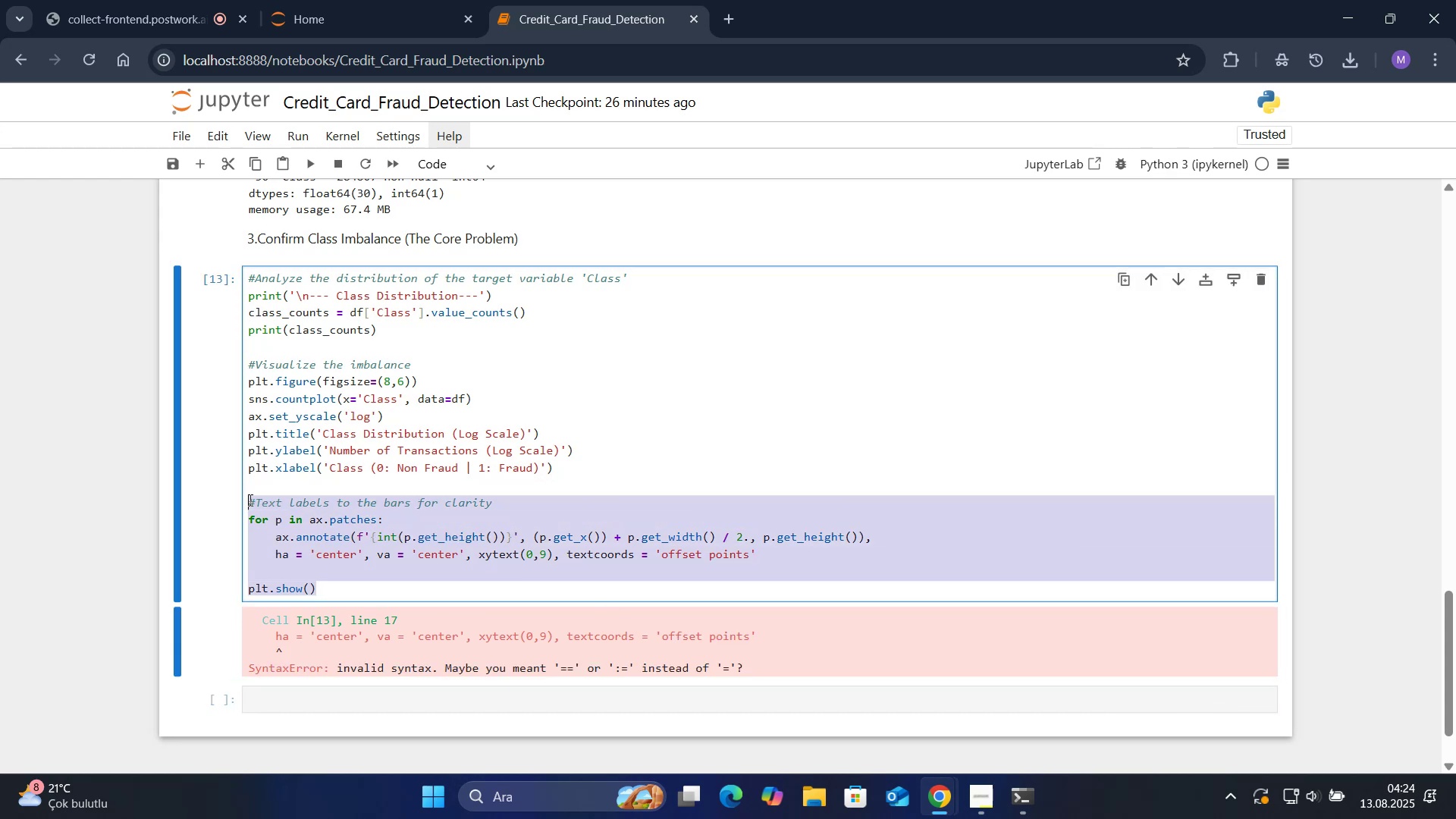 
key(Control+ControlLeft)
 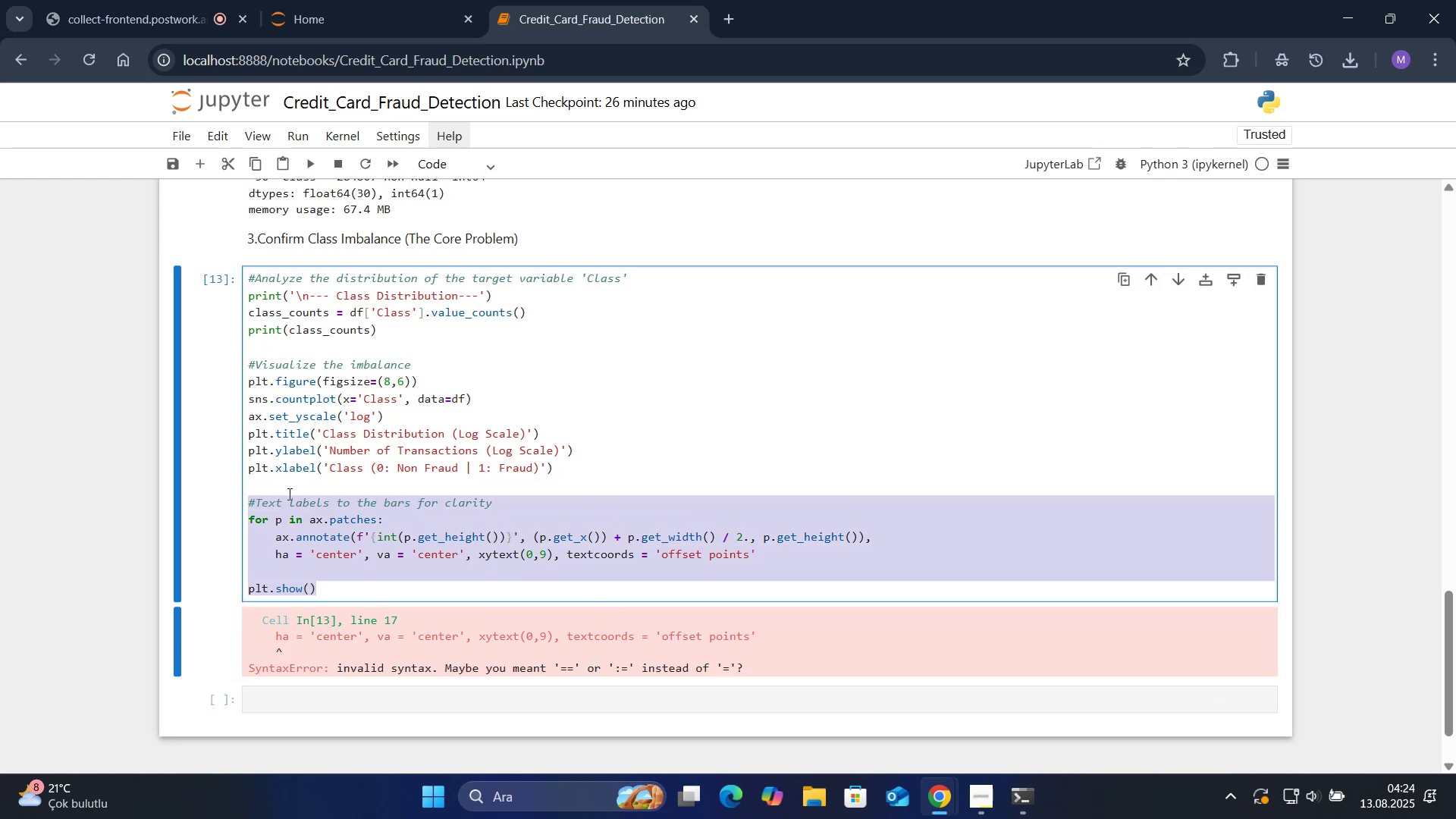 
key(Control+C)
 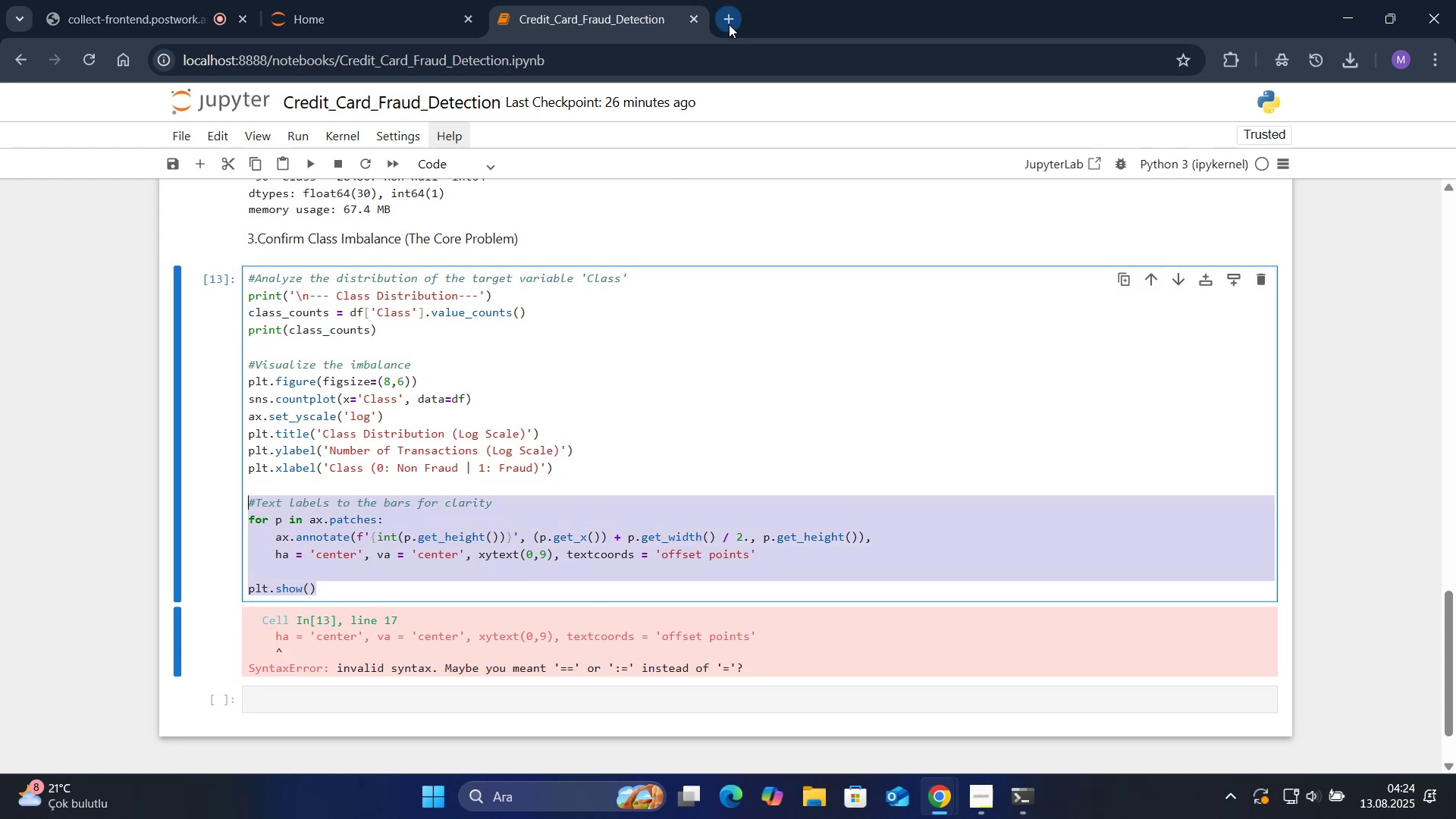 
left_click([729, 24])
 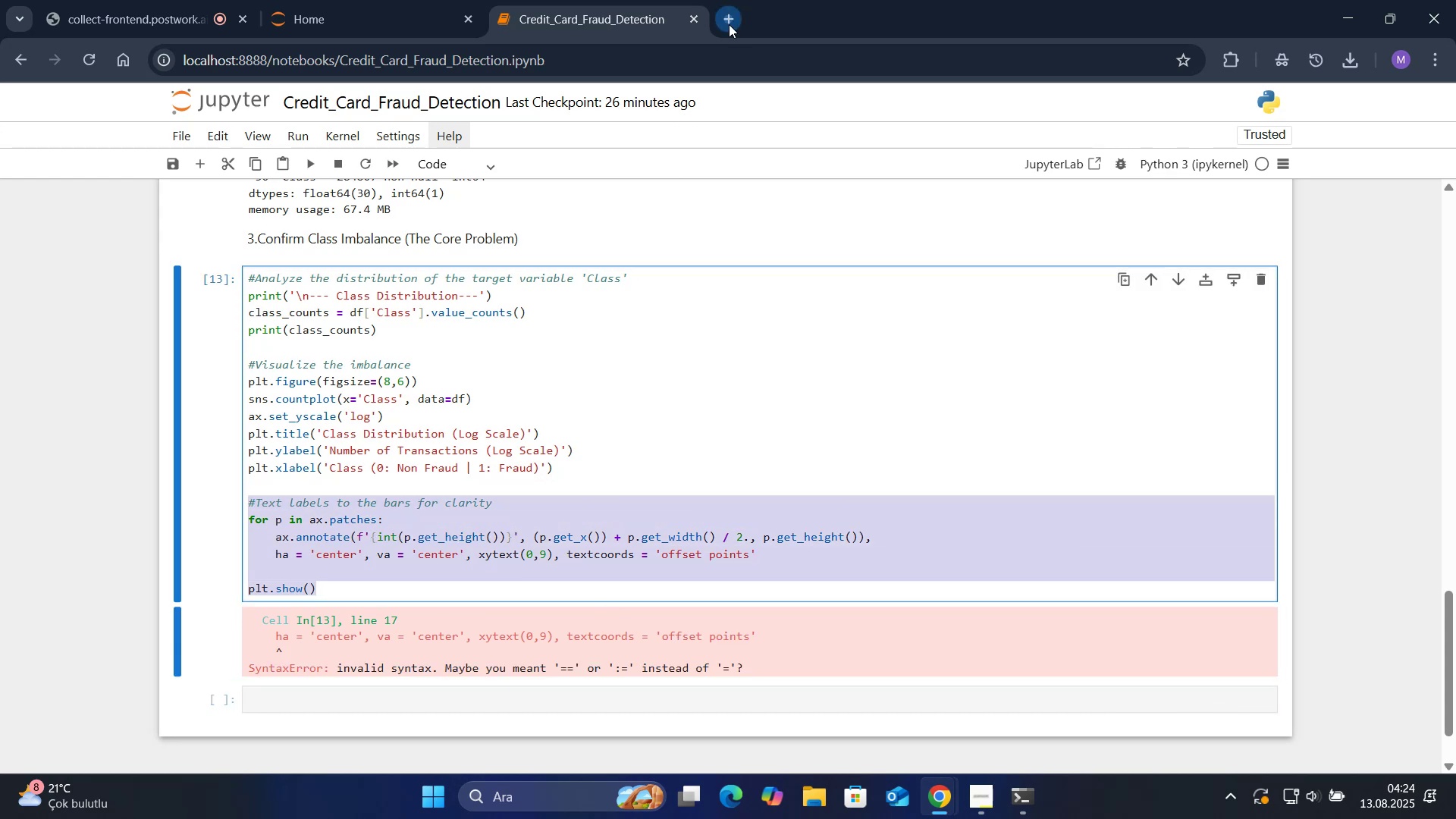 
type(ch)
 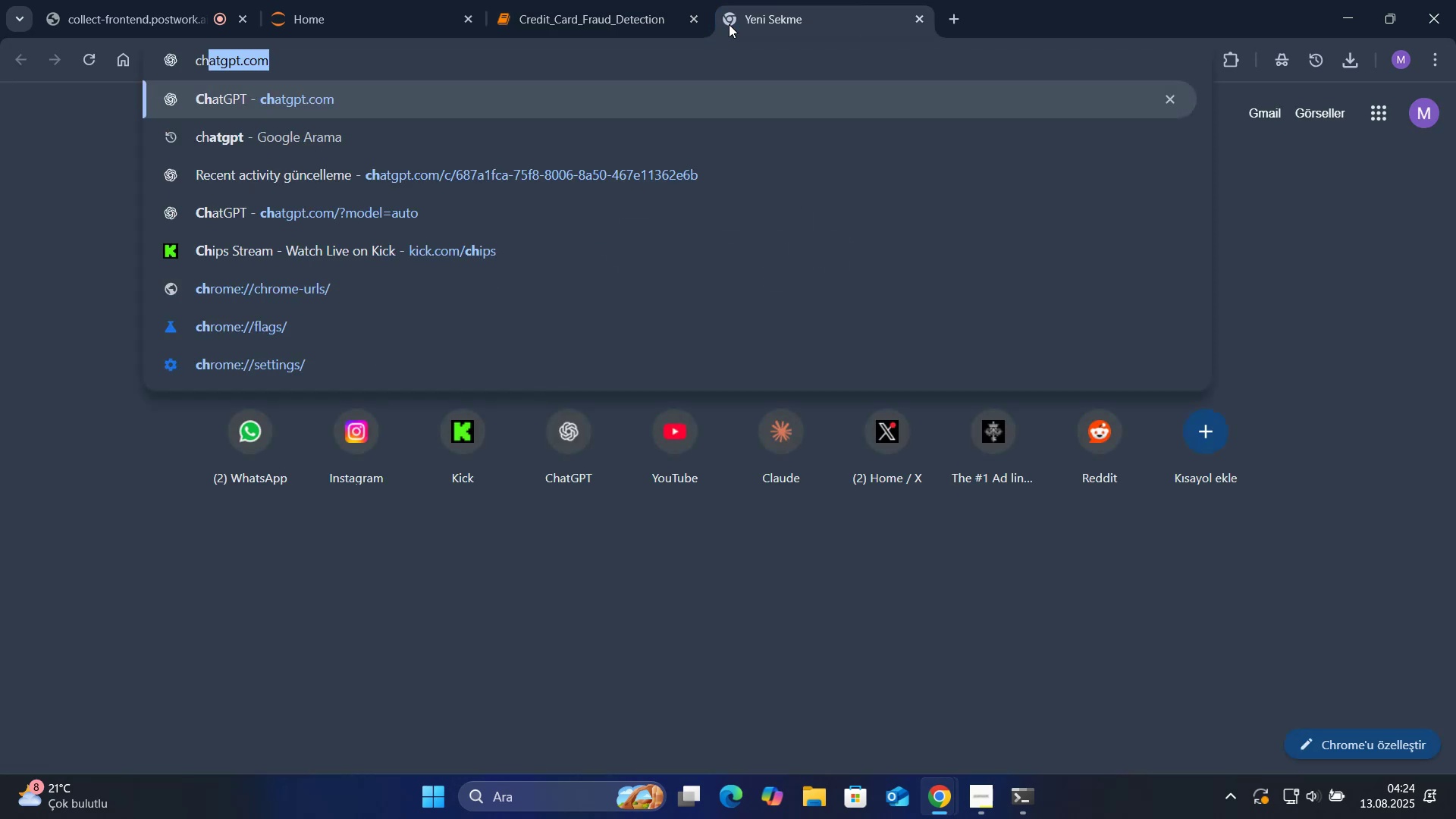 
key(Enter)
 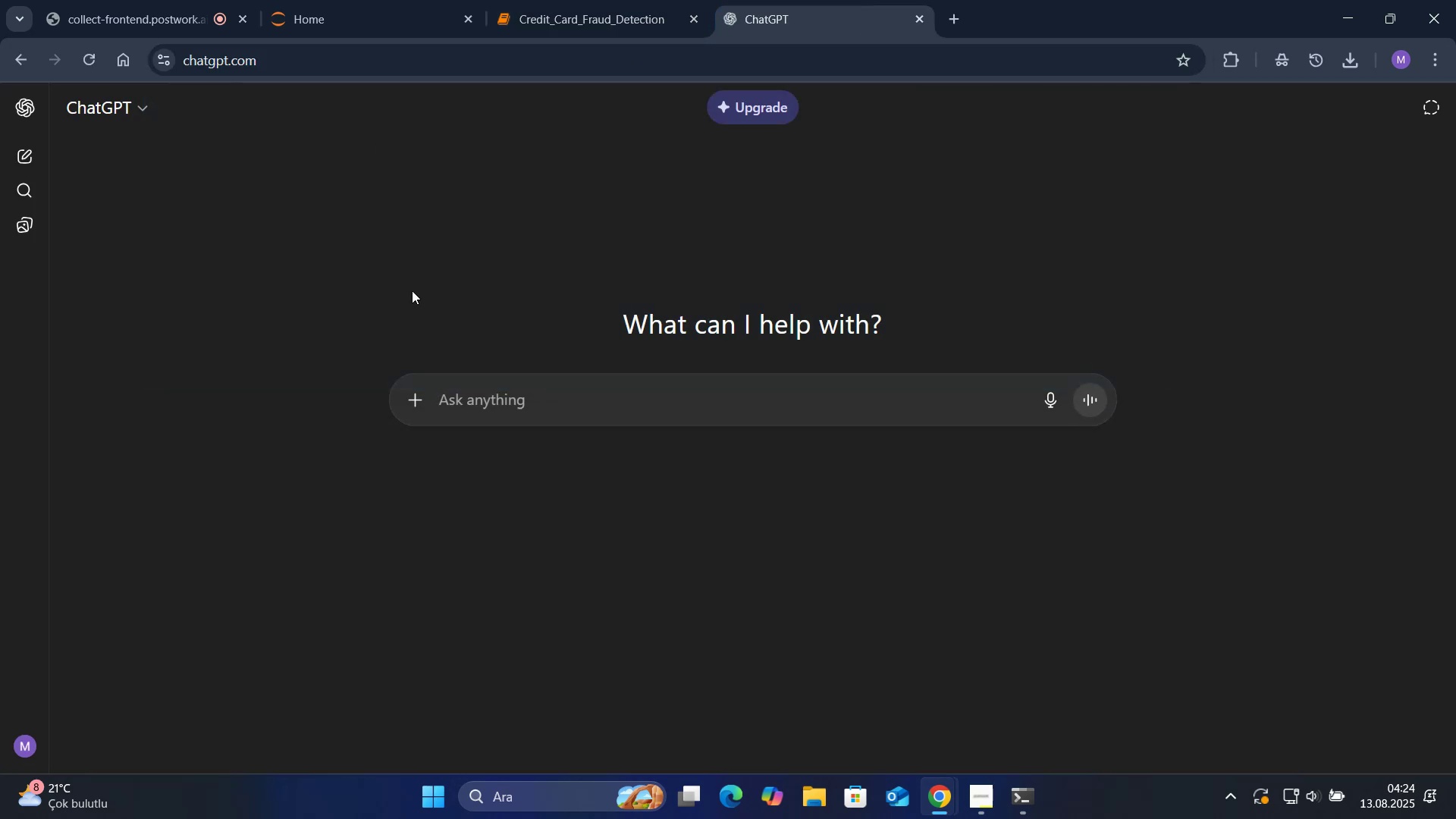 
key(Control+ControlLeft)
 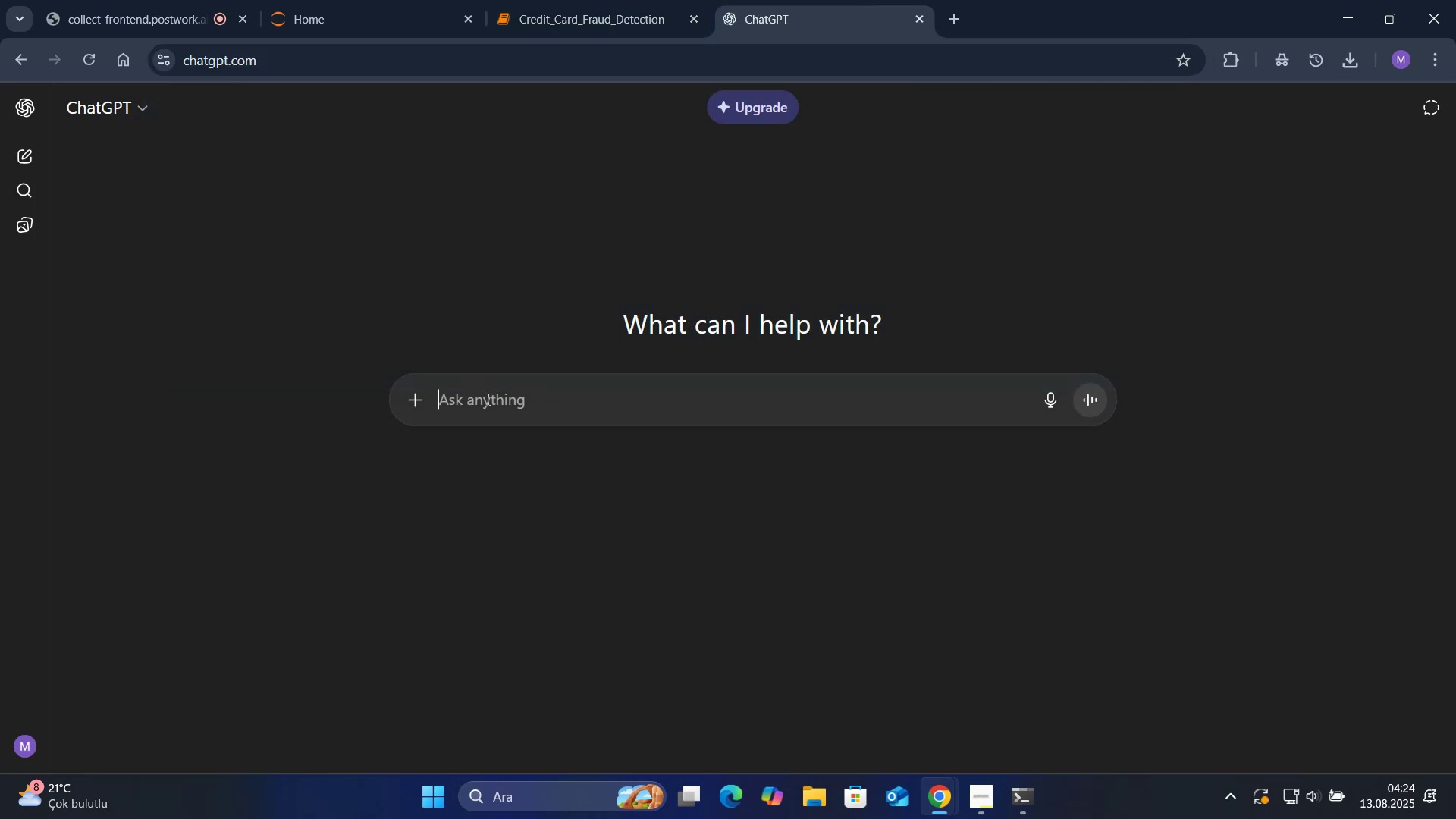 
key(Control+V)
 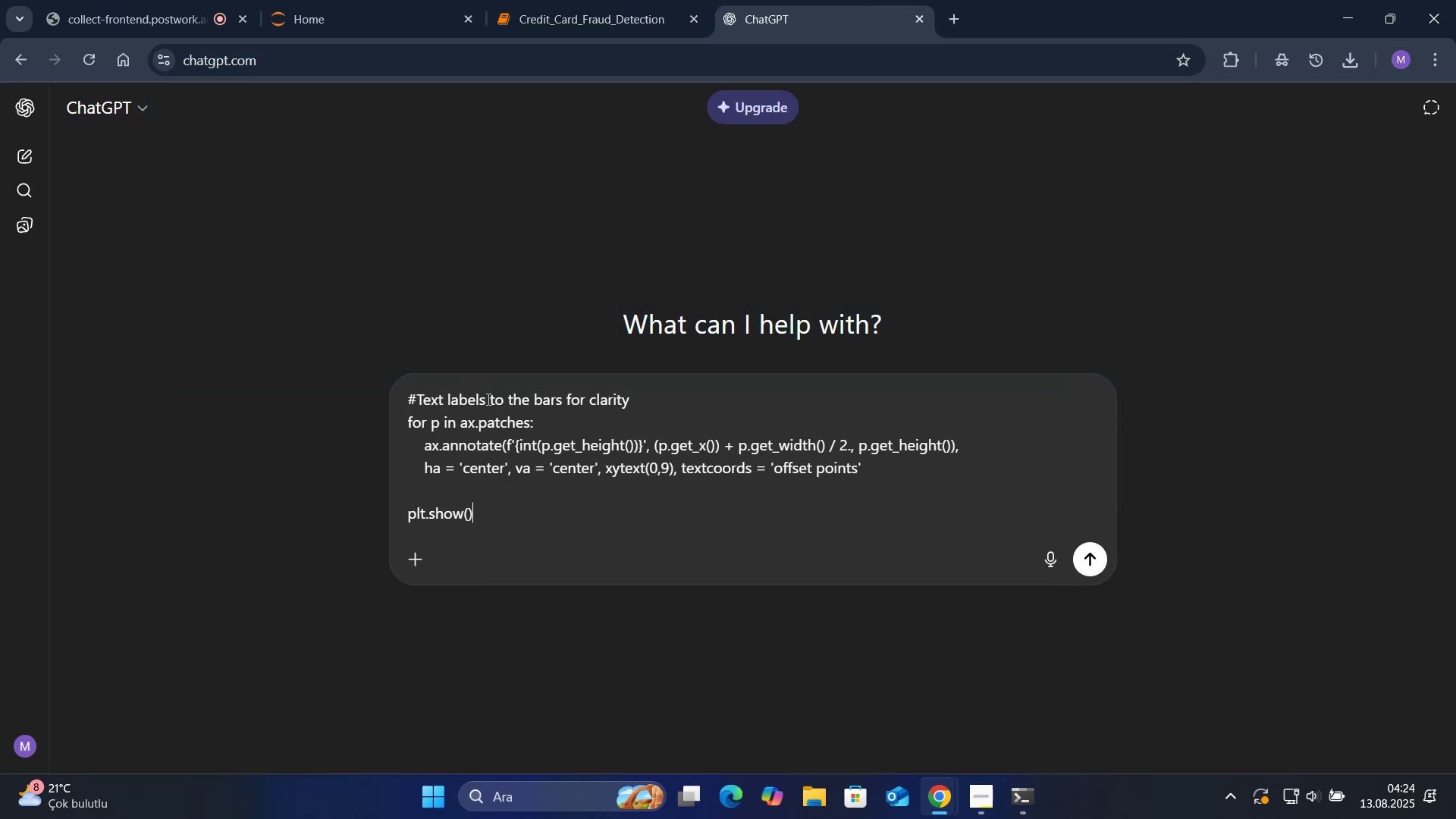 
key(Shift+Enter)
 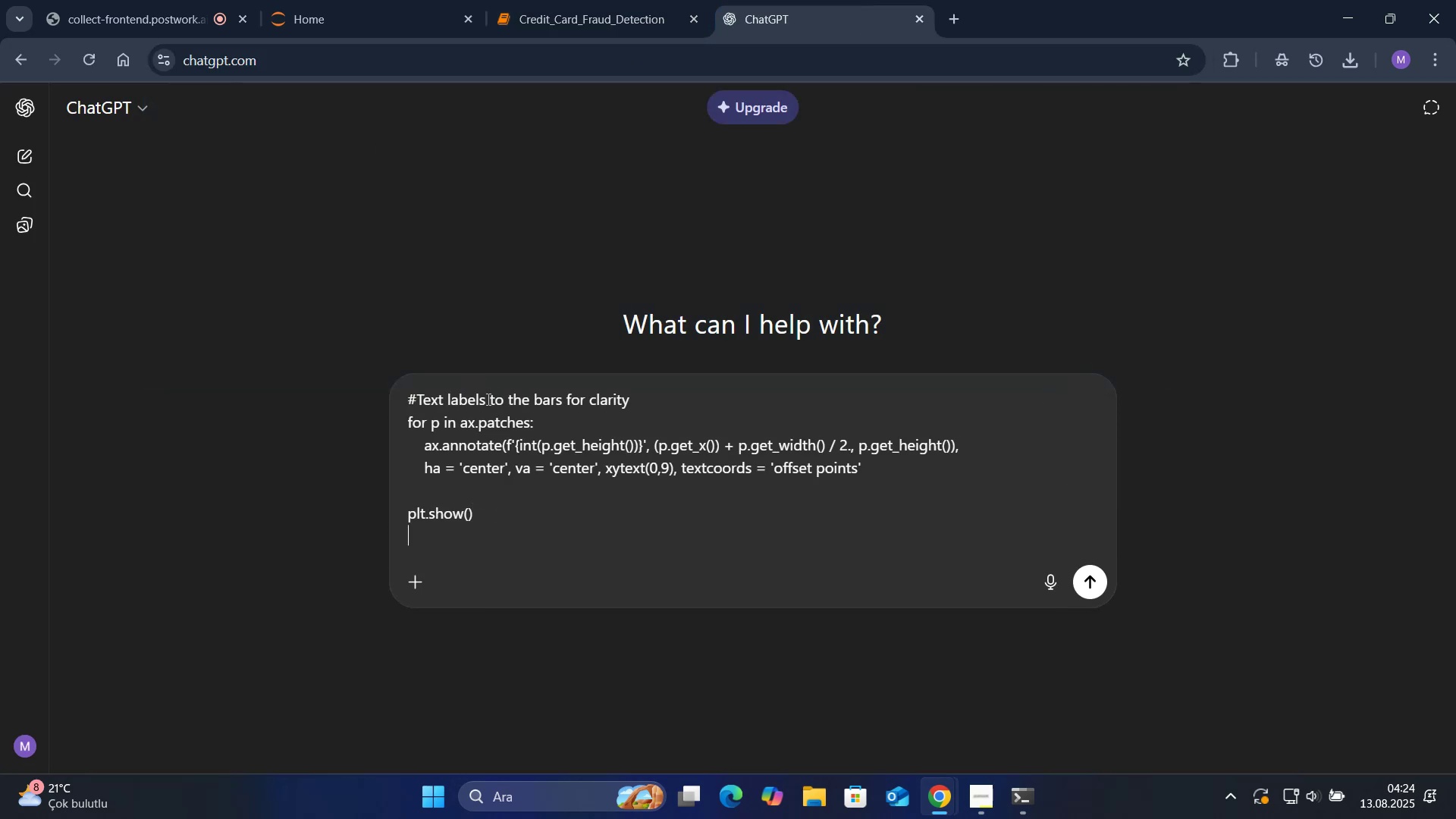 
key(Shift+Enter)
 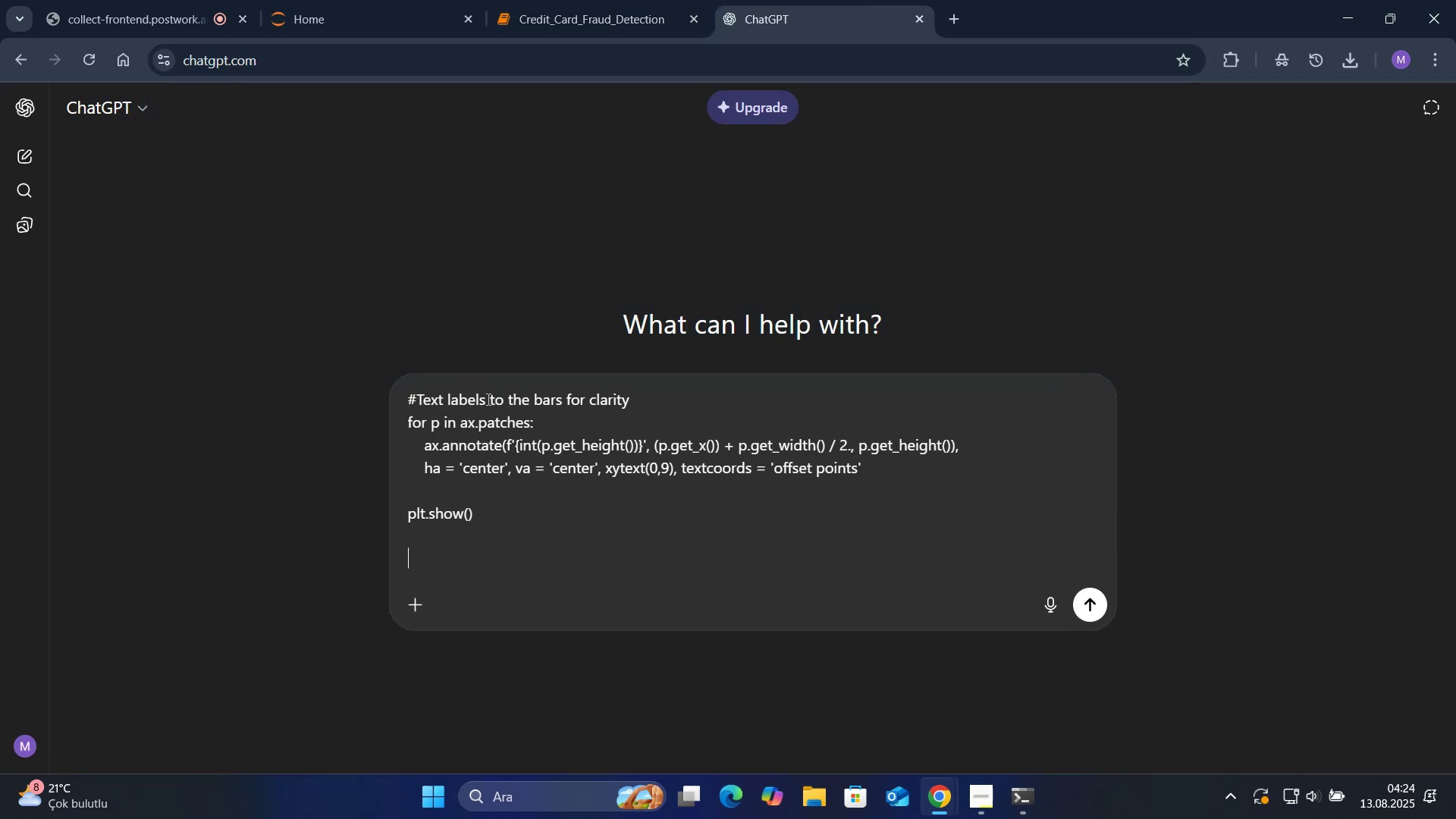 
type(can you f'x th's code)
 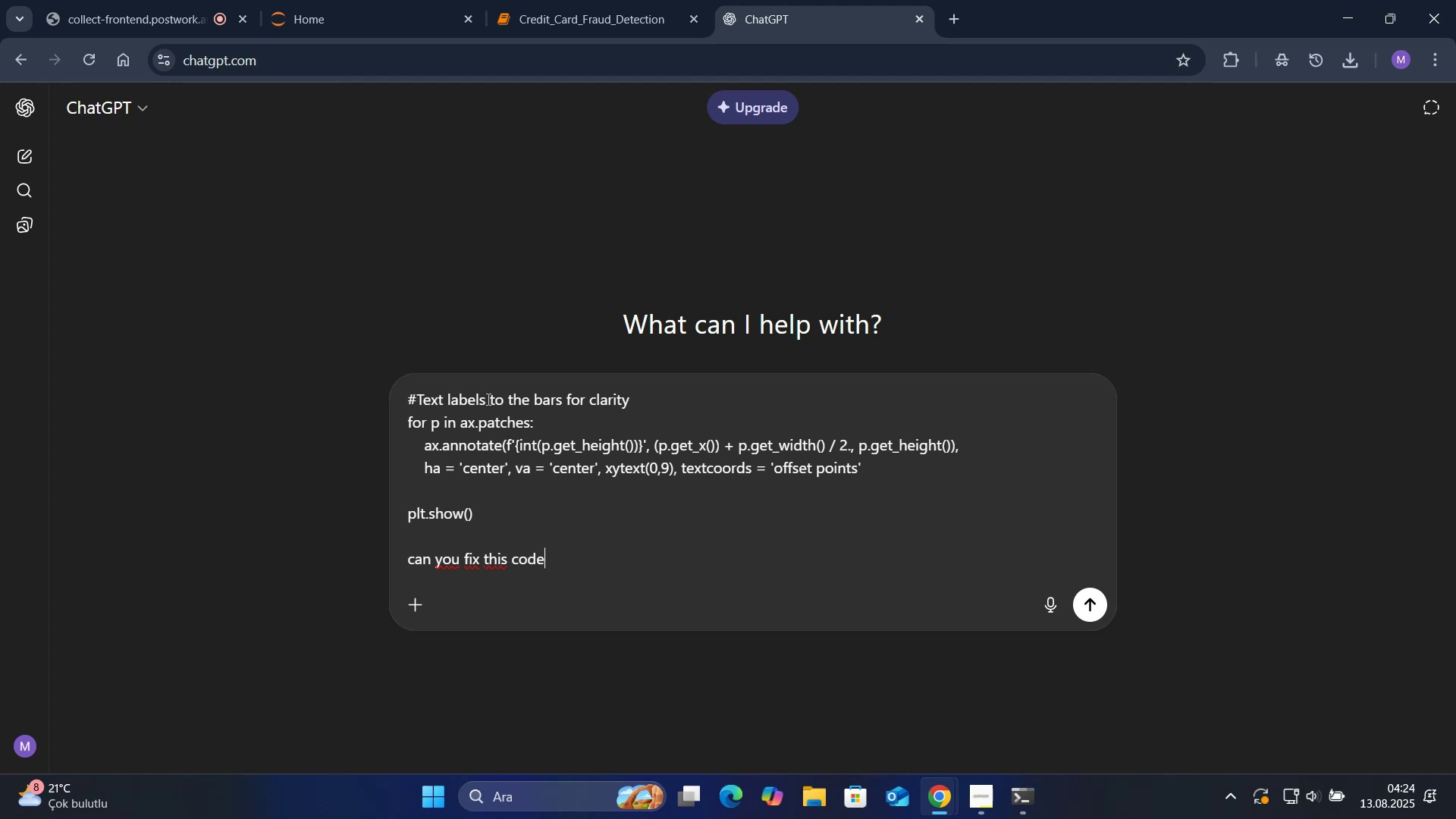 
key(Enter)
 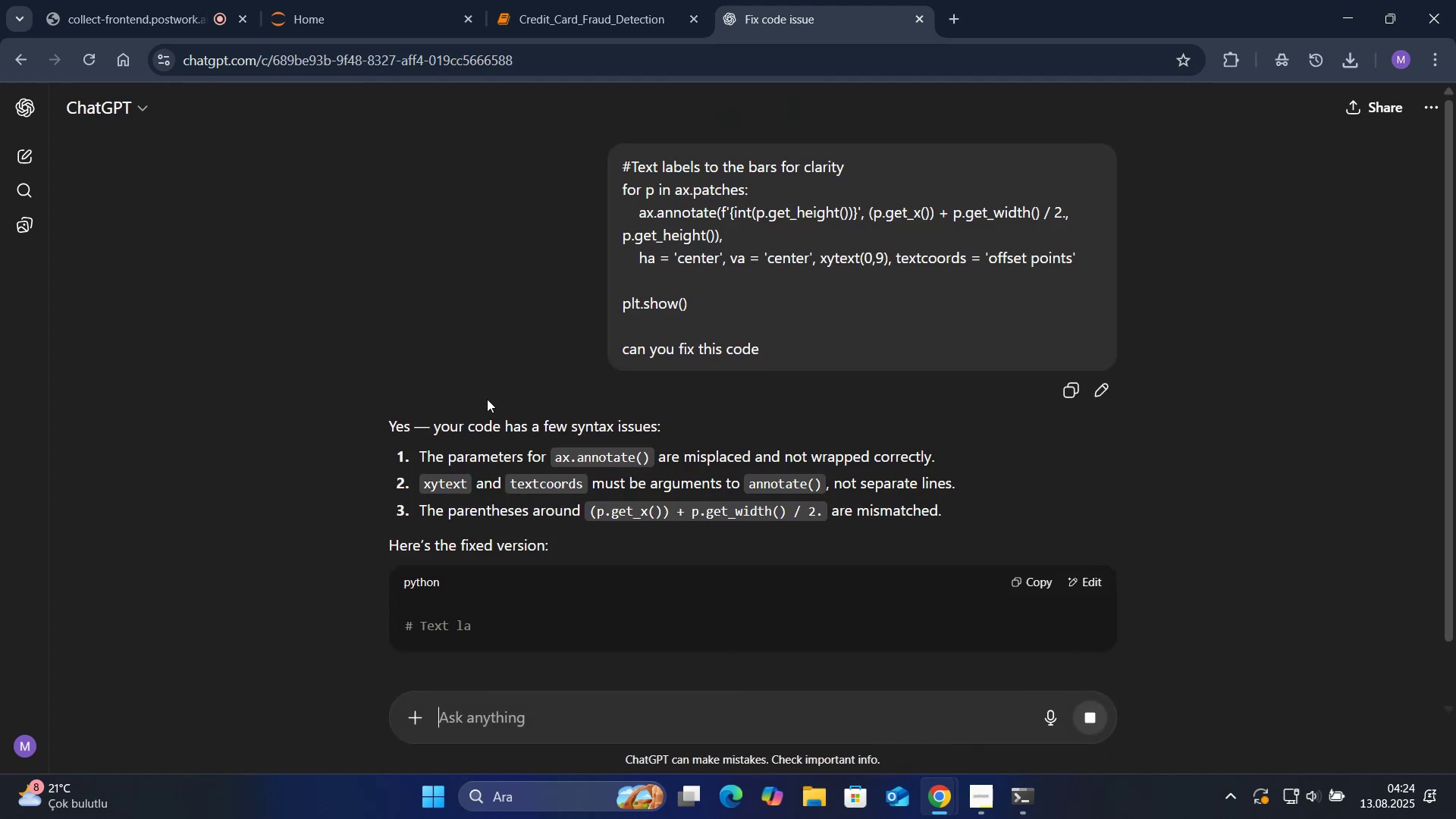 
scroll: coordinate [494, 474], scroll_direction: down, amount: 3.0
 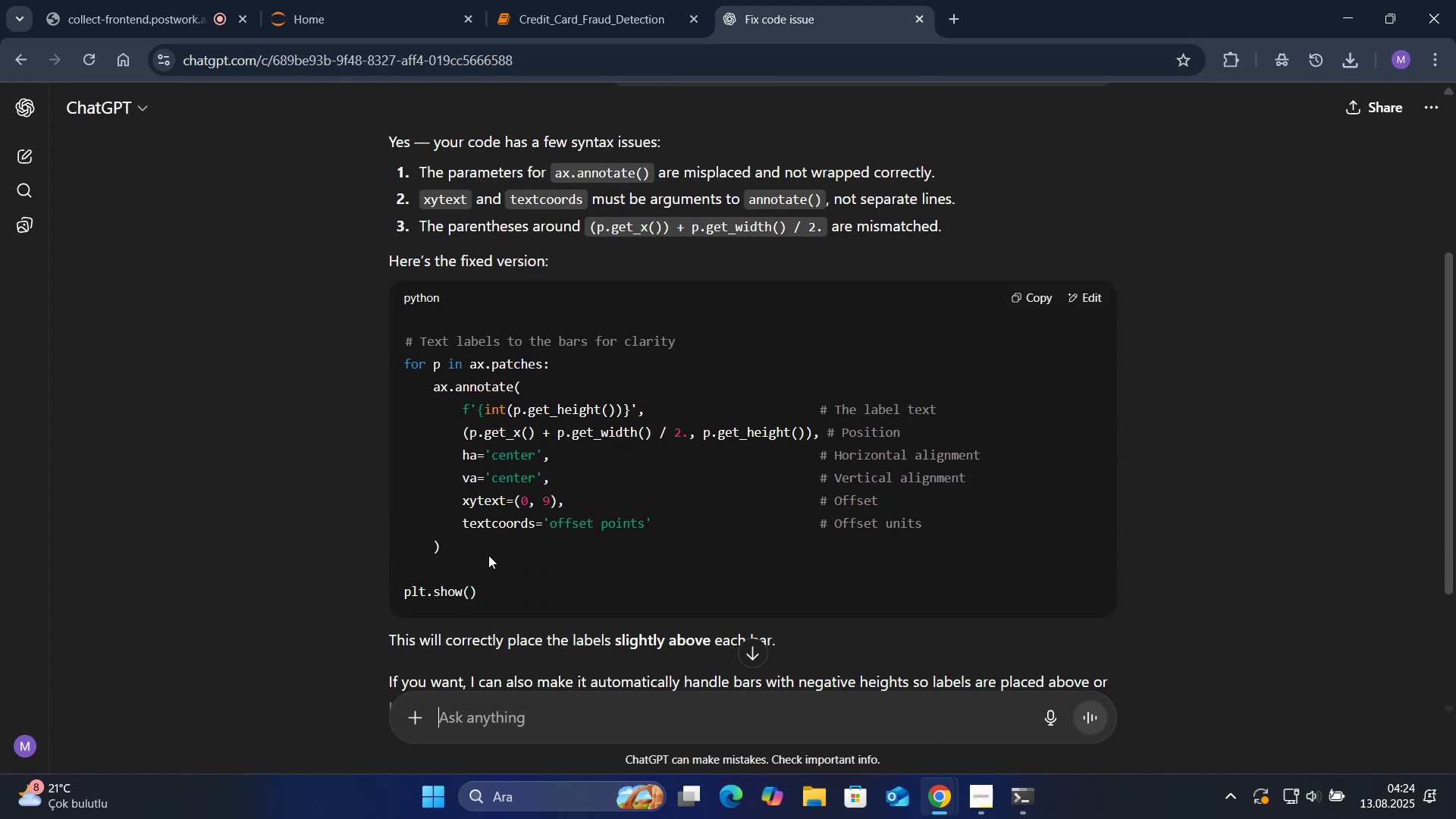 
left_click_drag(start_coordinate=[485, 592], to_coordinate=[375, 371])
 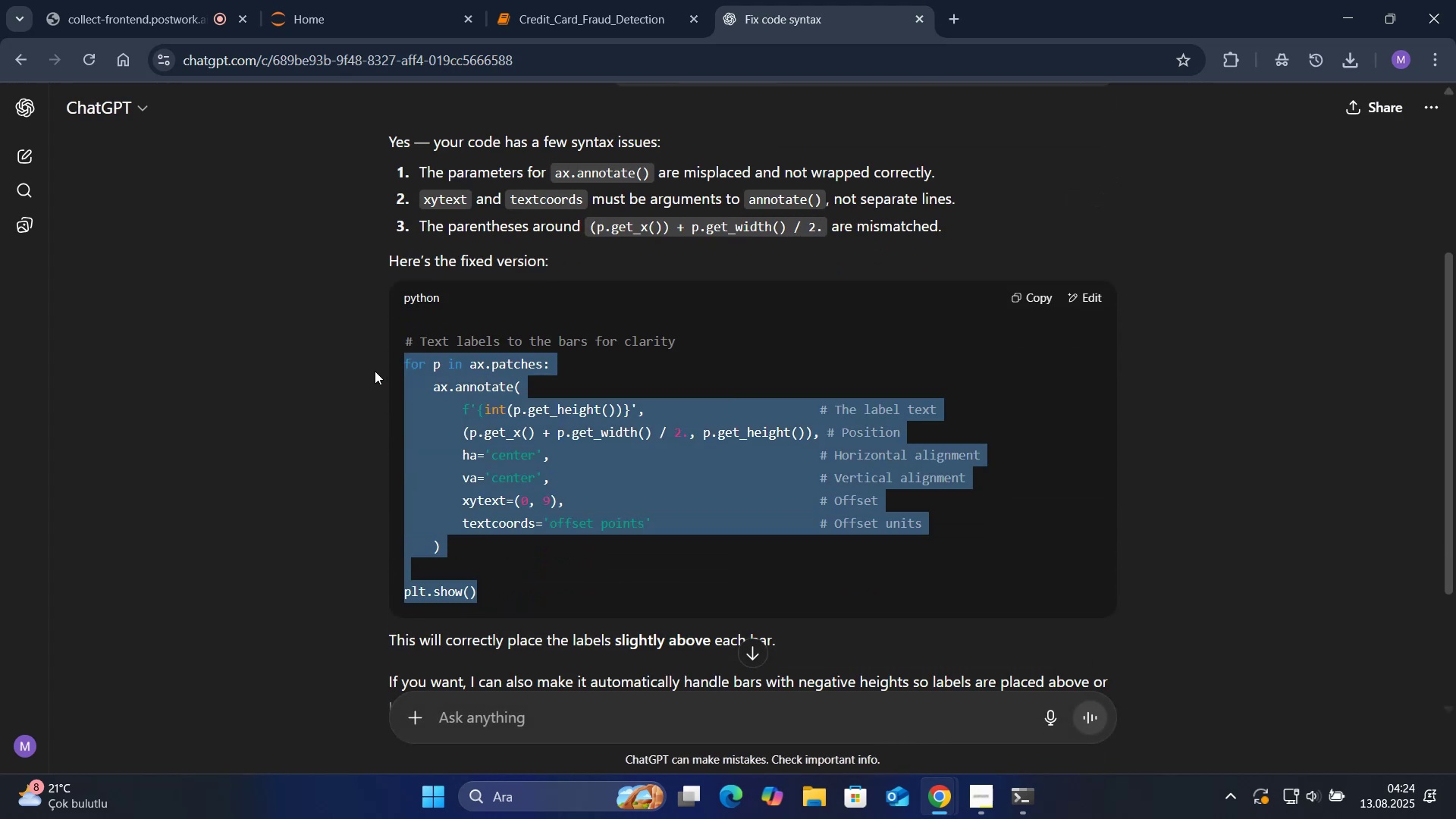 
key(Control+ControlLeft)
 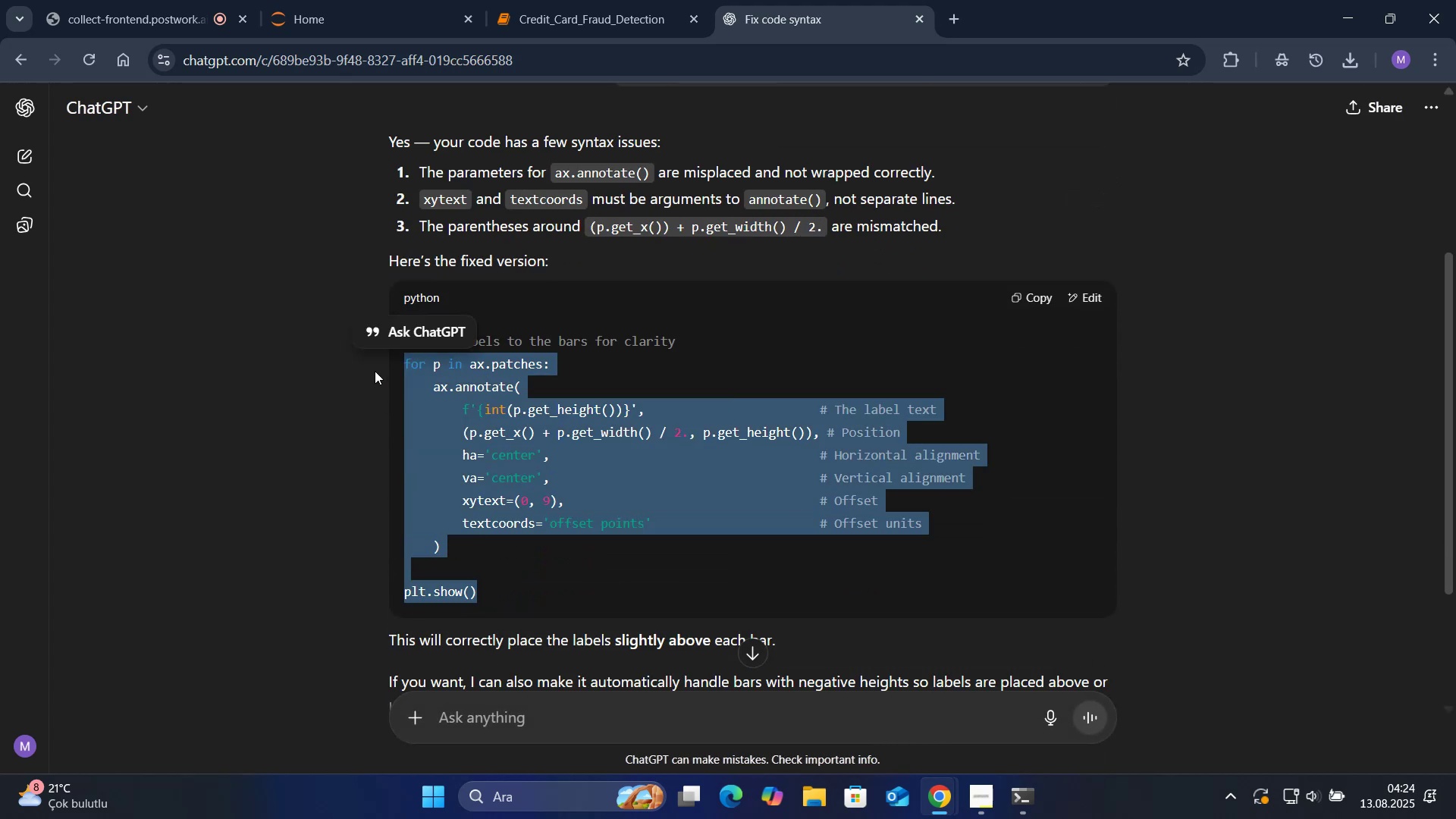 
key(Control+C)
 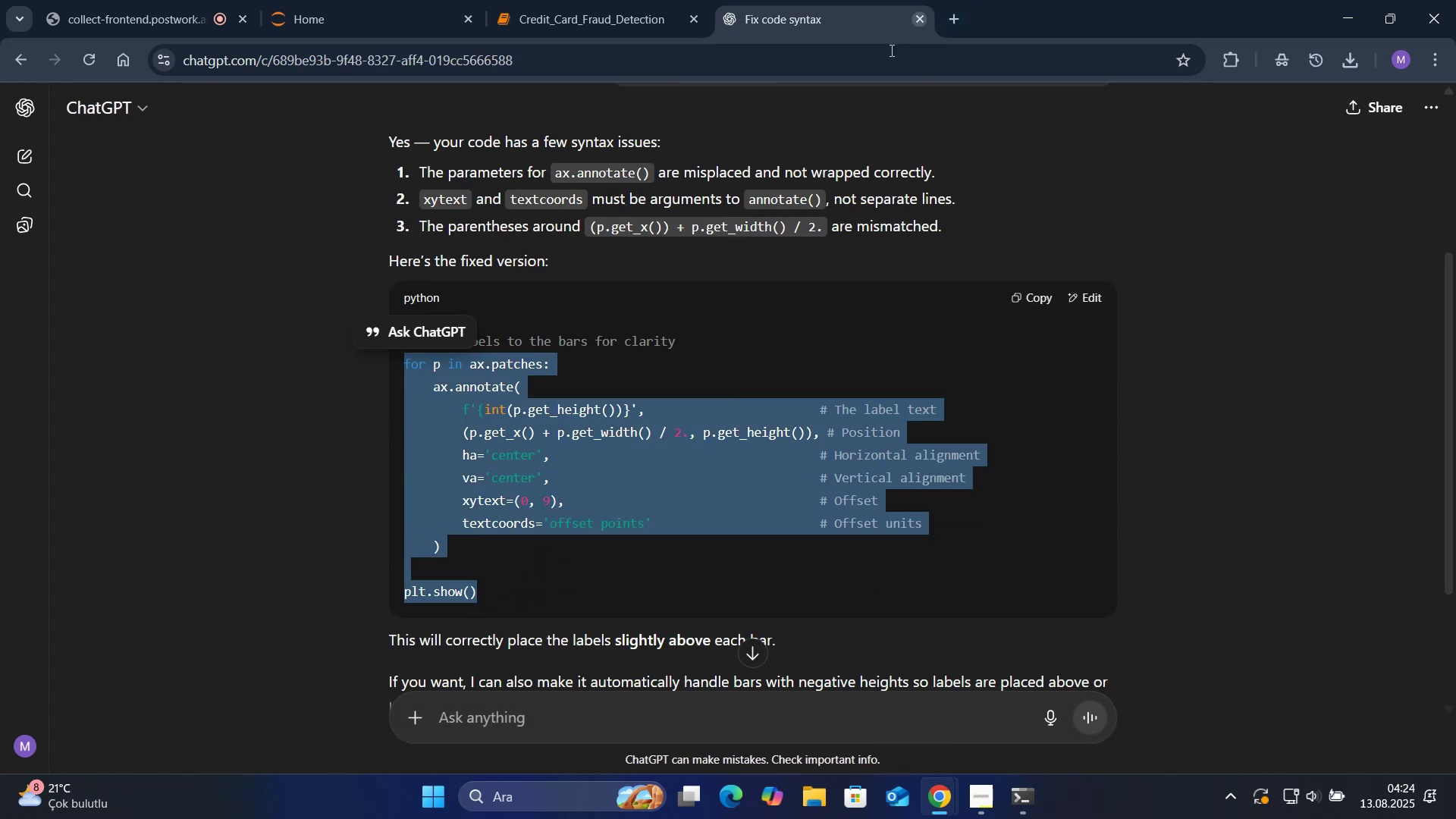 
left_click([607, 328])
 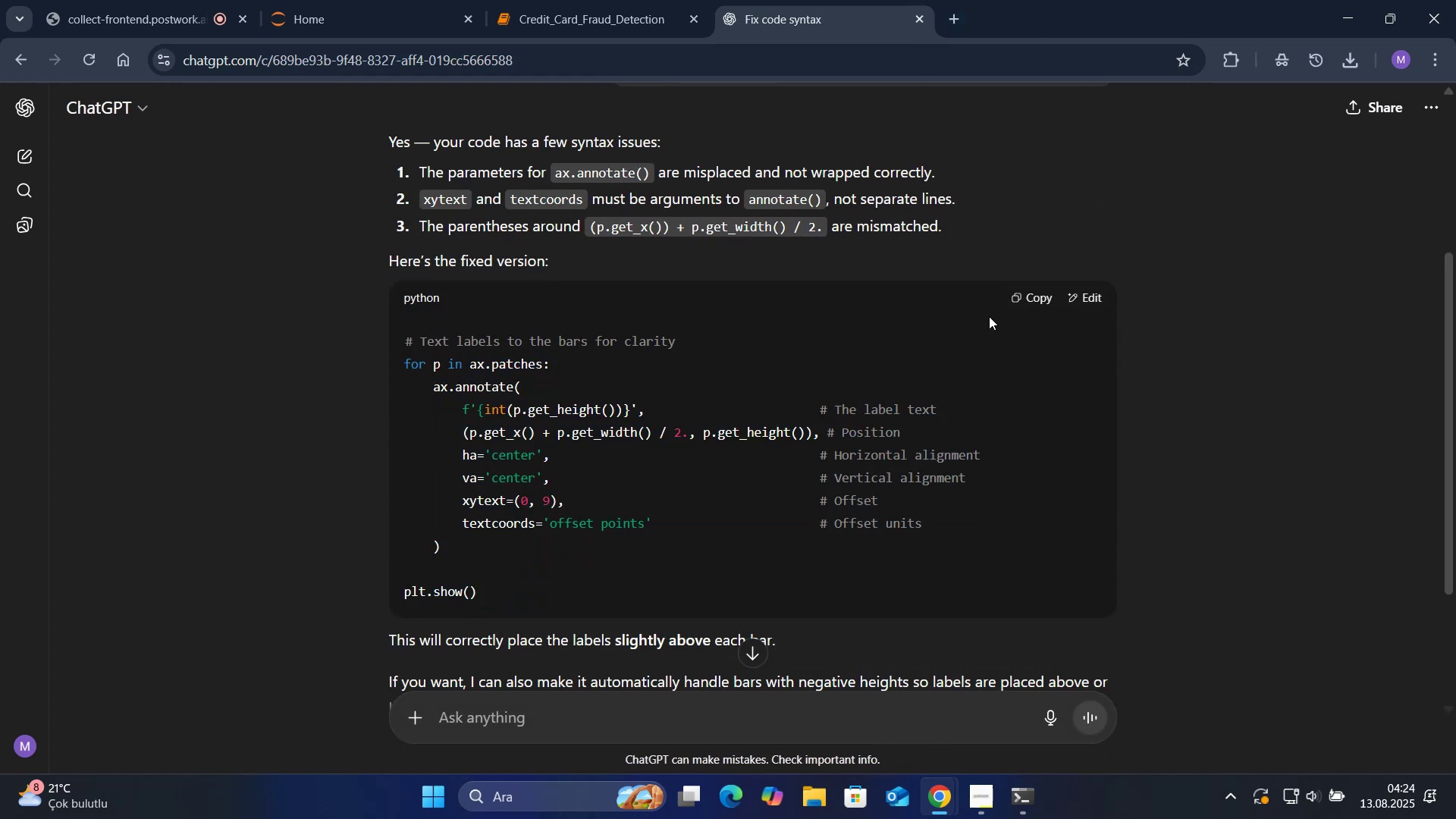 
left_click([1017, 303])
 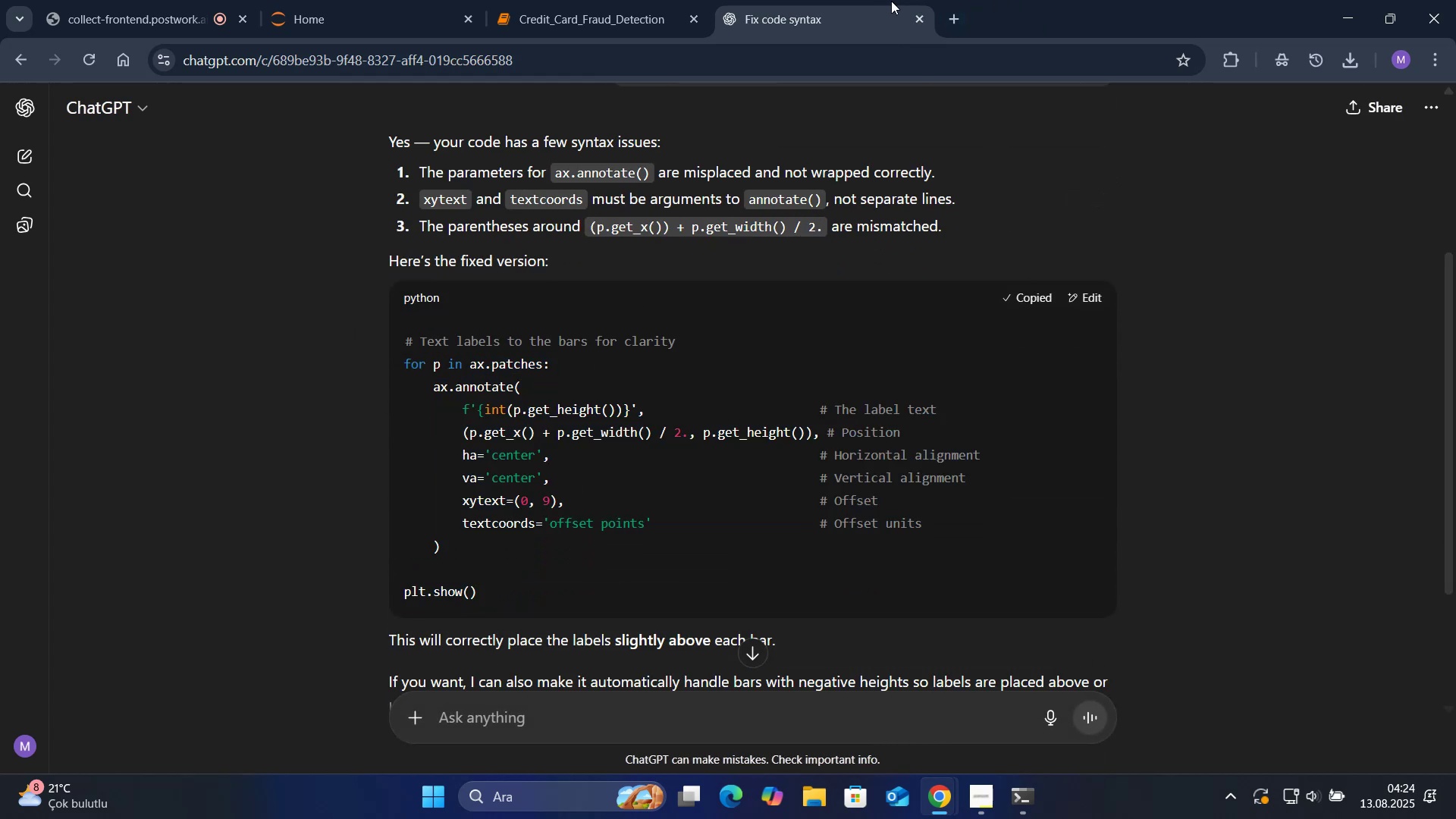 
left_click([915, 19])
 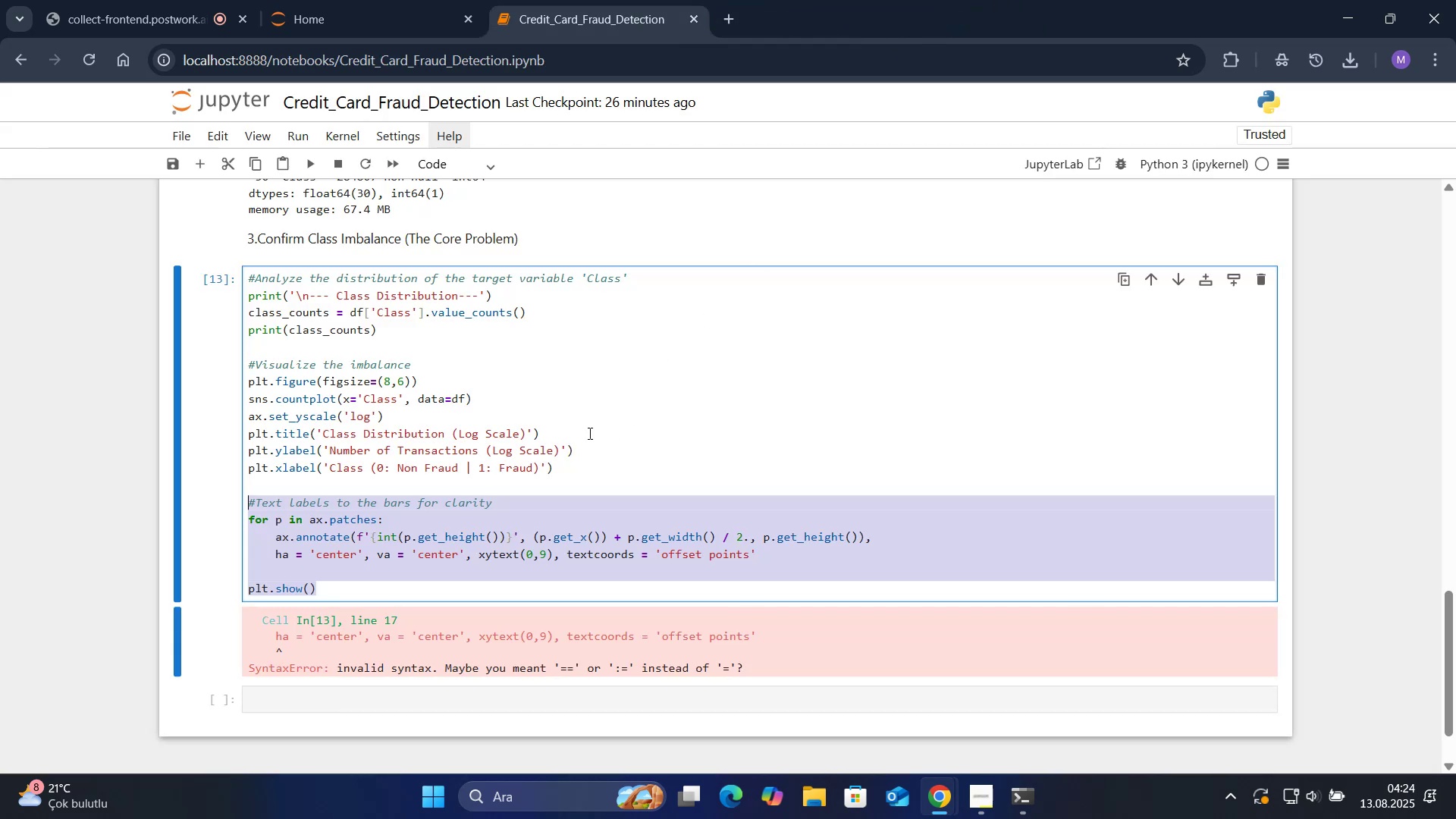 
left_click([379, 580])
 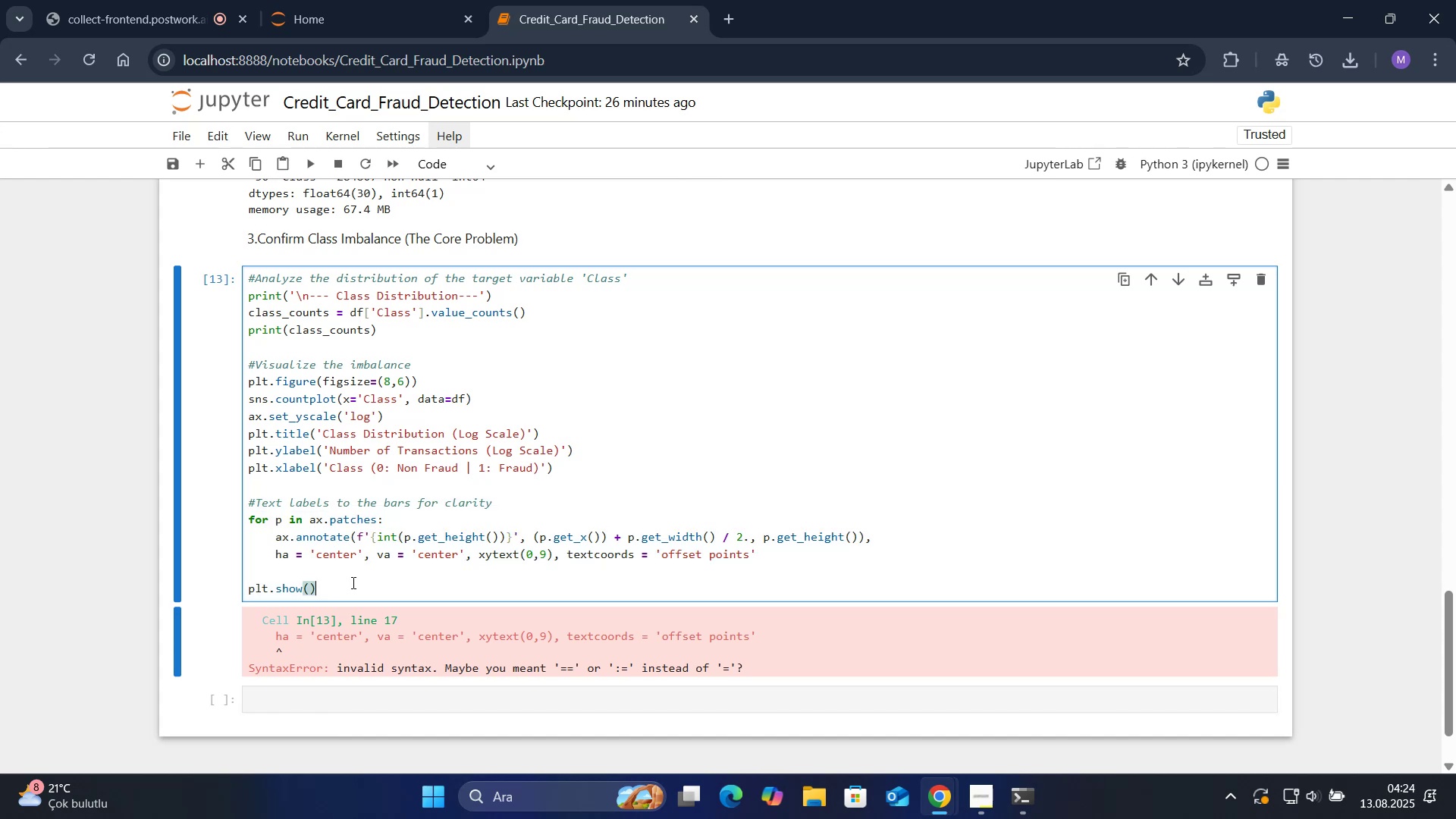 
left_click_drag(start_coordinate=[337, 582], to_coordinate=[207, 507])
 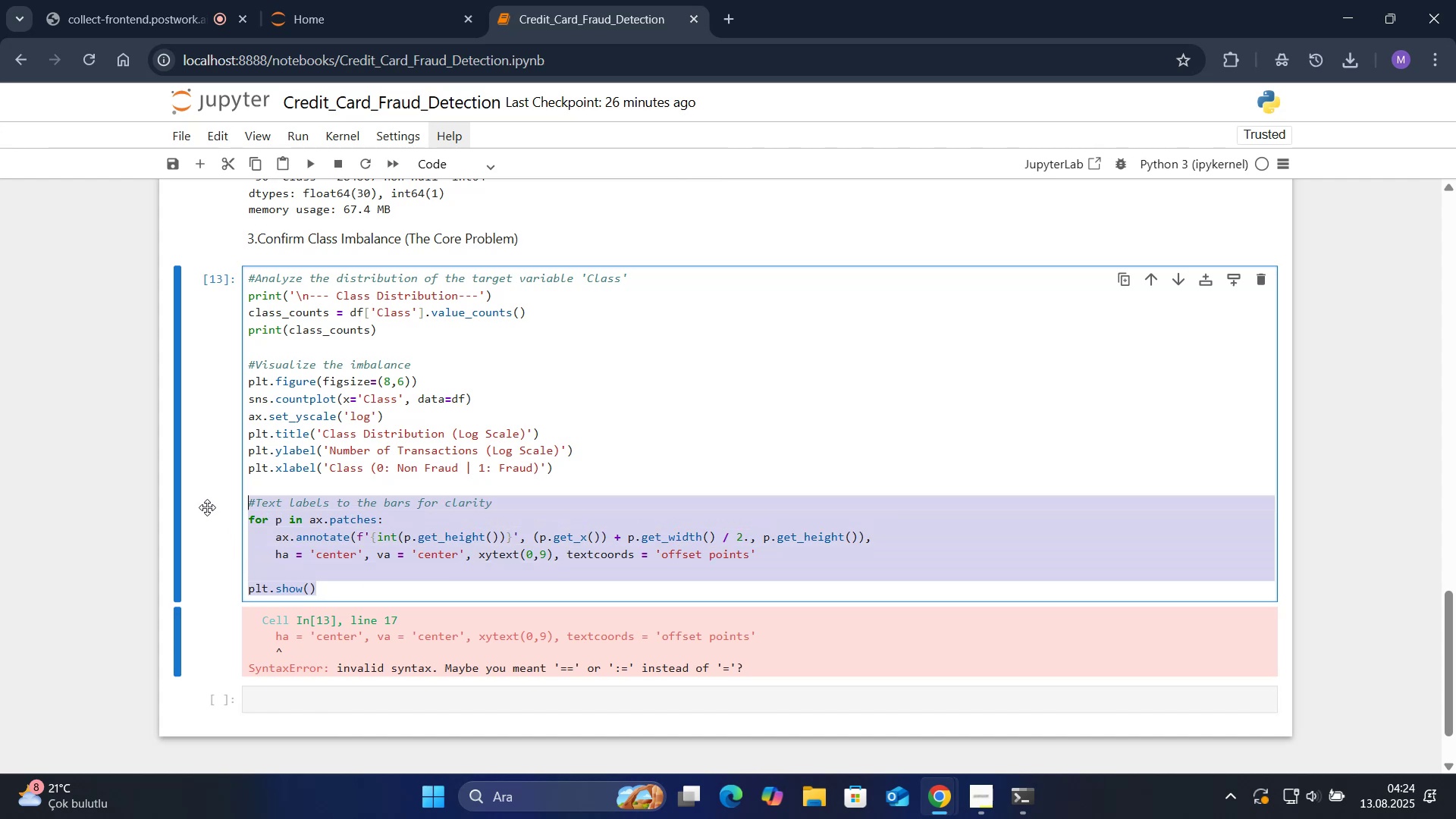 
key(Control+V)
 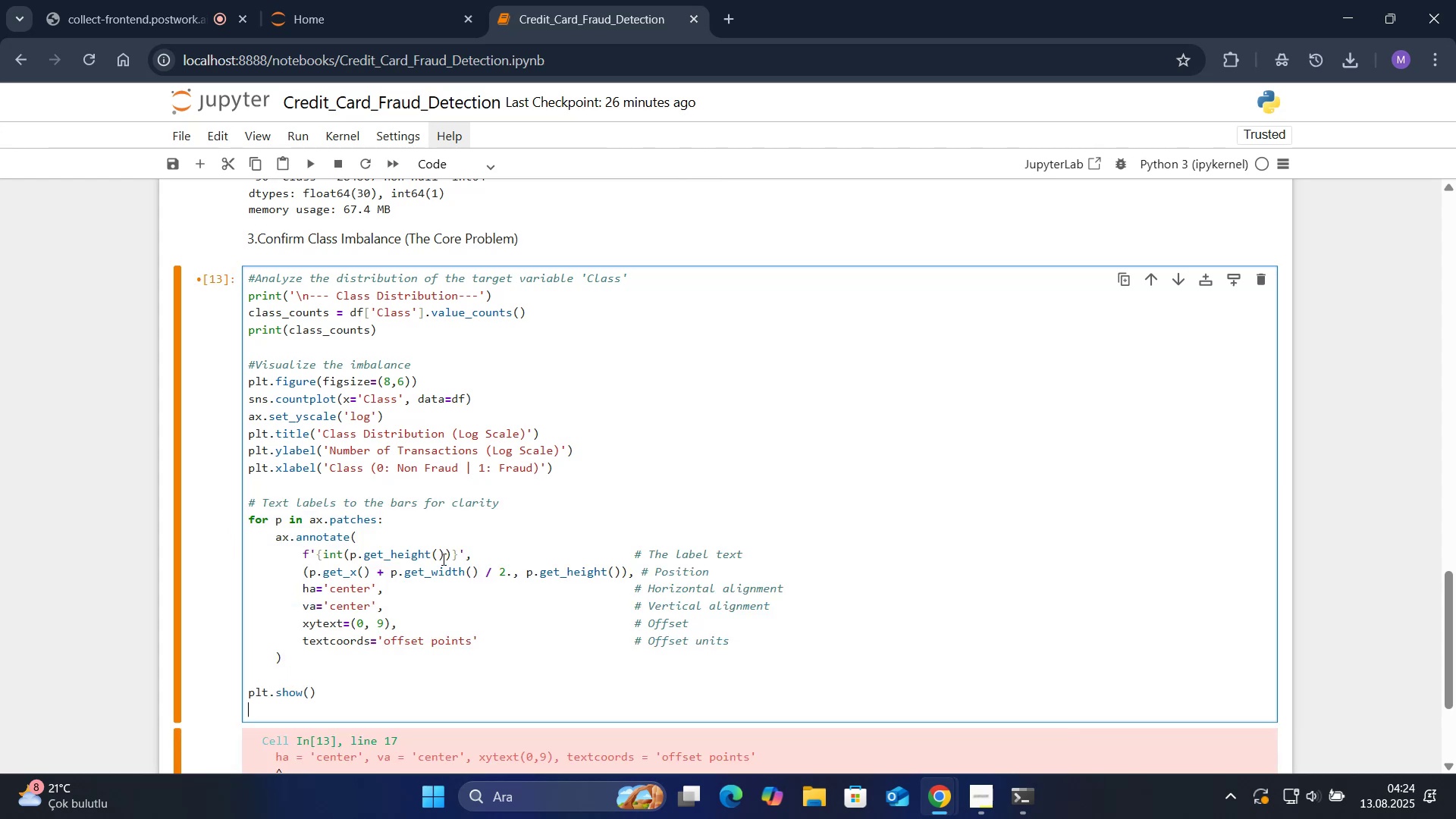 
scroll: coordinate [443, 559], scroll_direction: down, amount: 1.0
 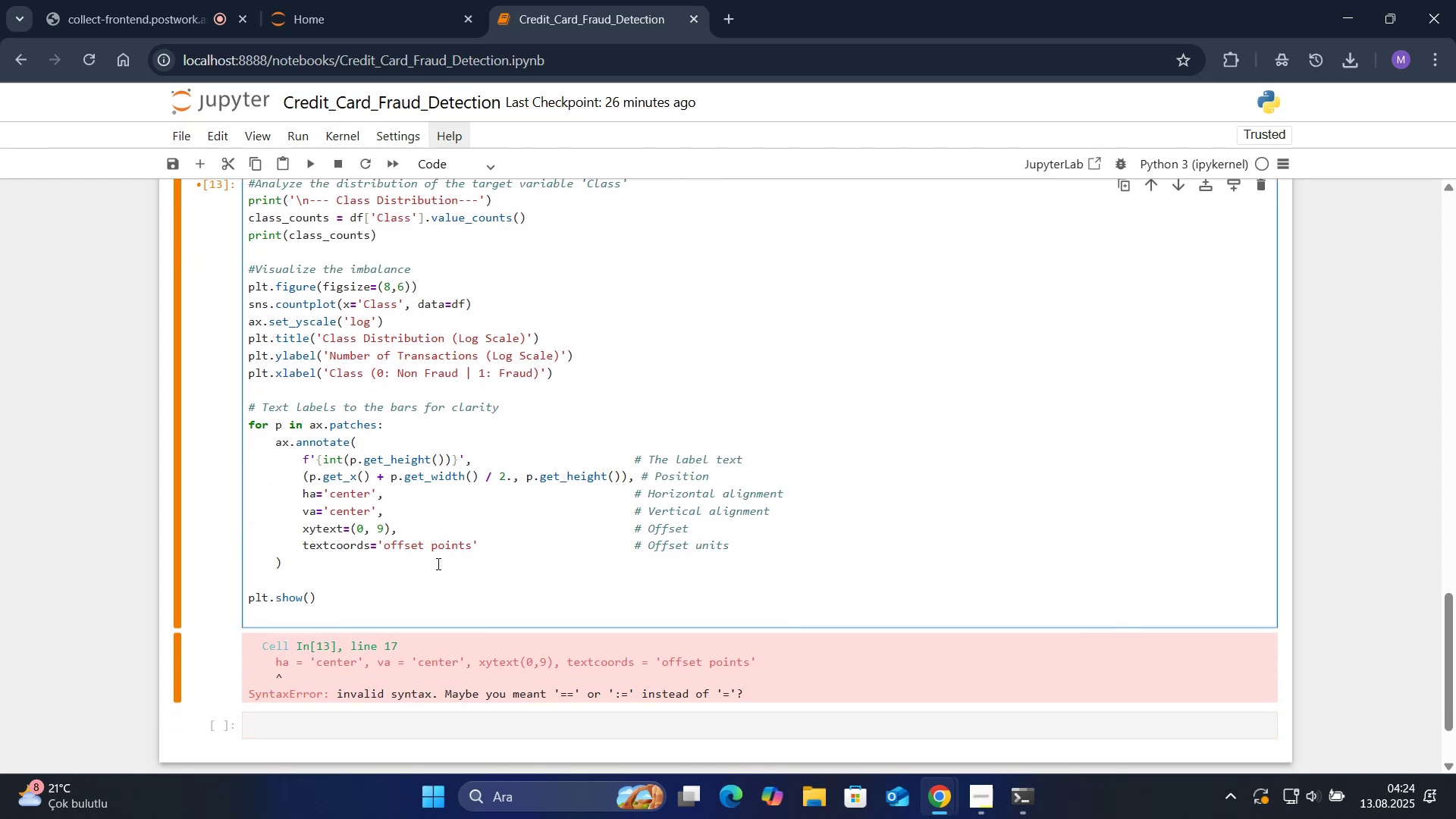 
key(Backspace)
 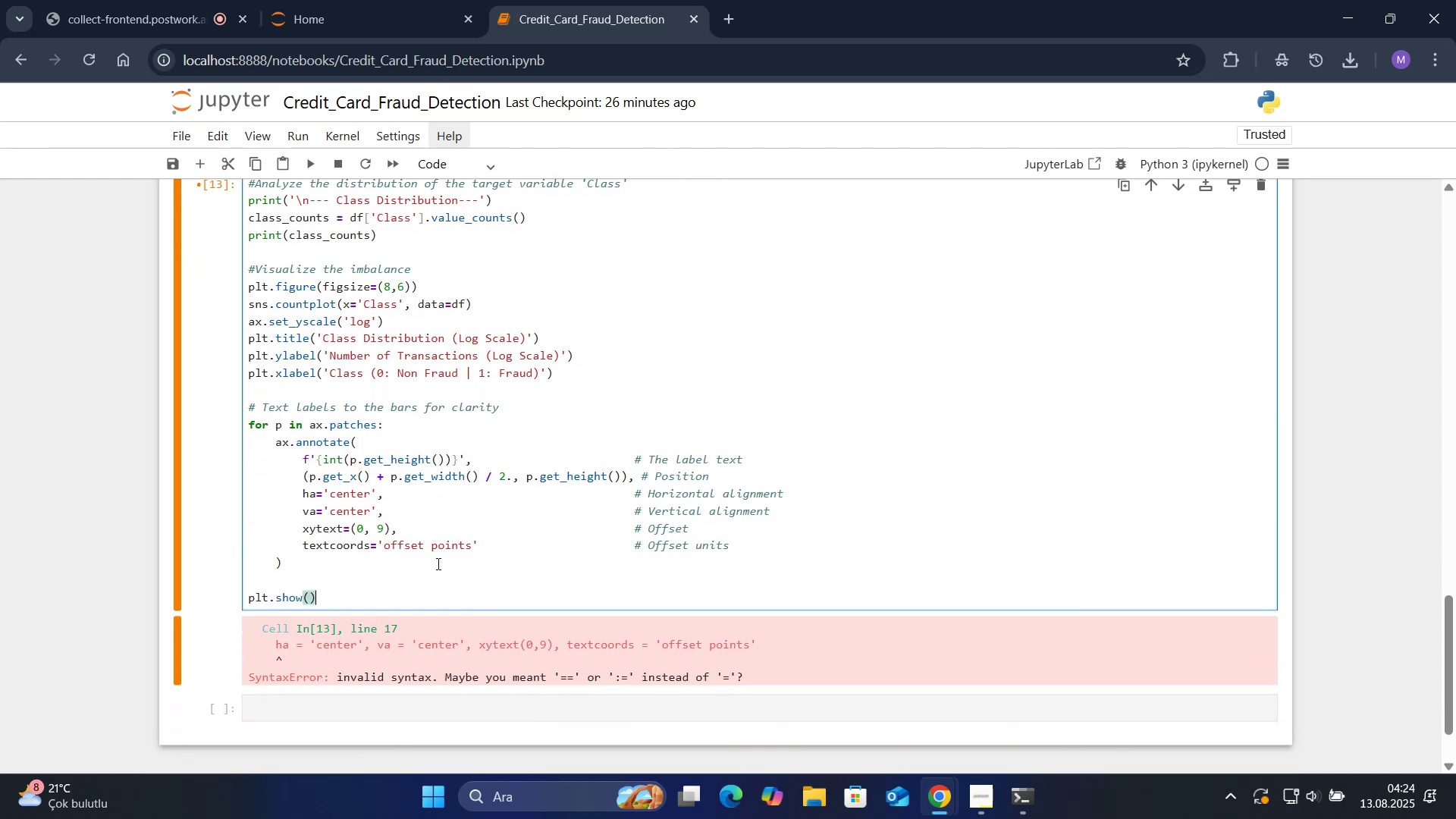 
key(Shift+Enter)
 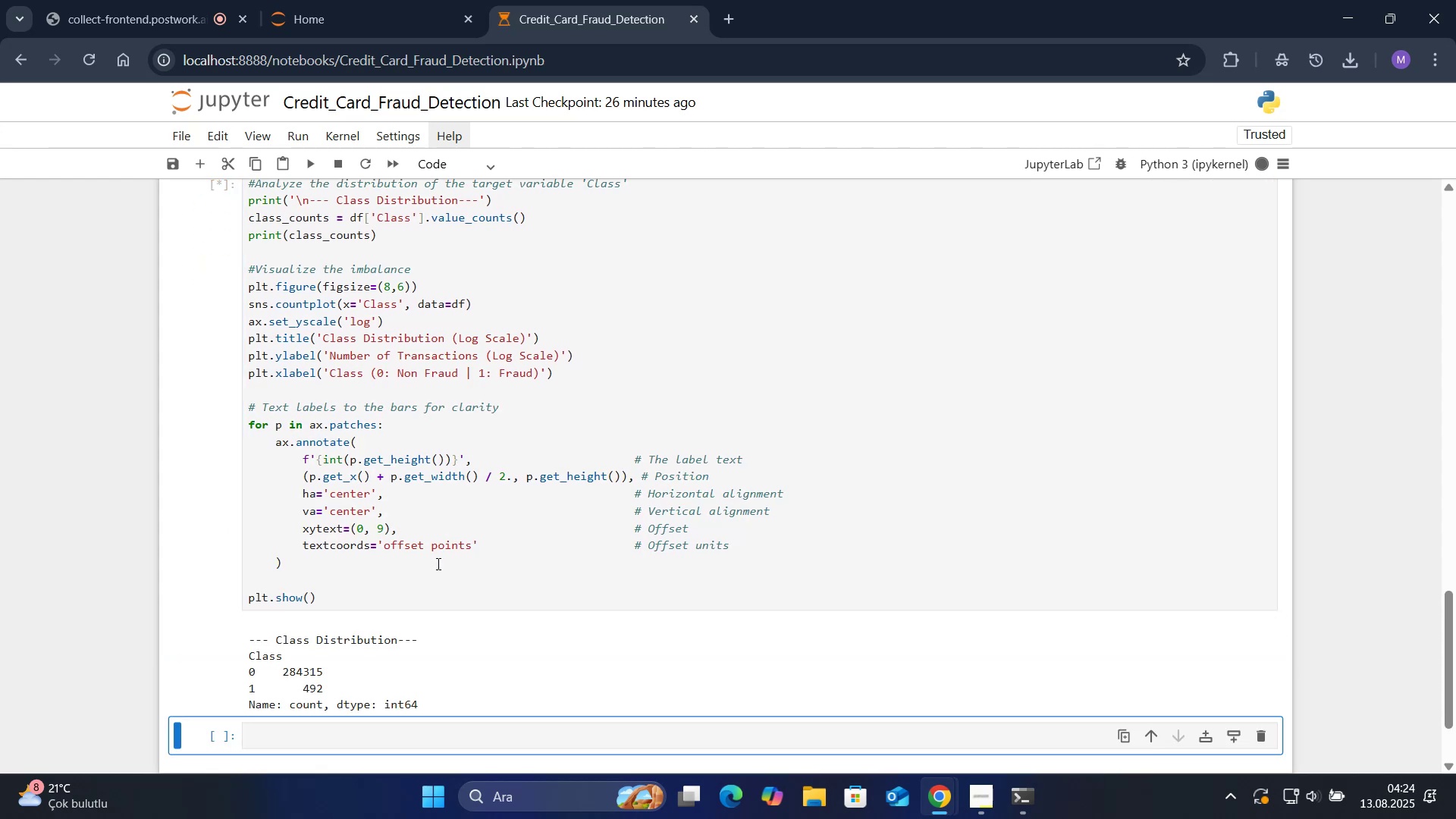 
scroll: coordinate [442, 564], scroll_direction: down, amount: 2.0
 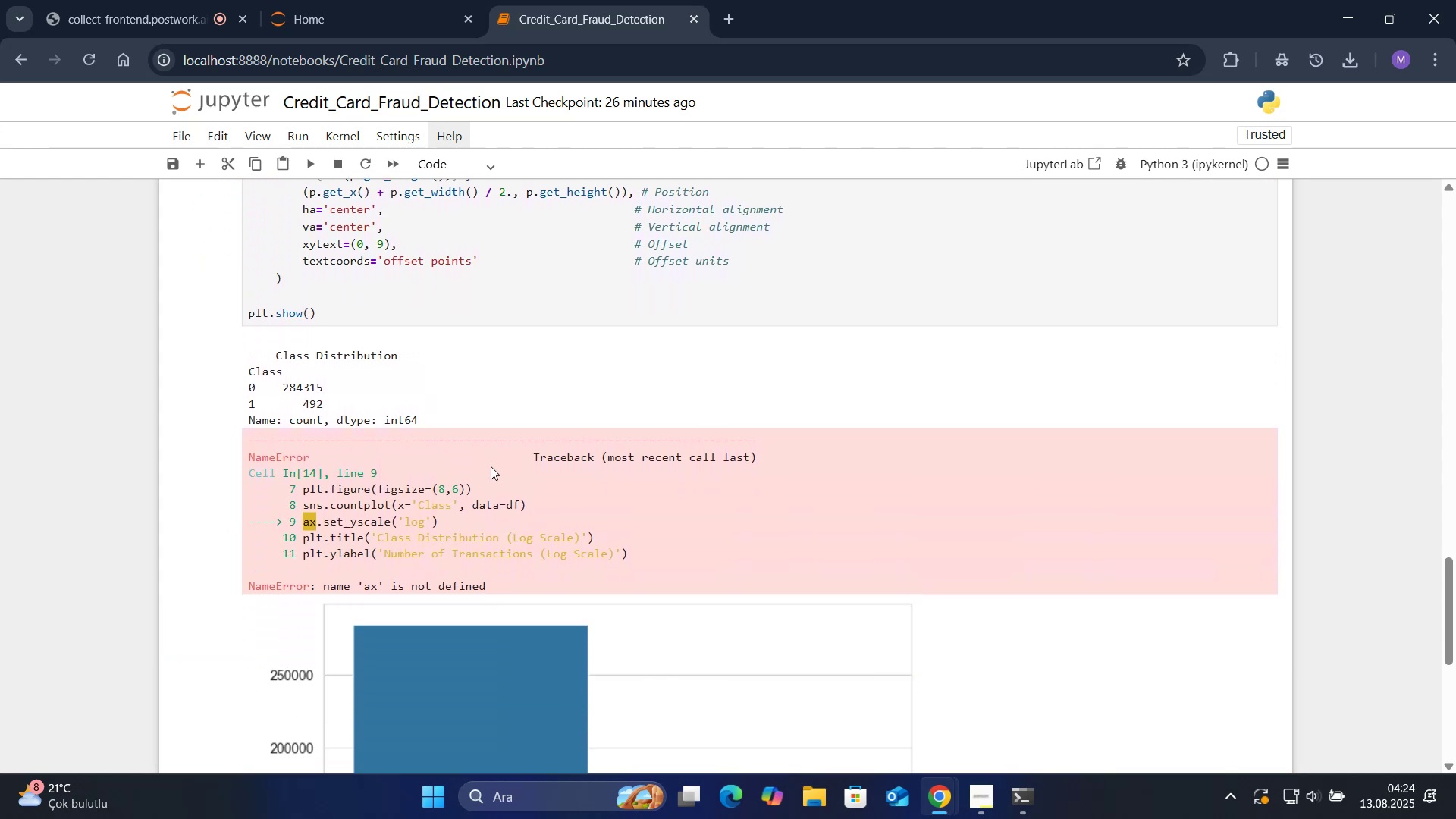 
scroll: coordinate [490, 467], scroll_direction: up, amount: 3.0
 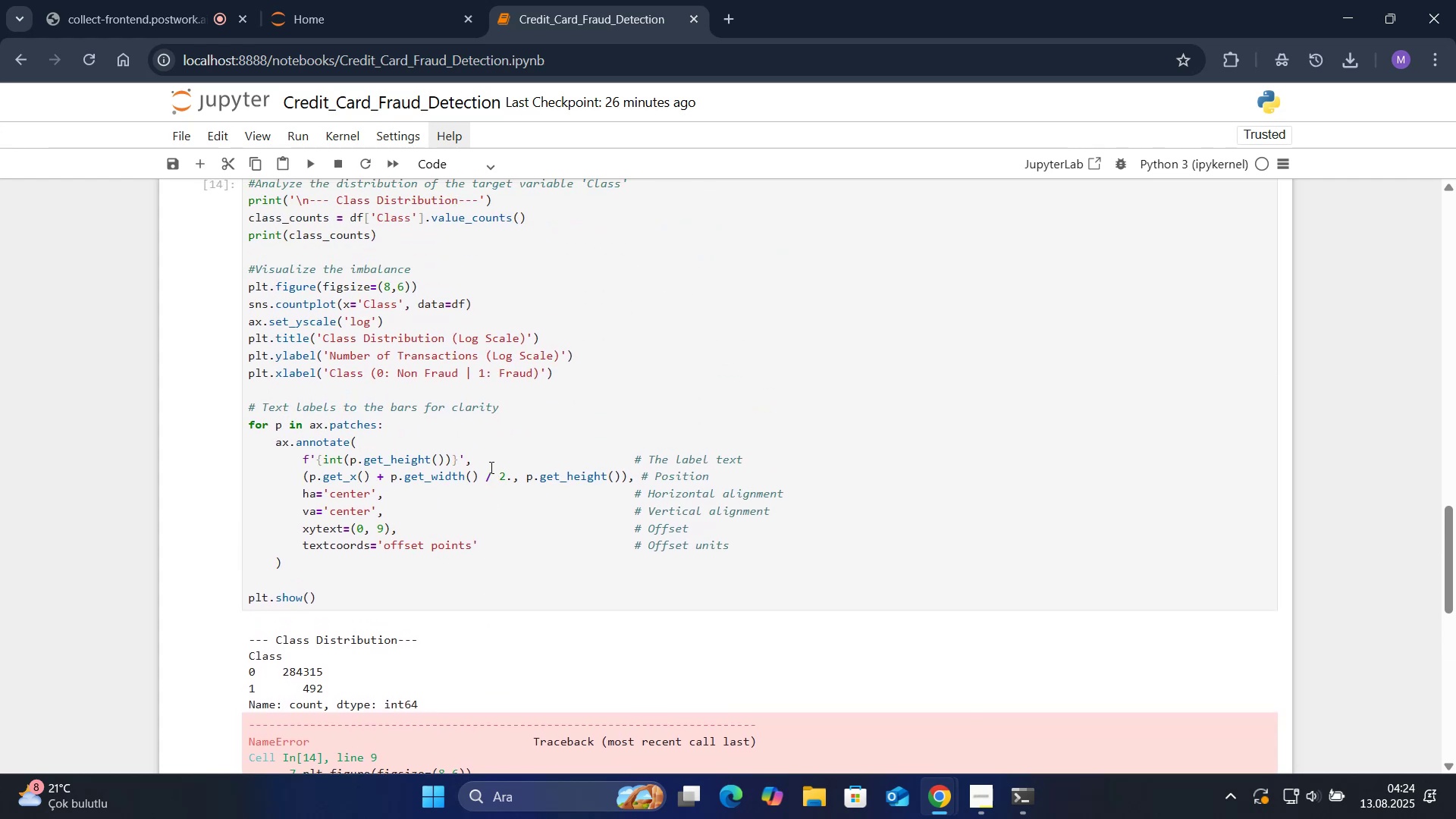 
wait(12.74)
 